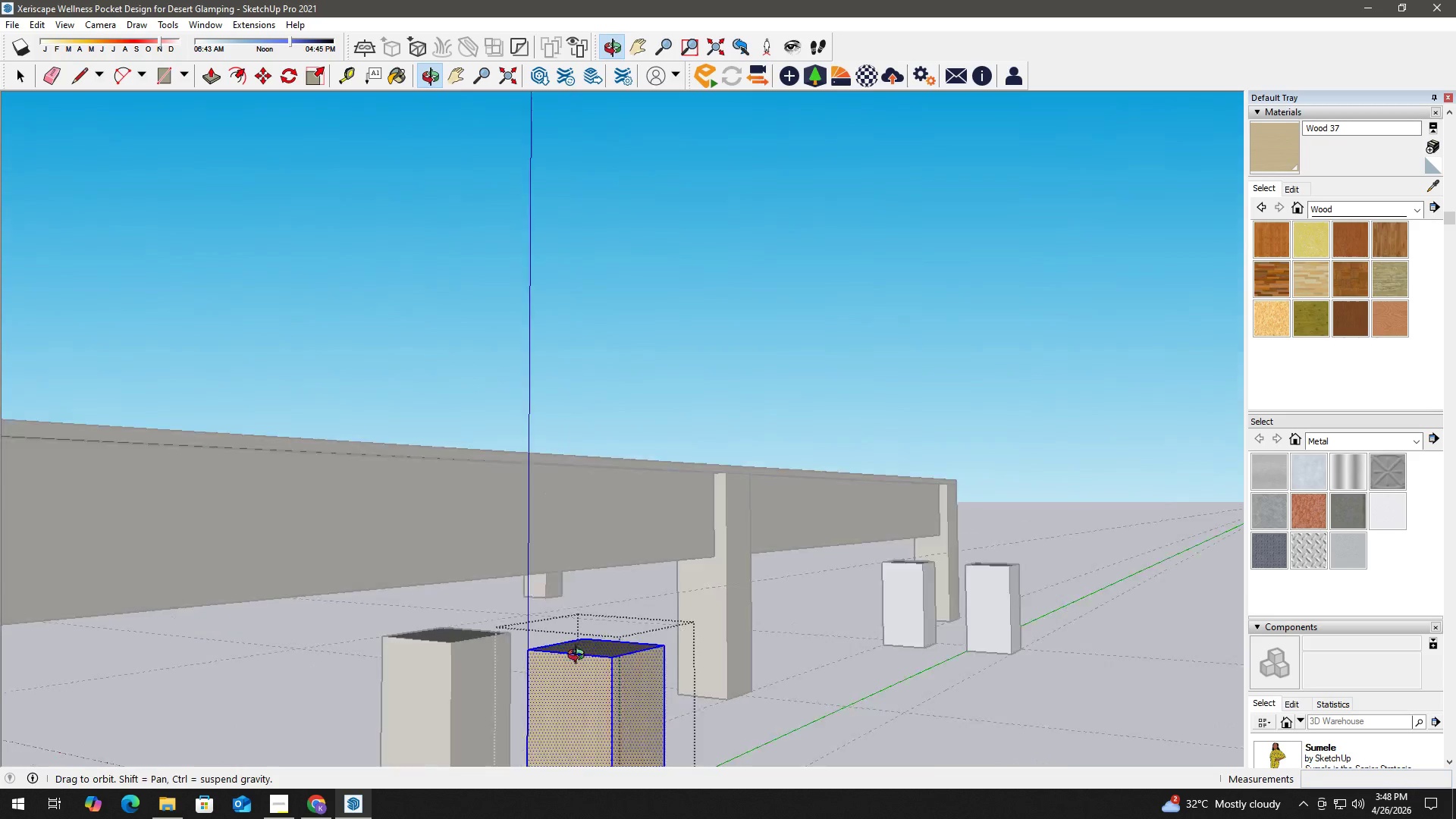 
key(Escape)
 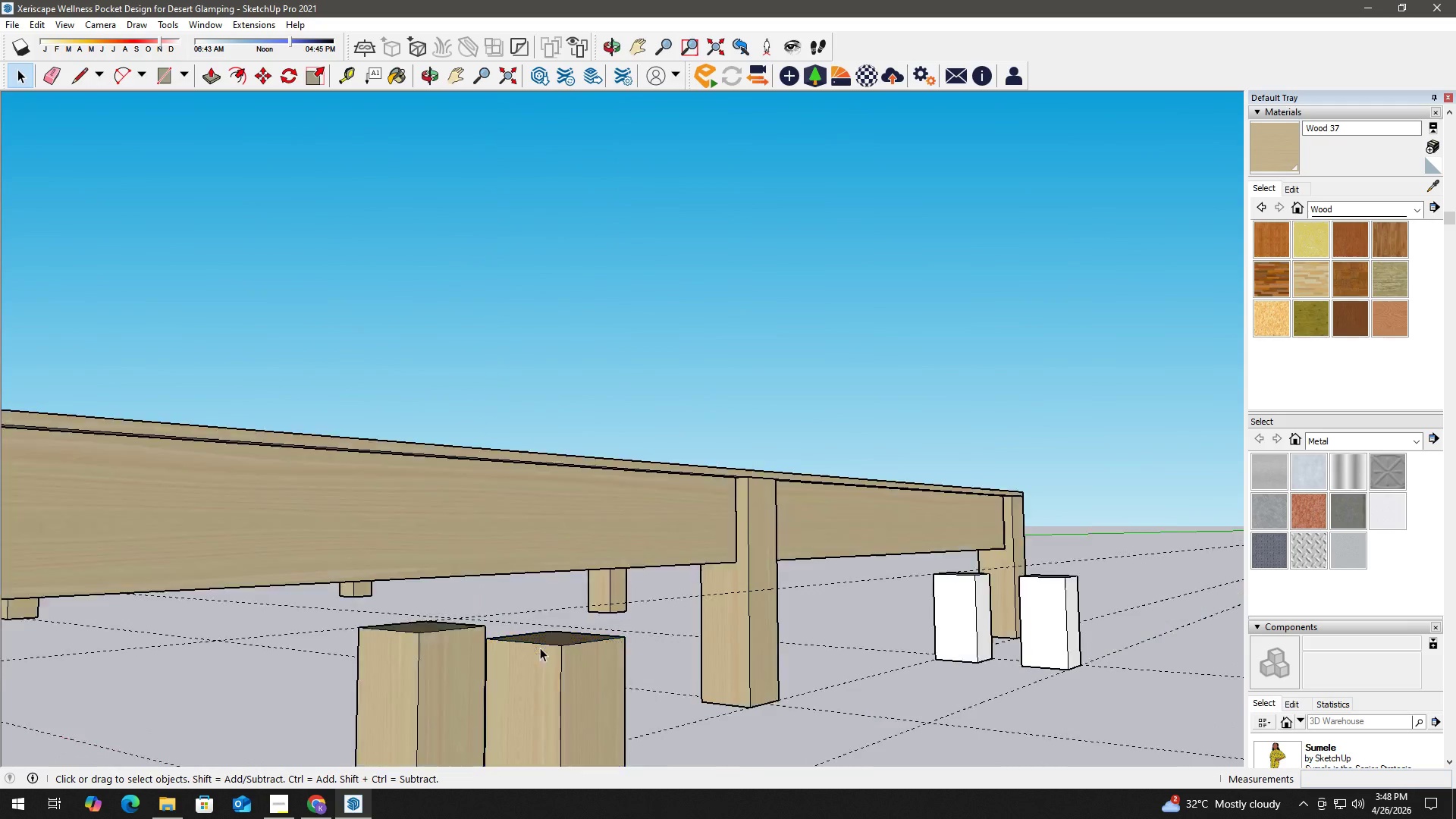 
key(Escape)
 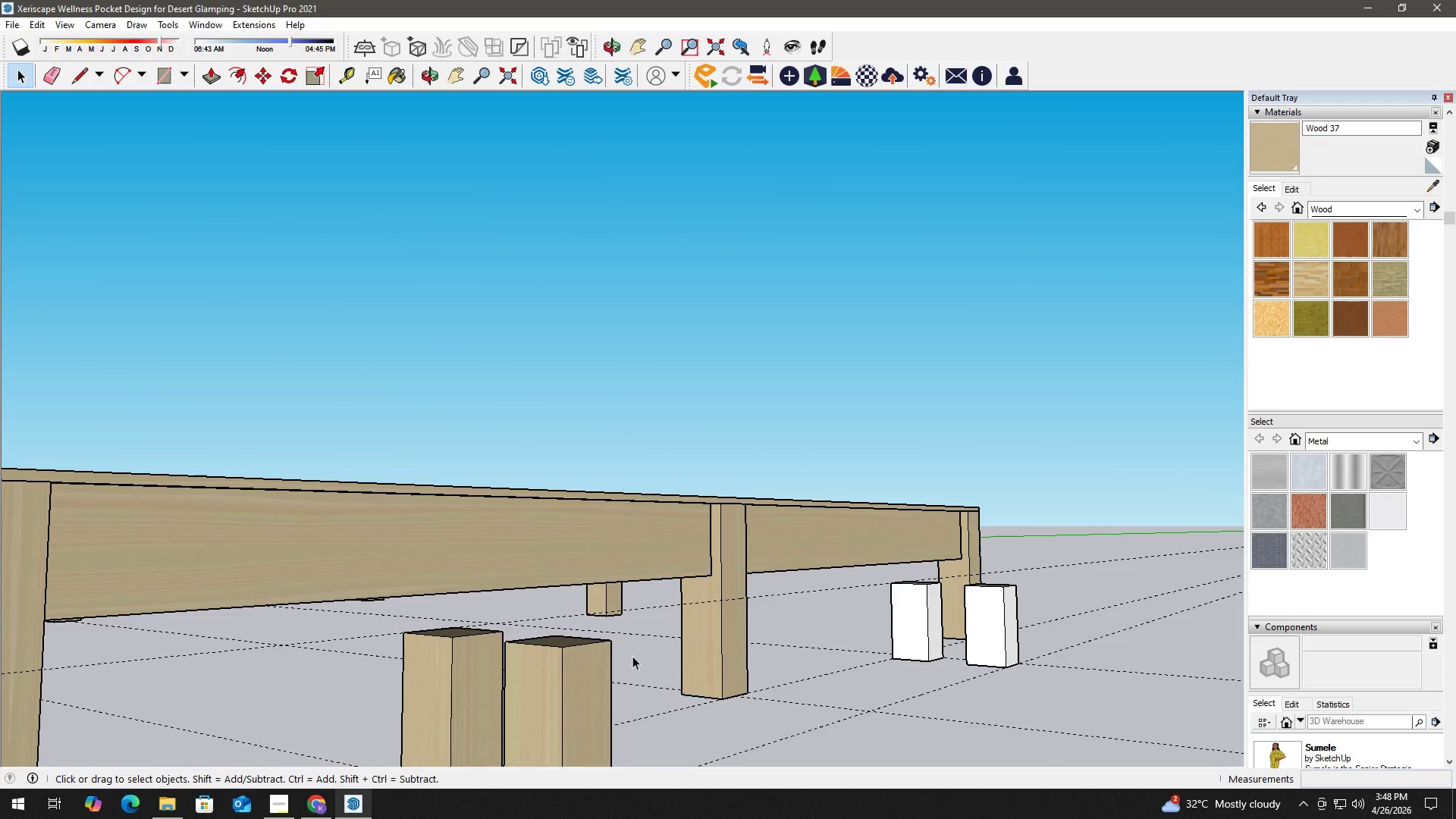 
key(H)
 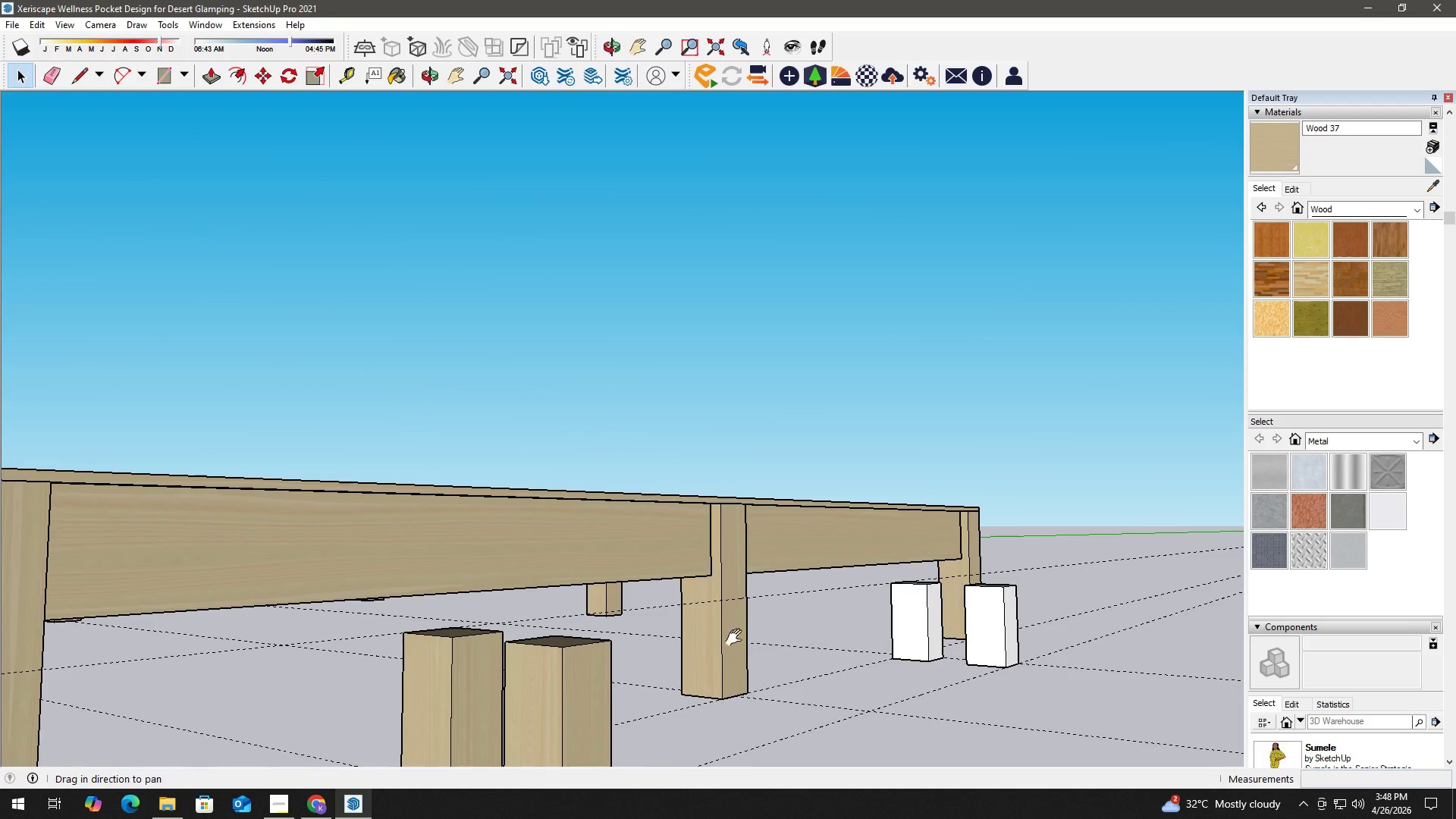 
scroll: coordinate [576, 655], scroll_direction: down, amount: 3.0
 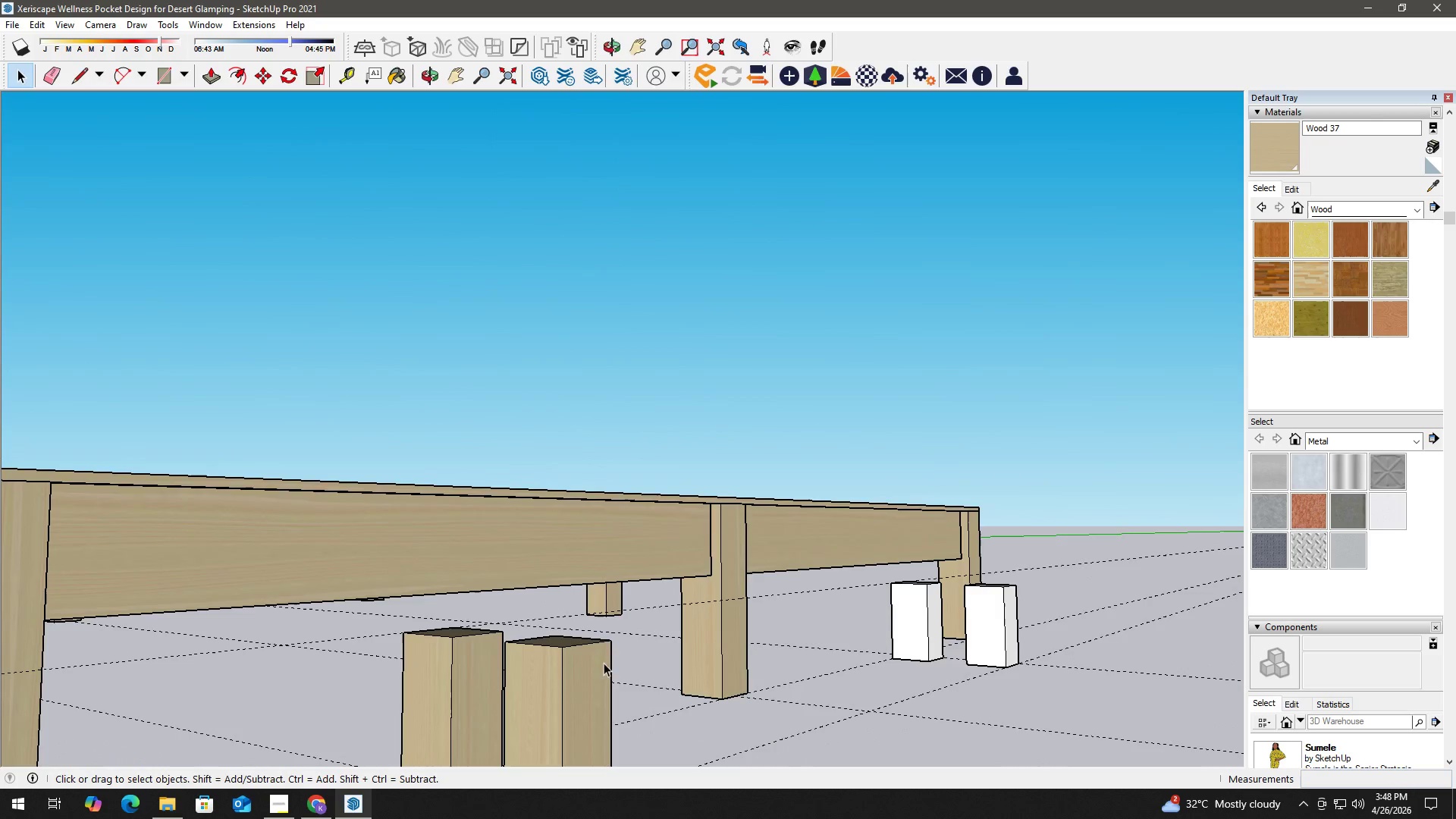 
left_click_drag(start_coordinate=[737, 638], to_coordinate=[405, 634])
 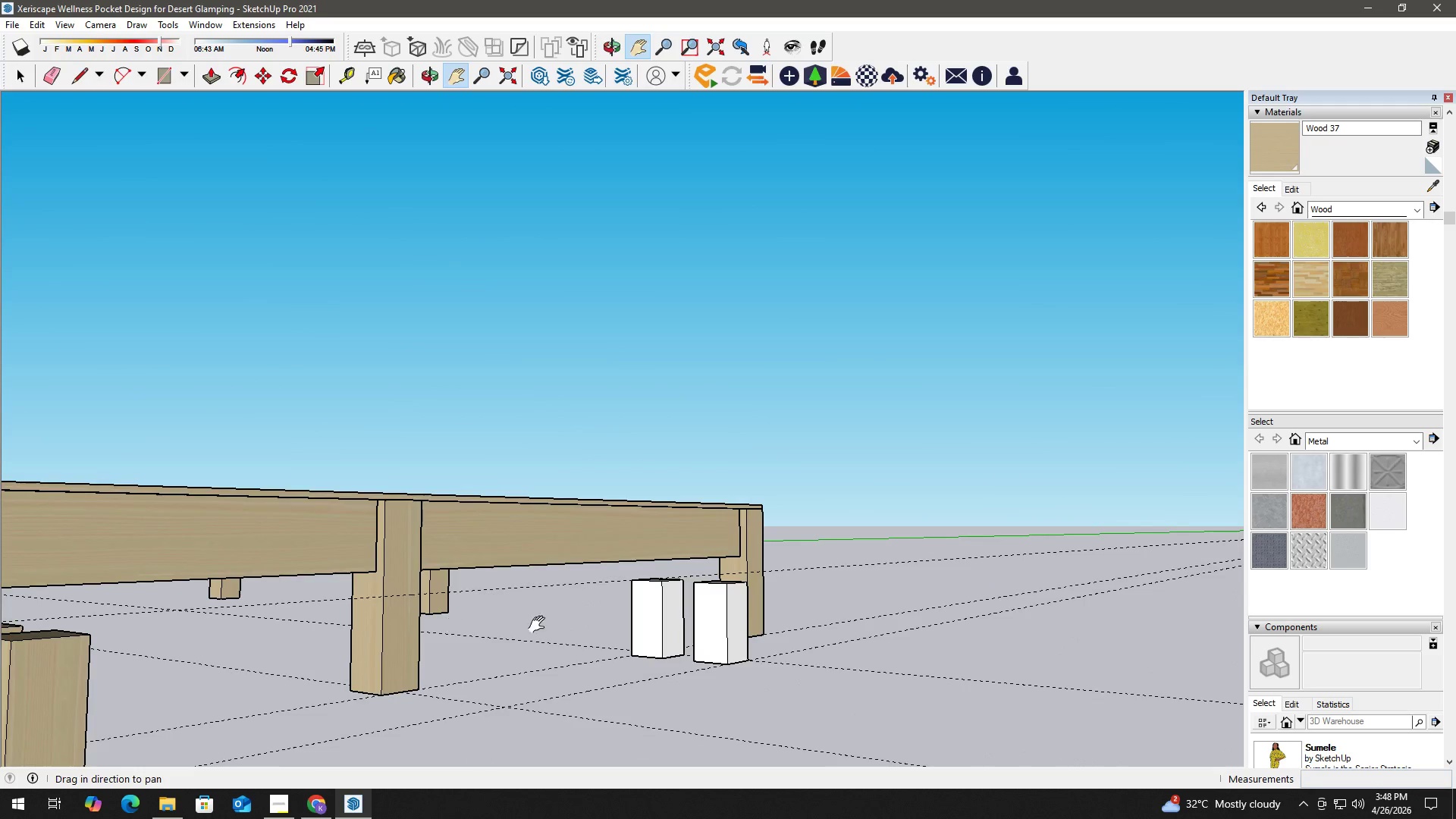 
key(Space)
 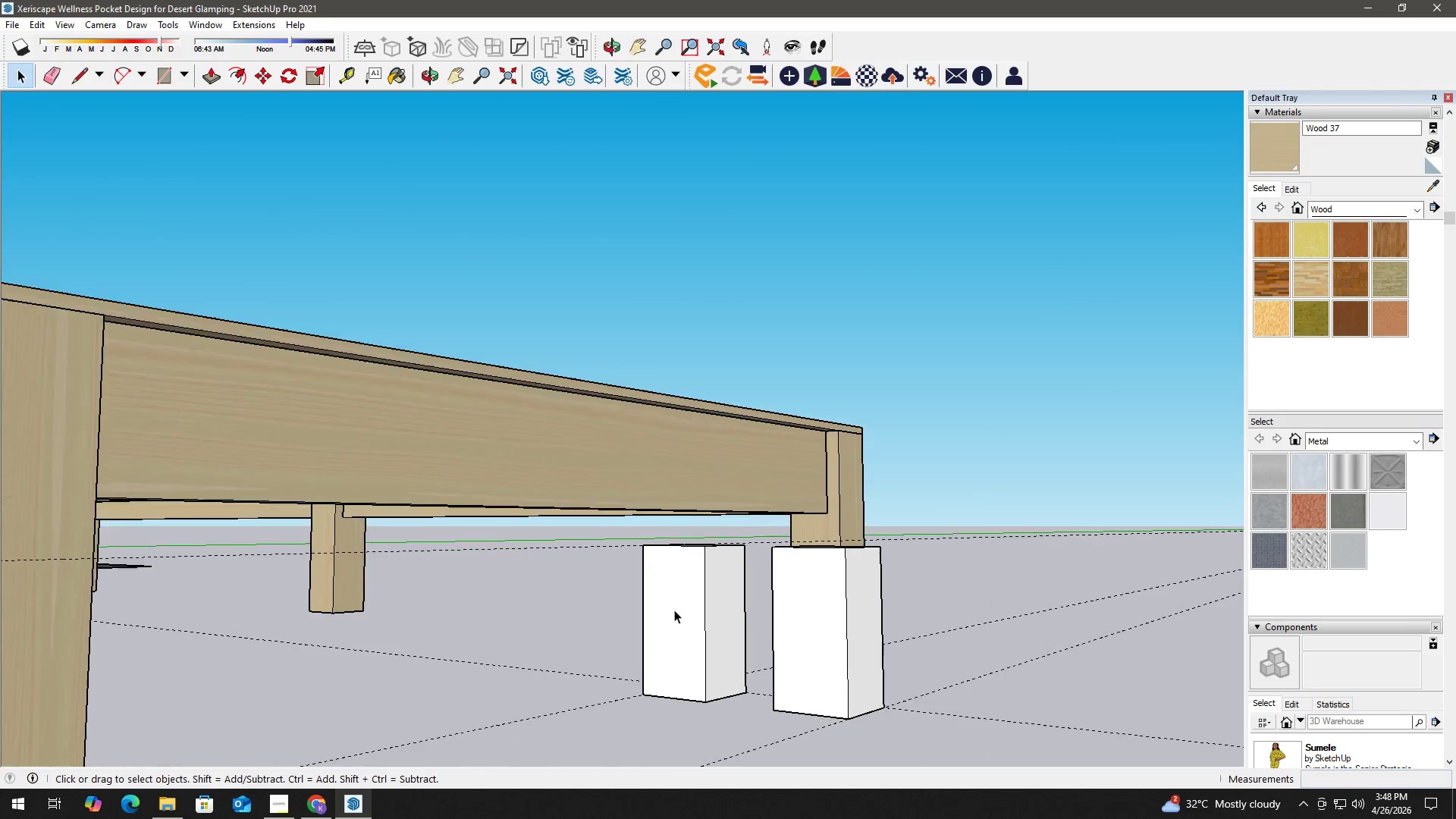 
left_click([679, 606])
 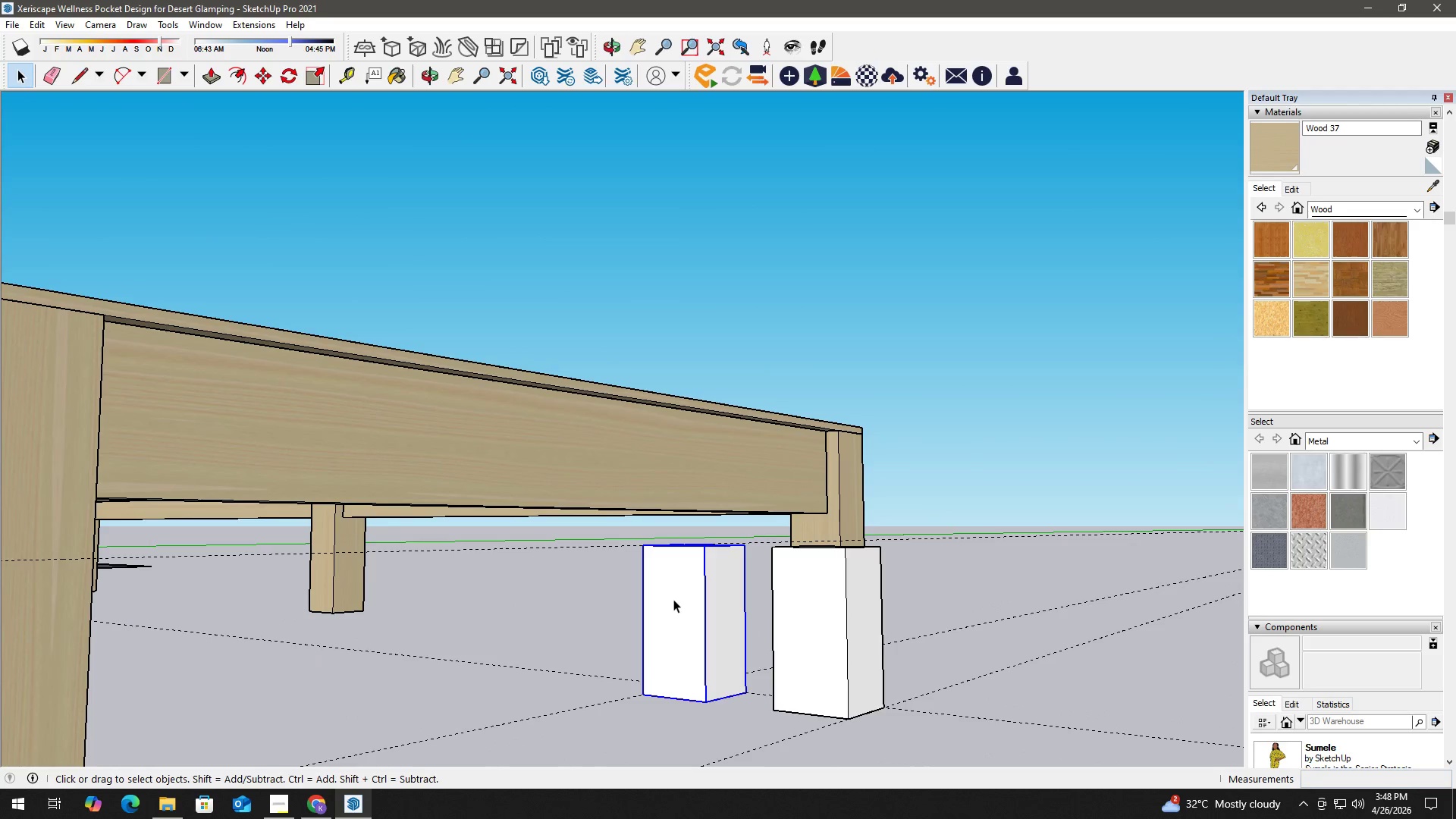 
scroll: coordinate [669, 612], scroll_direction: up, amount: 5.0
 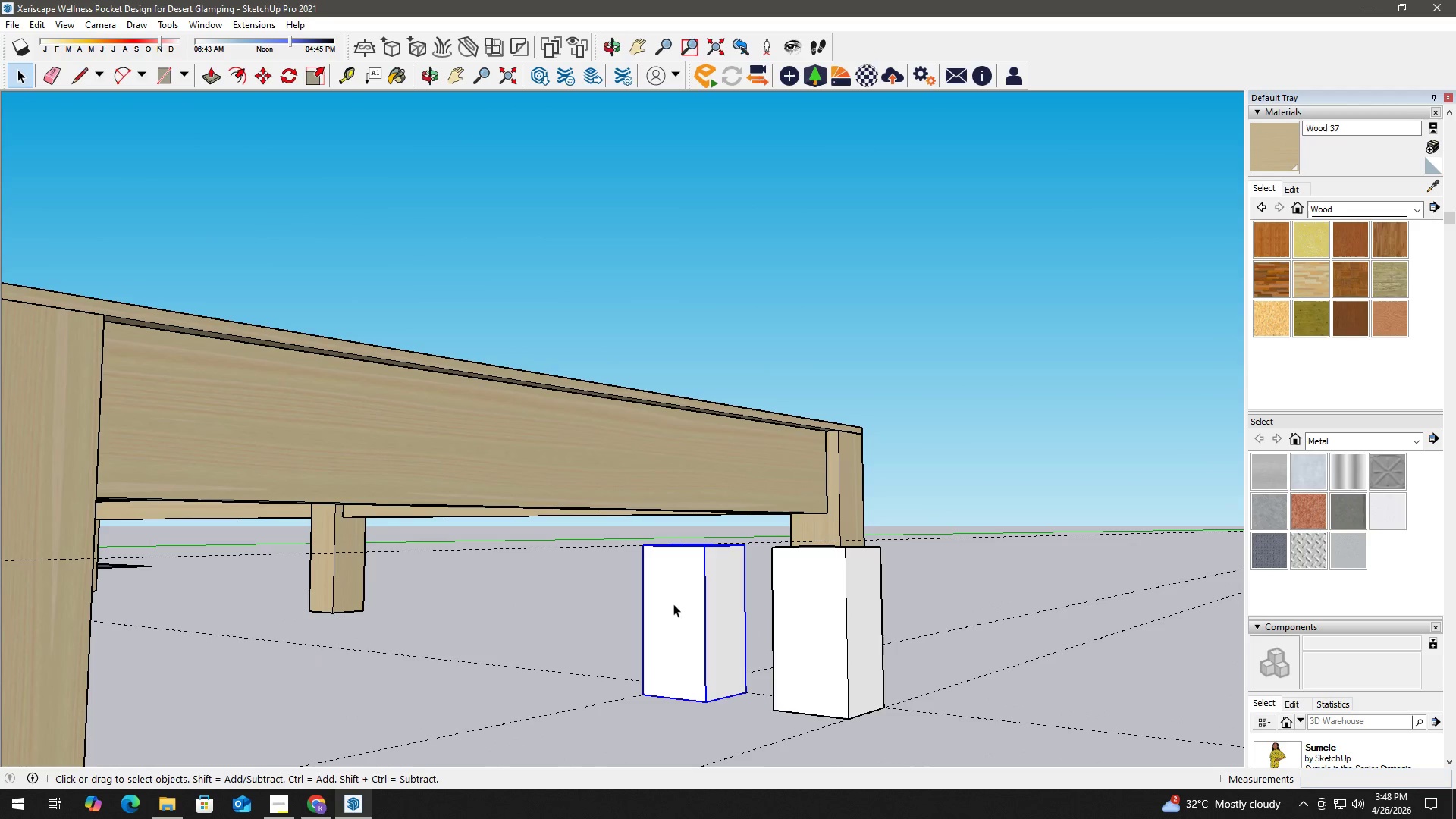 
right_click([673, 598])
 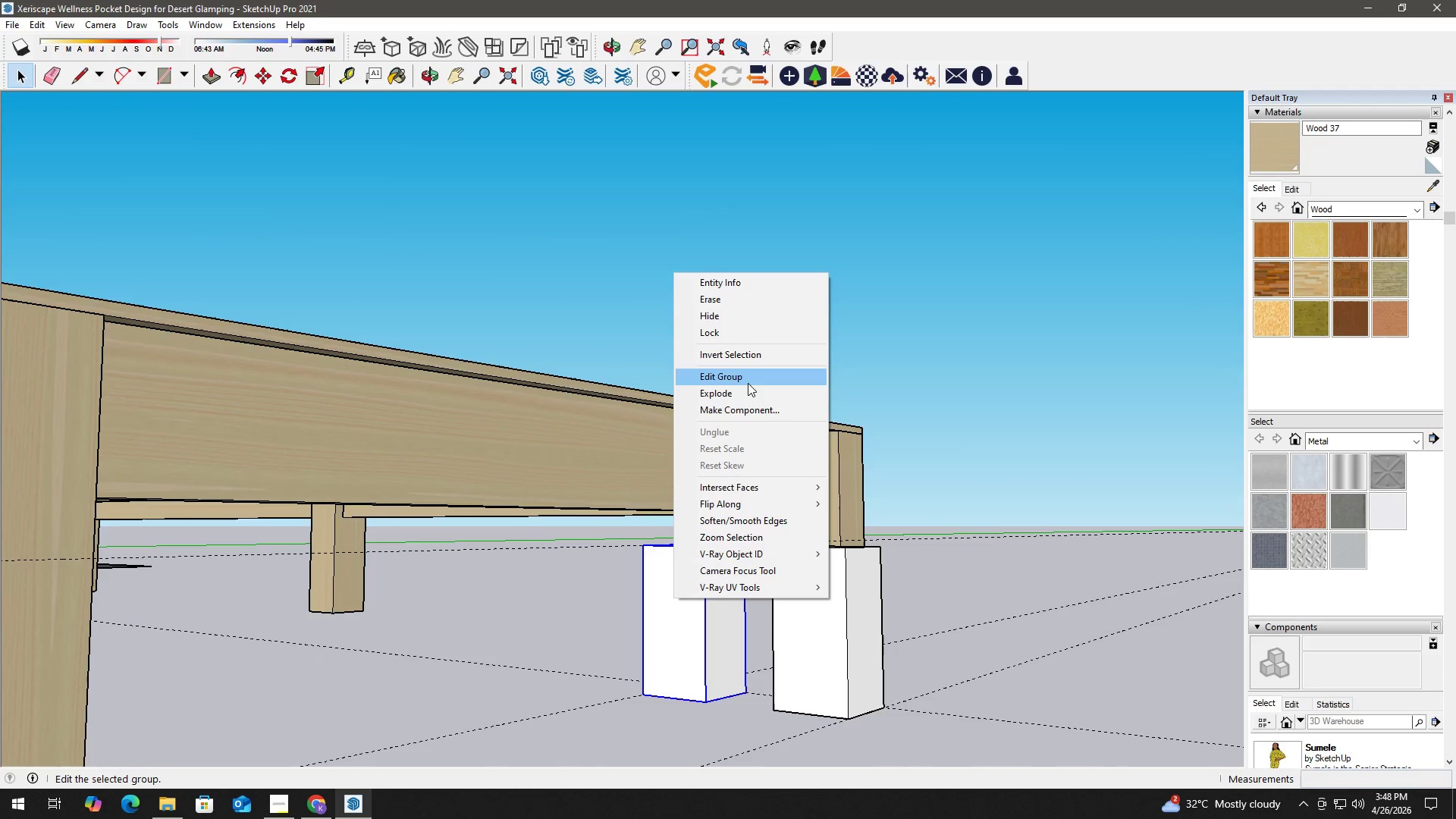 
left_click([748, 383])
 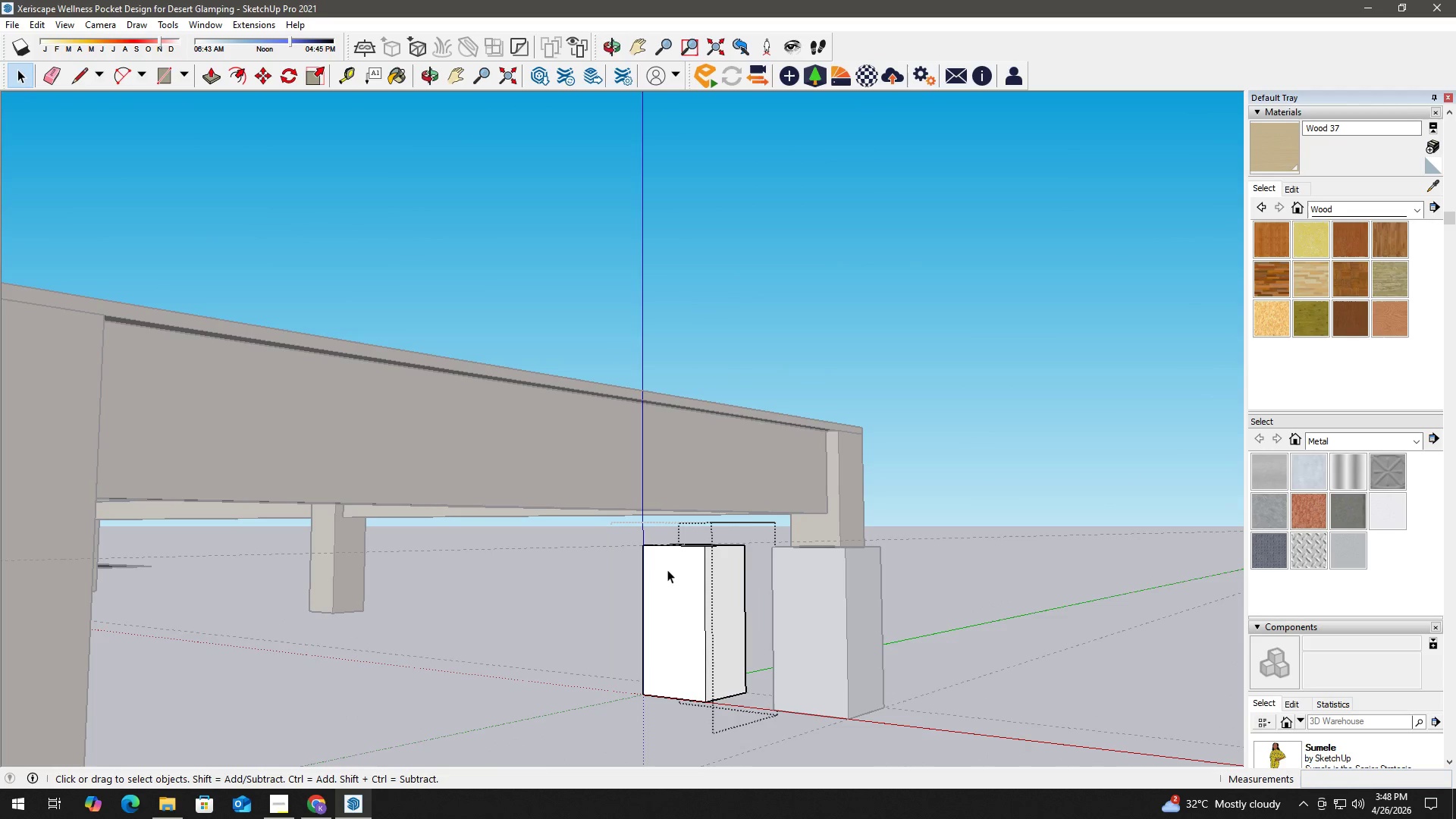 
right_click([667, 570])
 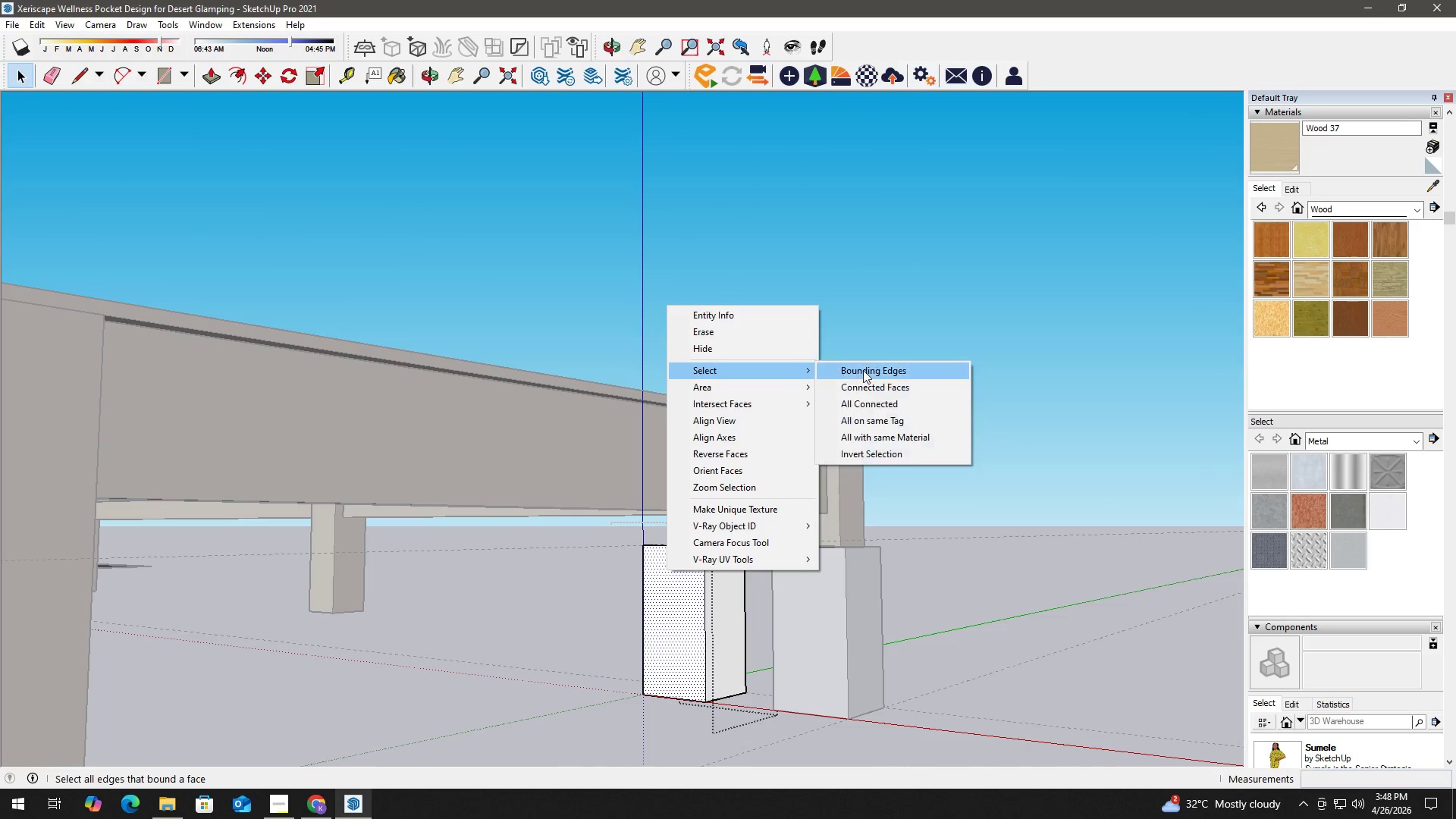 
left_click([874, 403])
 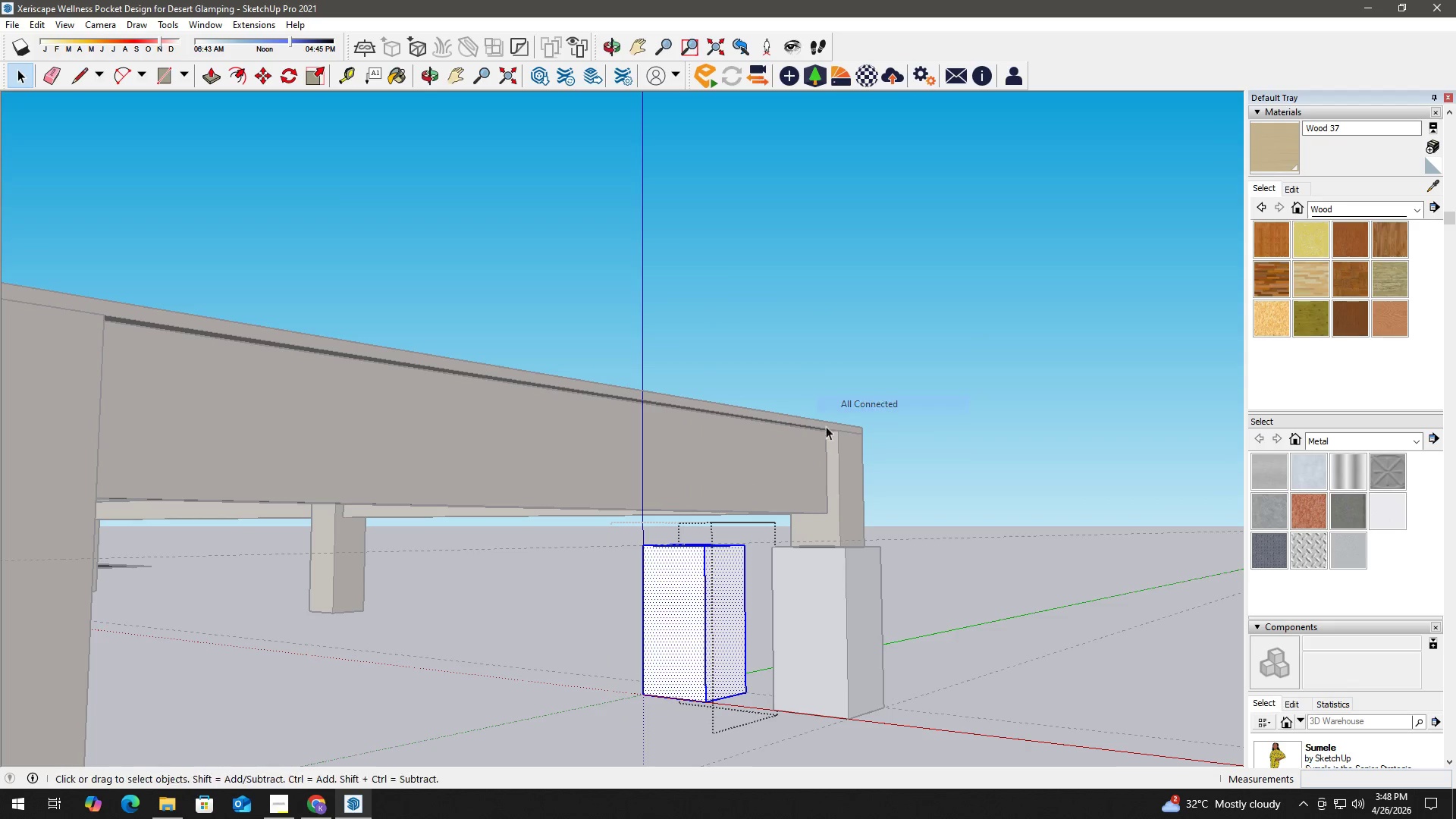 
key(B)
 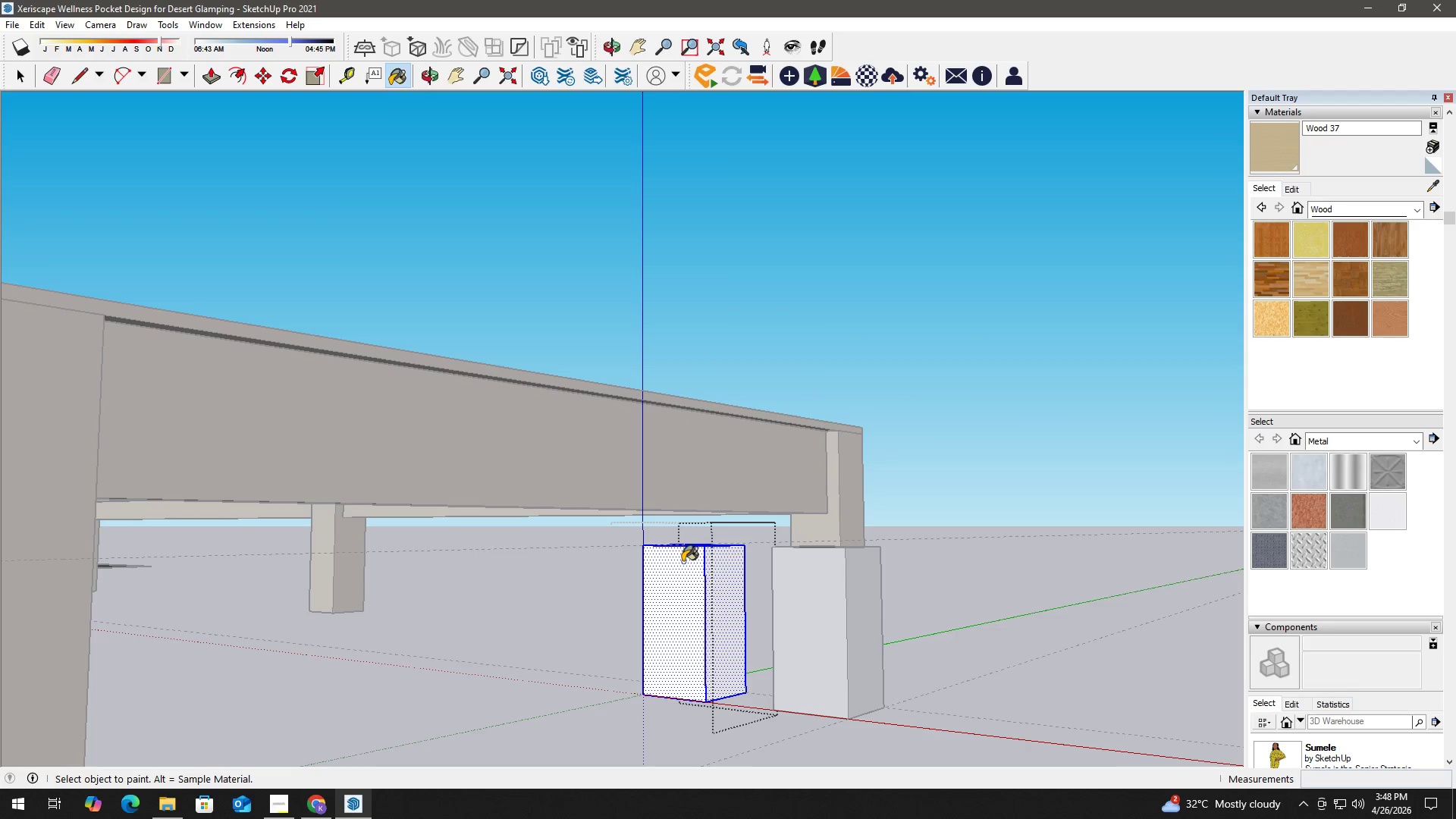 
key(Space)
 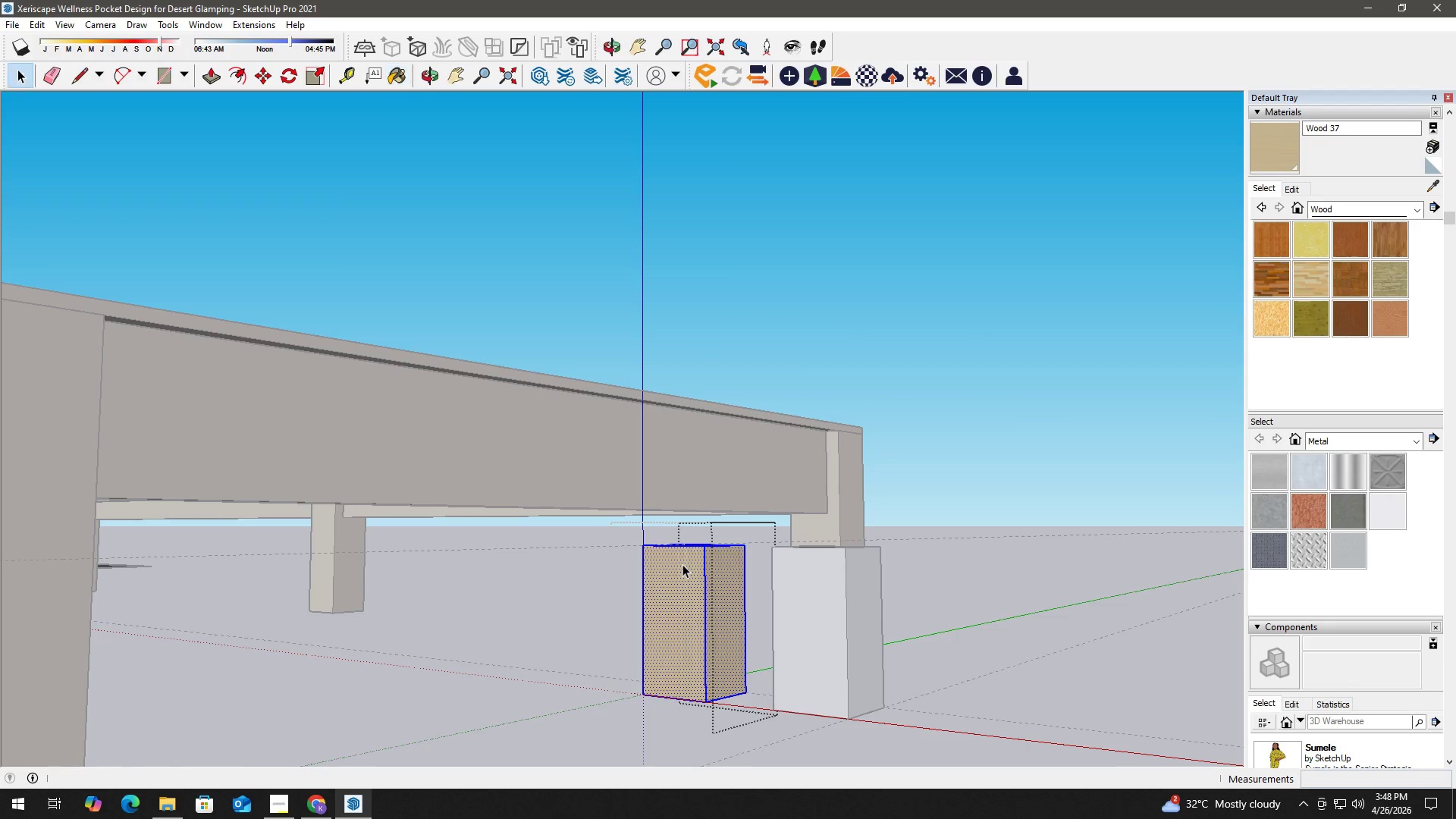 
key(Escape)
 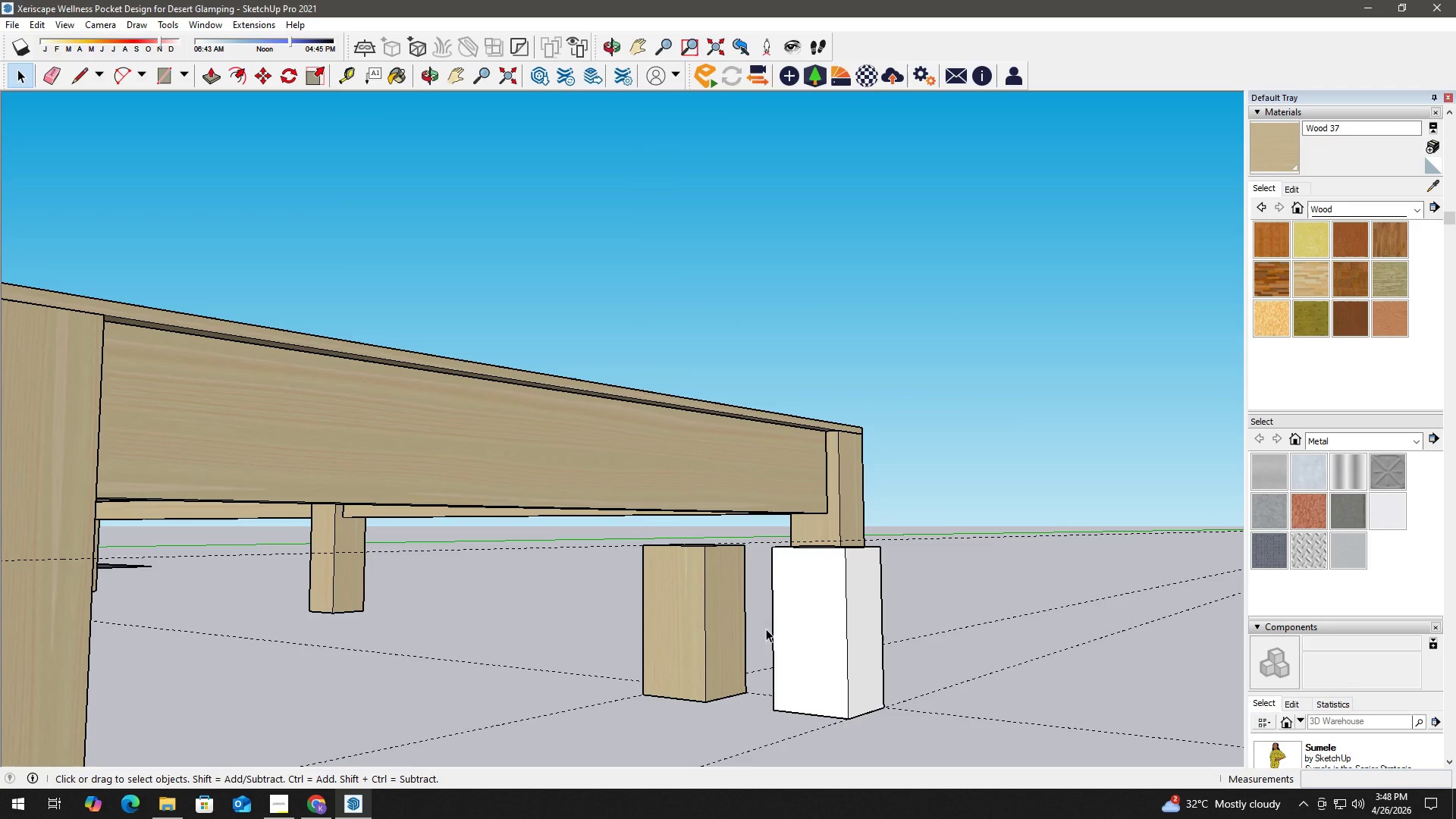 
key(Escape)
 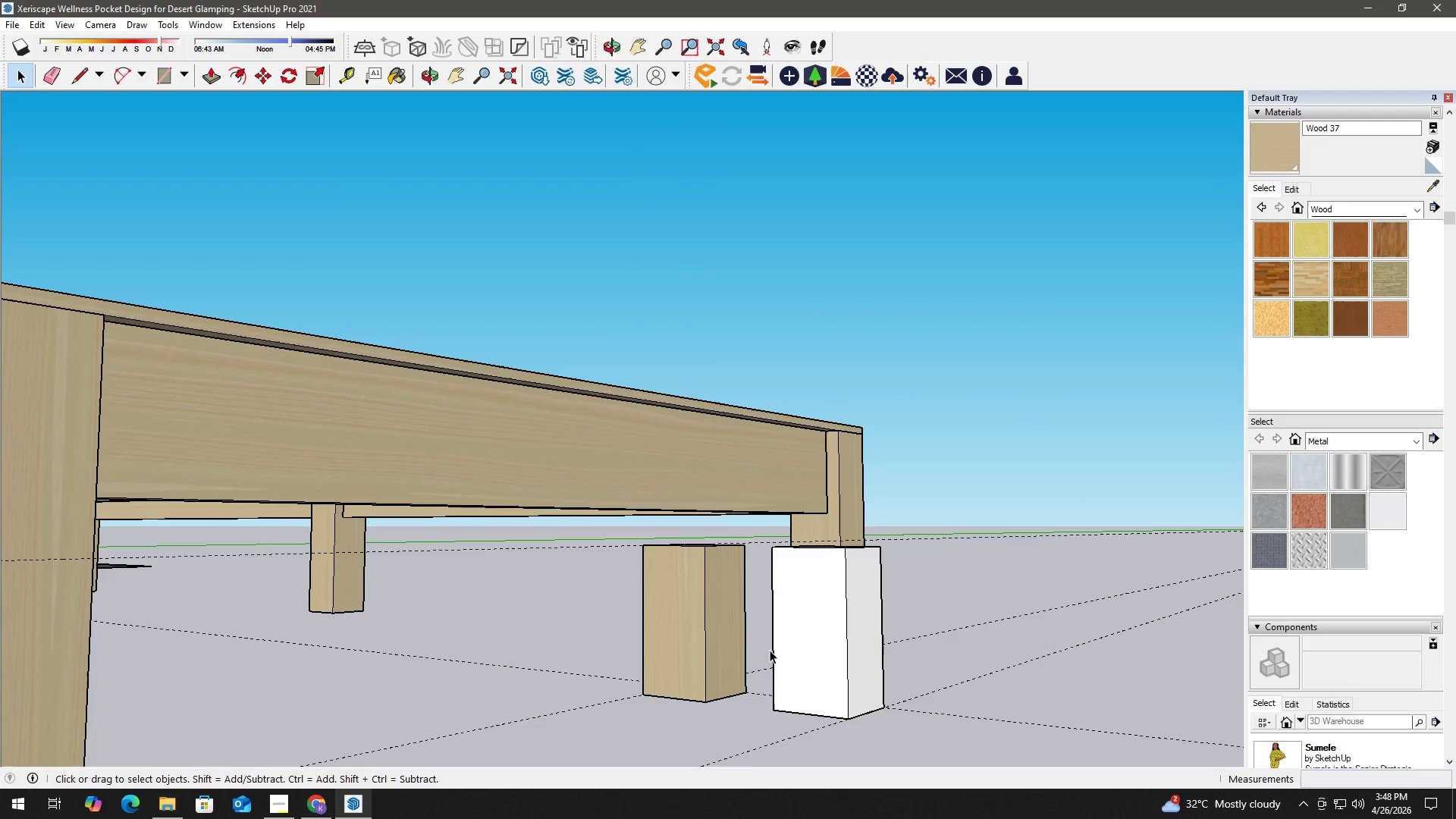 
key(H)
 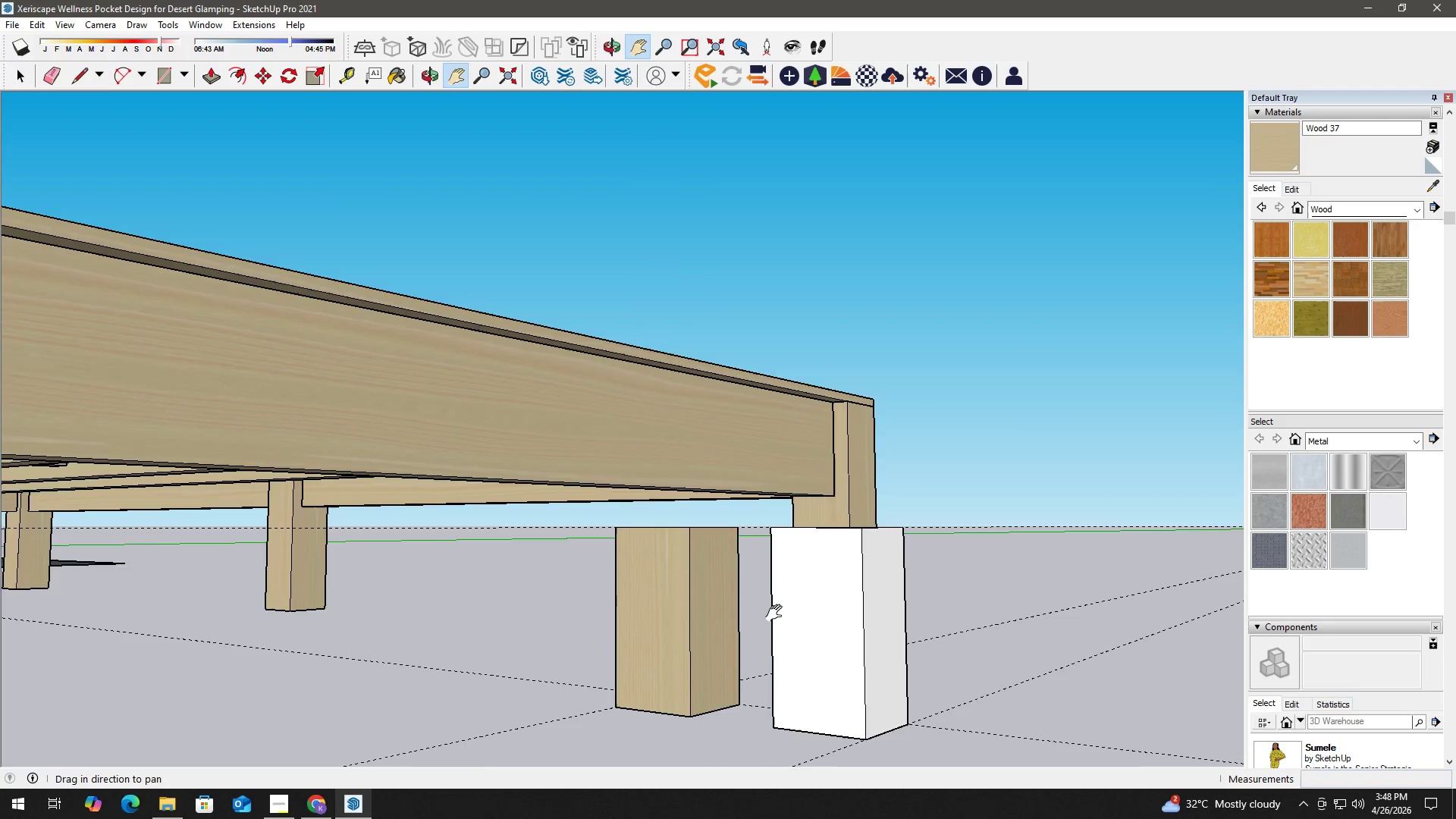 
left_click_drag(start_coordinate=[777, 613], to_coordinate=[598, 606])
 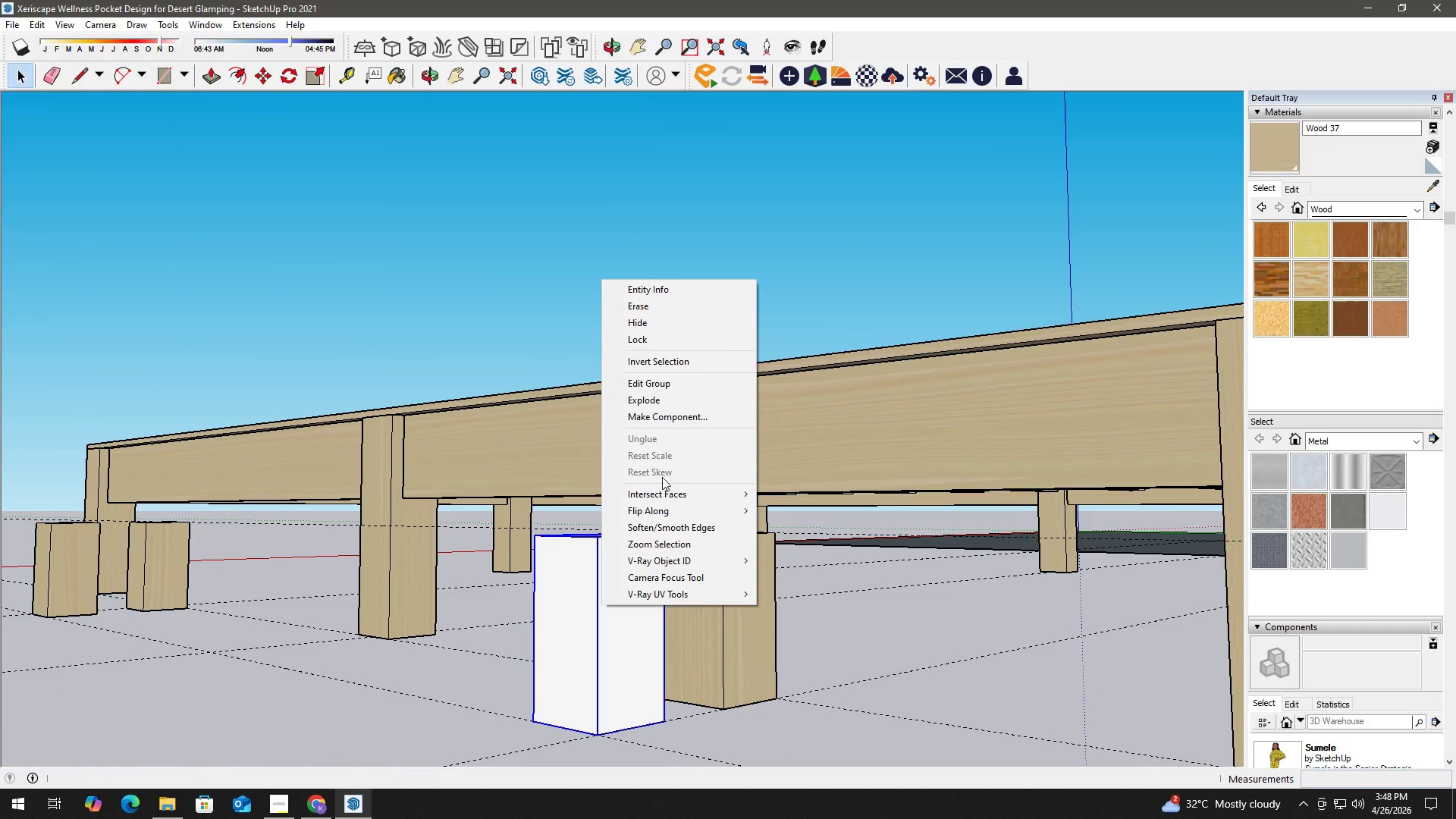 
scroll: coordinate [777, 634], scroll_direction: up, amount: 2.0
 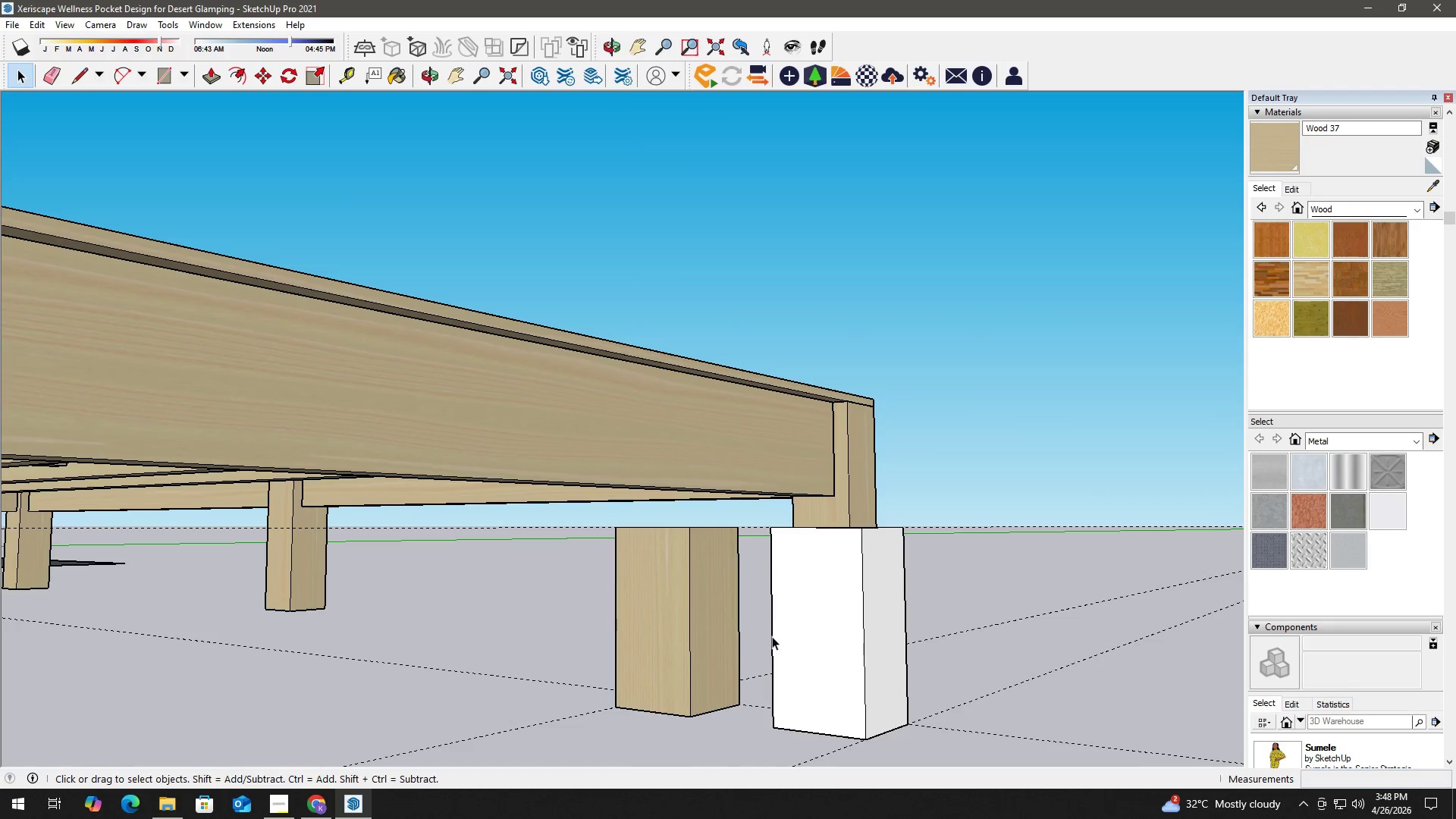 
key(H)
 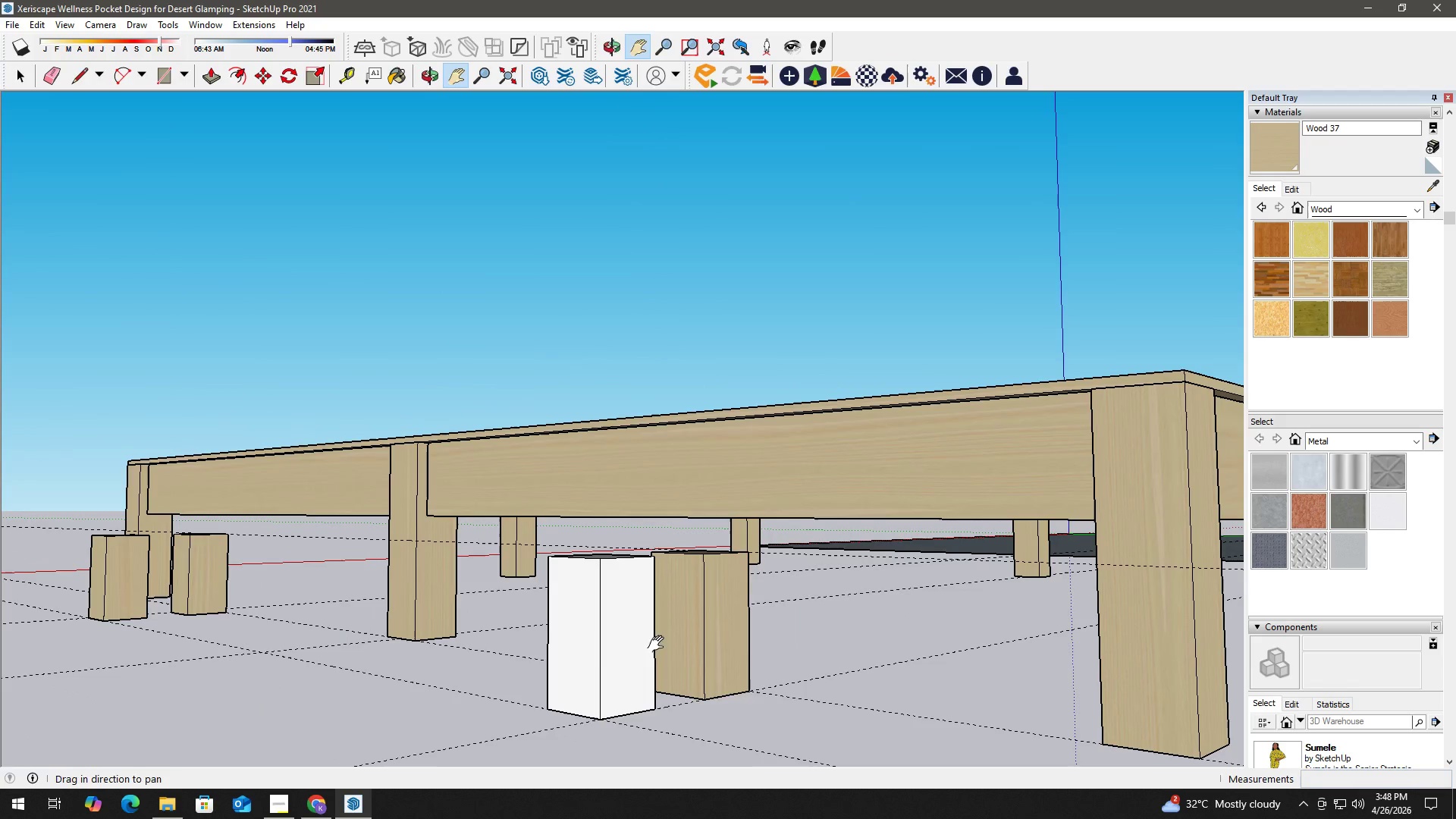 
key(Space)
 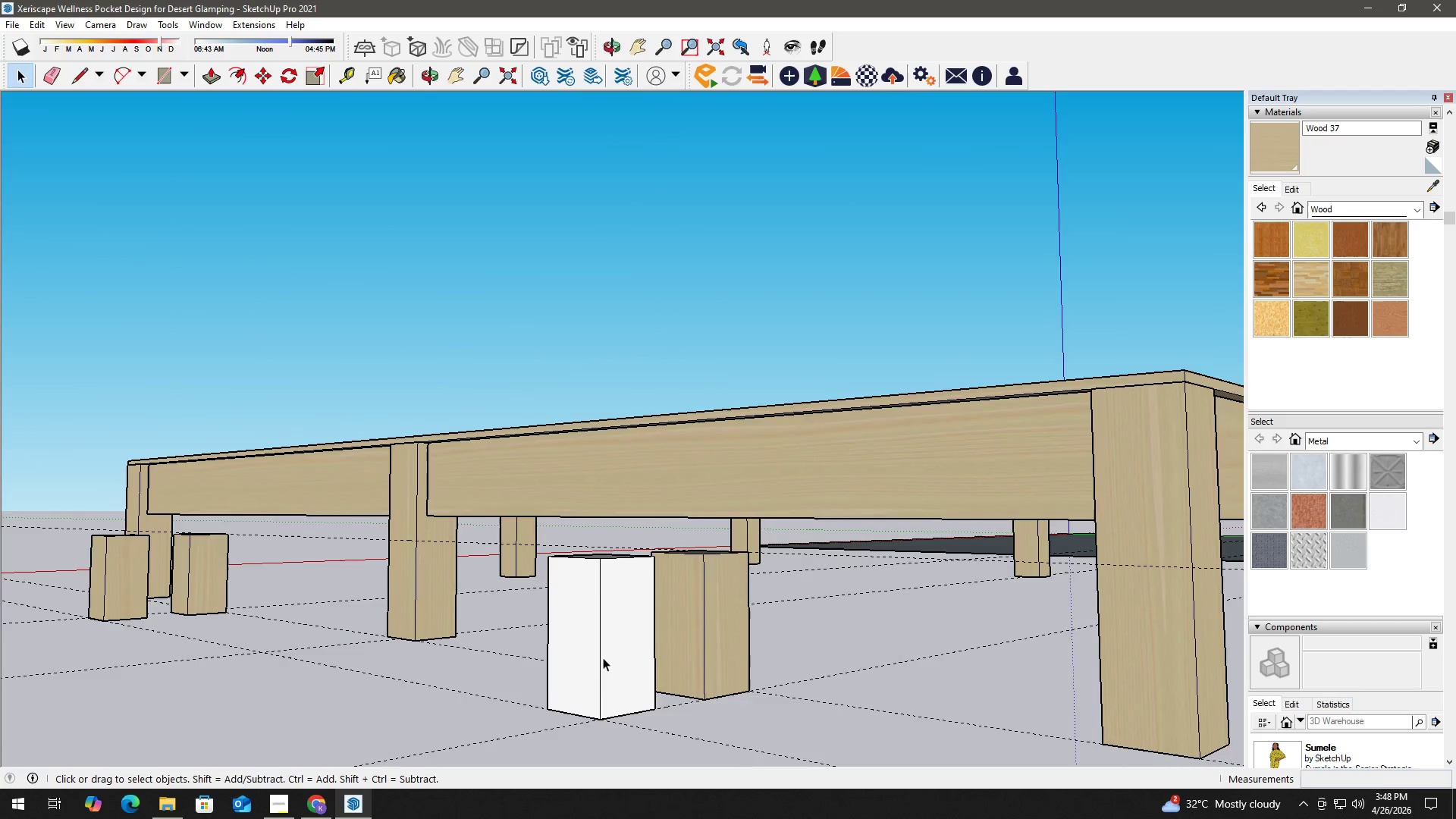 
right_click([601, 605])
 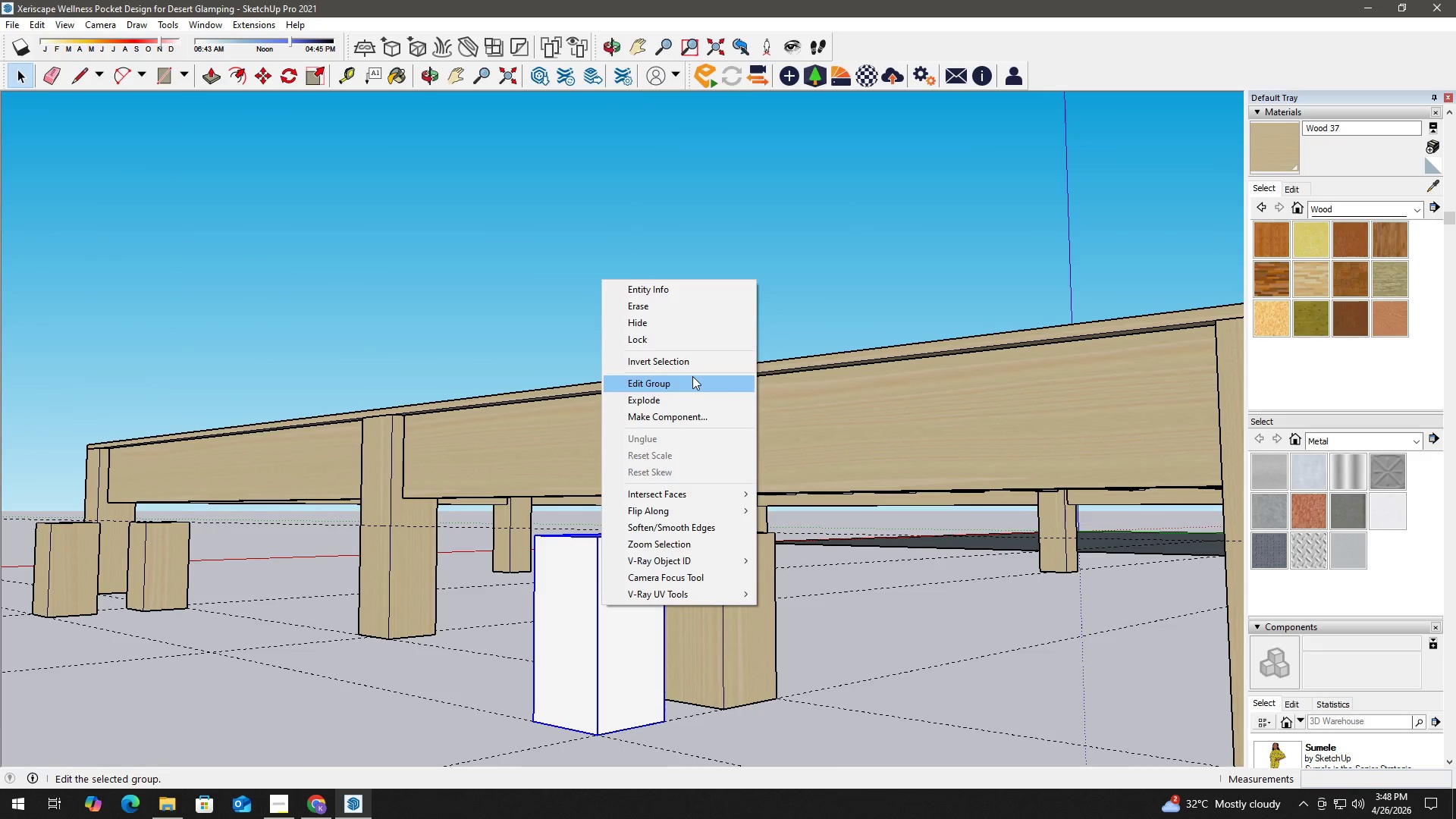 
scroll: coordinate [620, 649], scroll_direction: up, amount: 2.0
 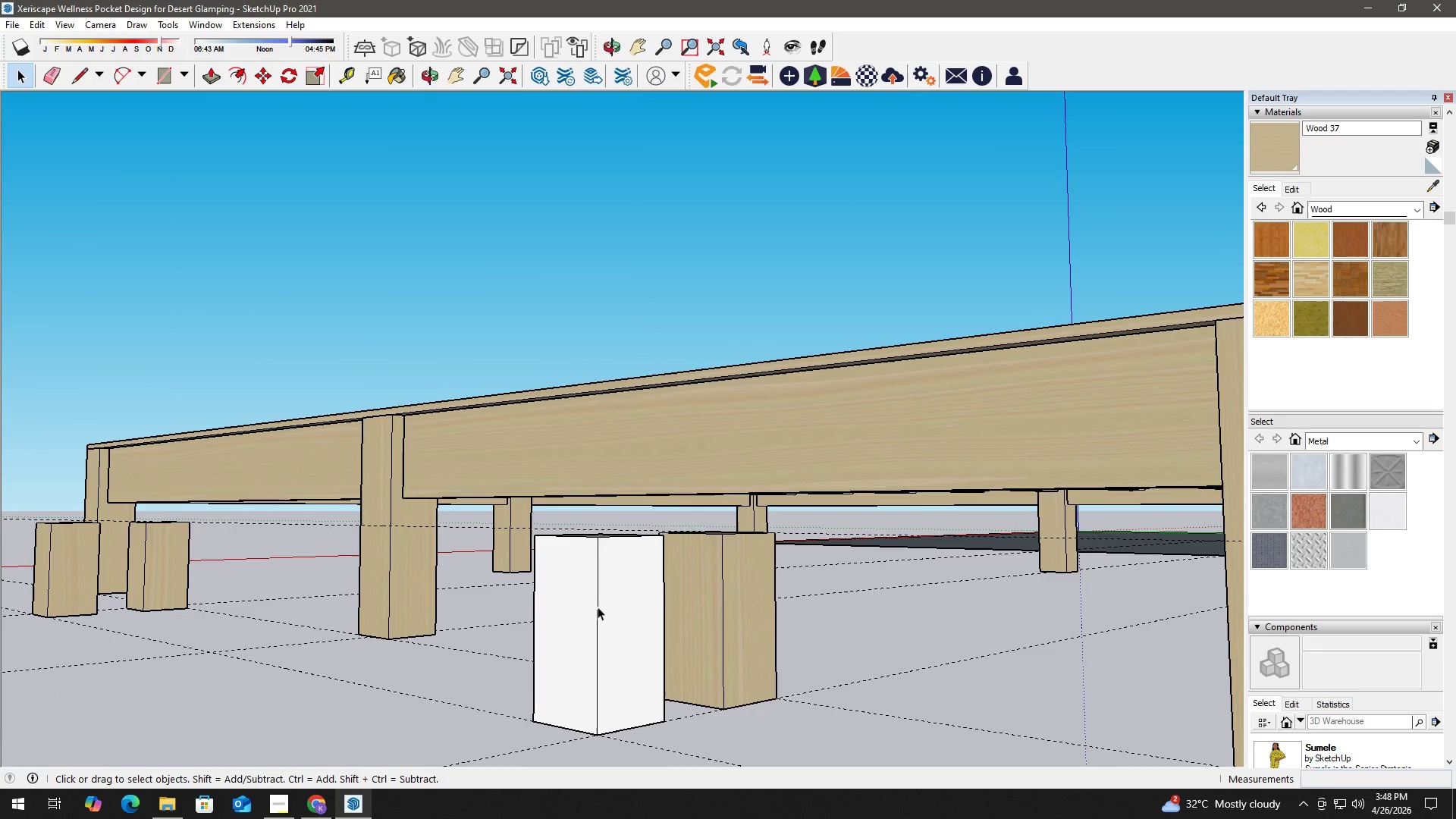 
double_click([595, 591])
 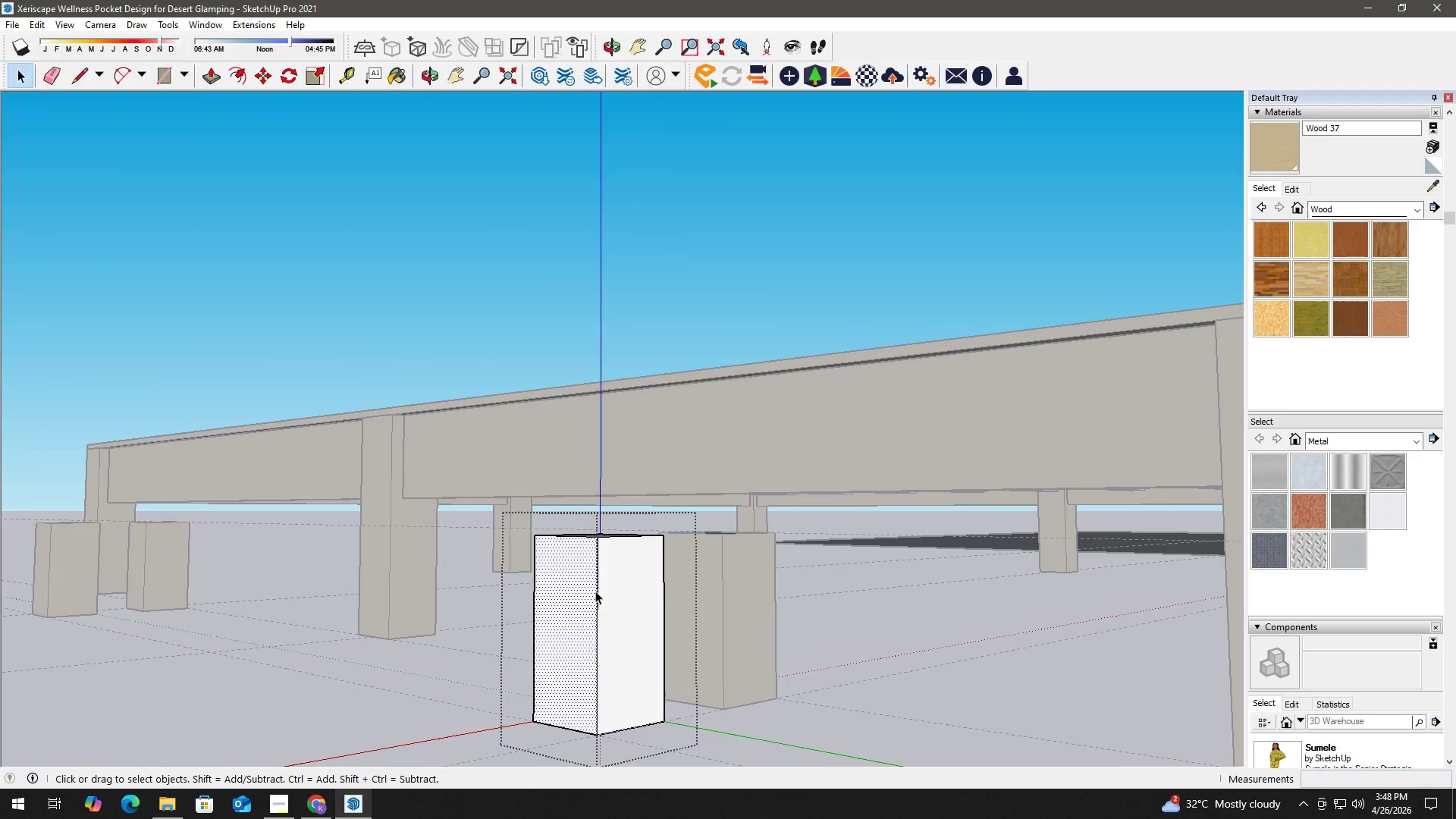 
right_click([595, 591])
 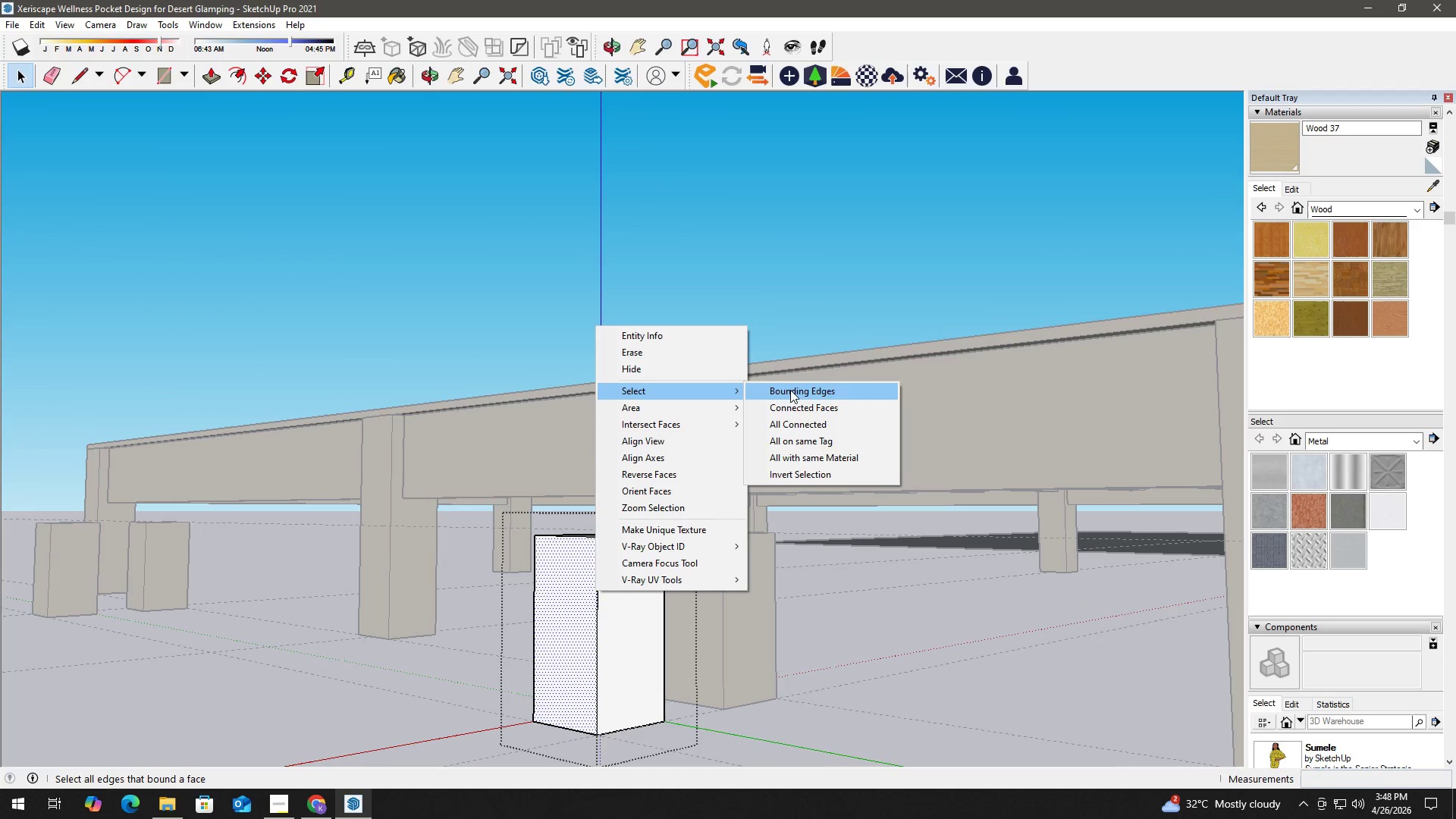 
left_click([831, 406])
 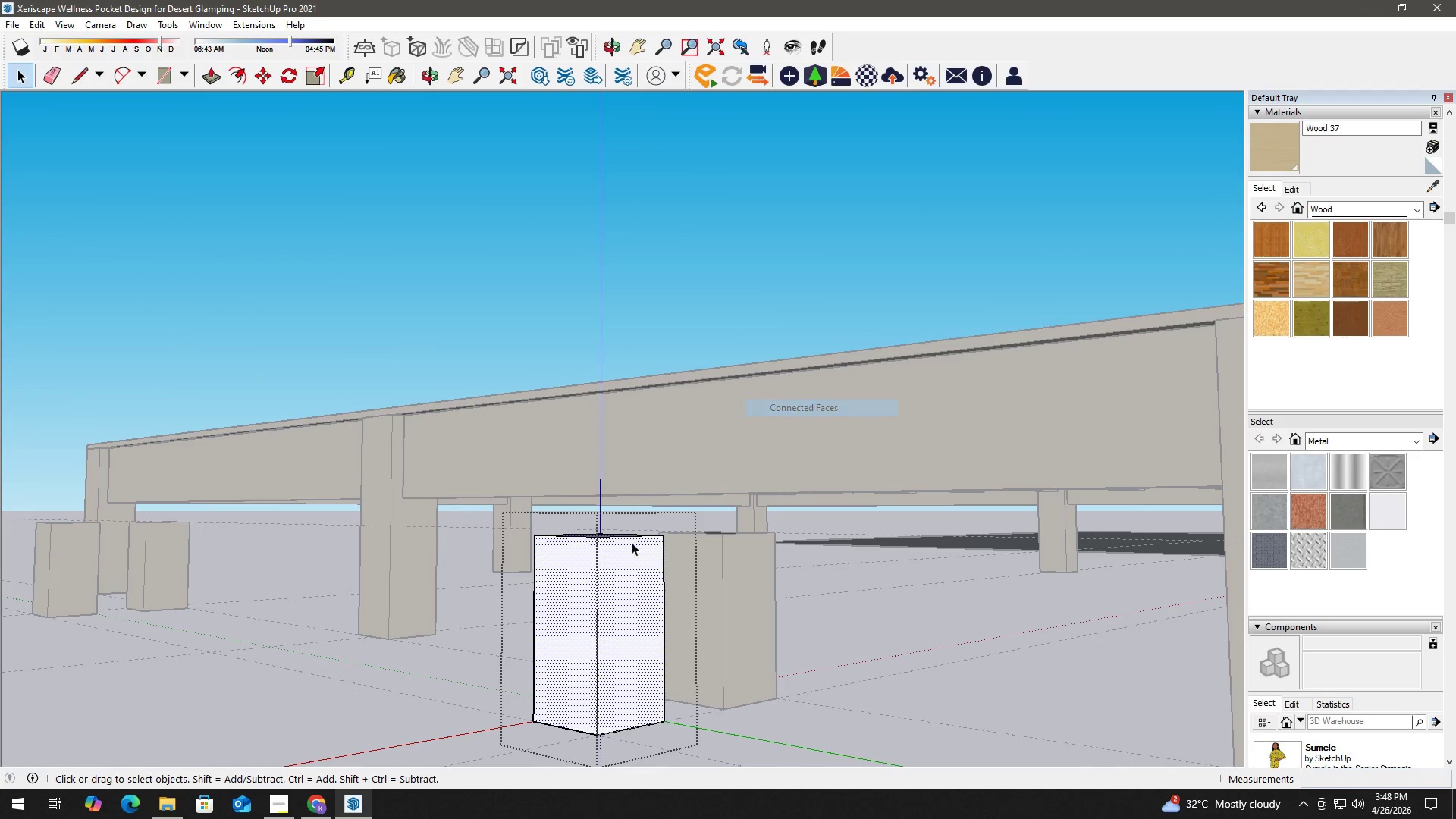 
key(B)
 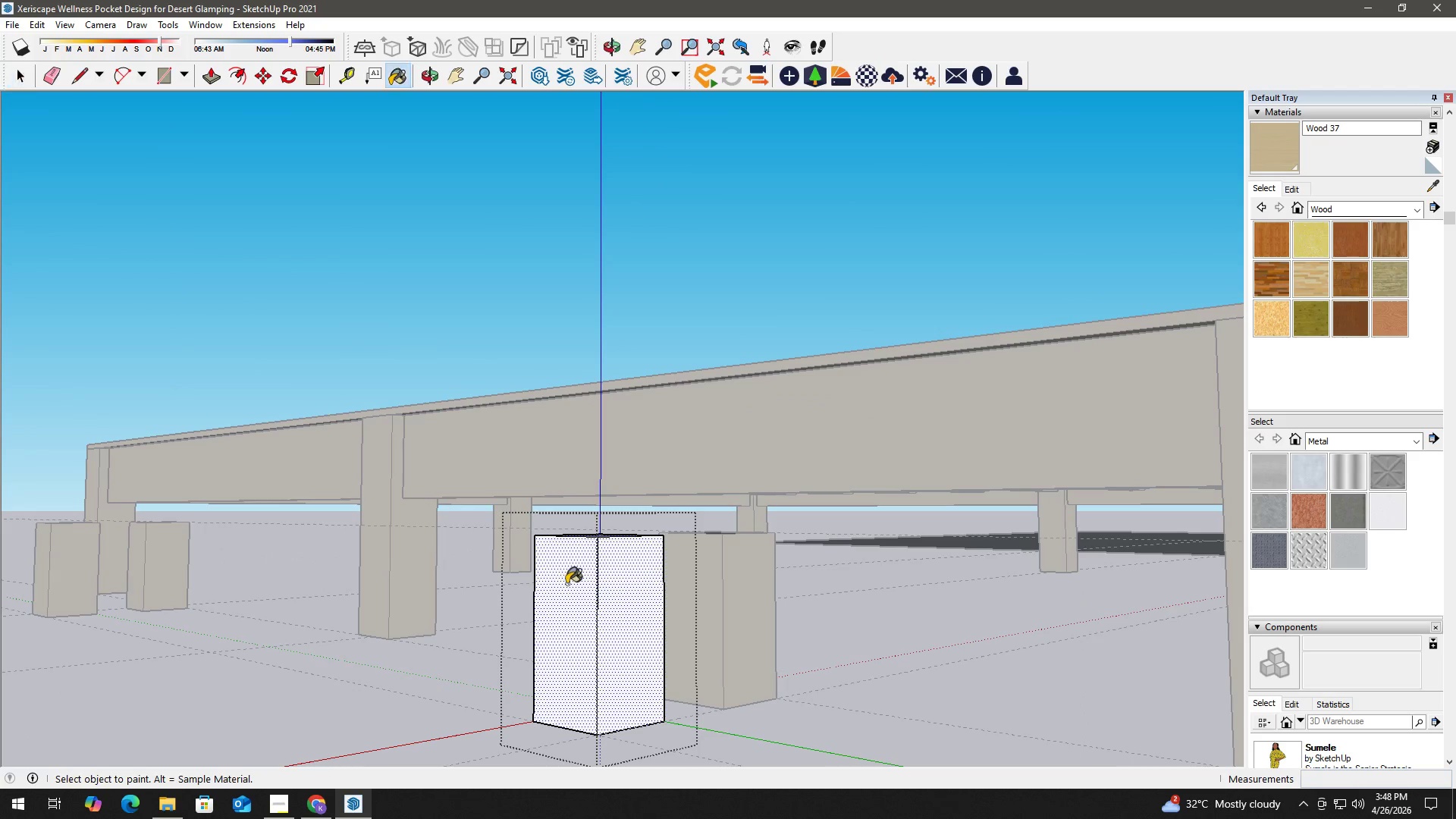 
double_click([566, 584])
 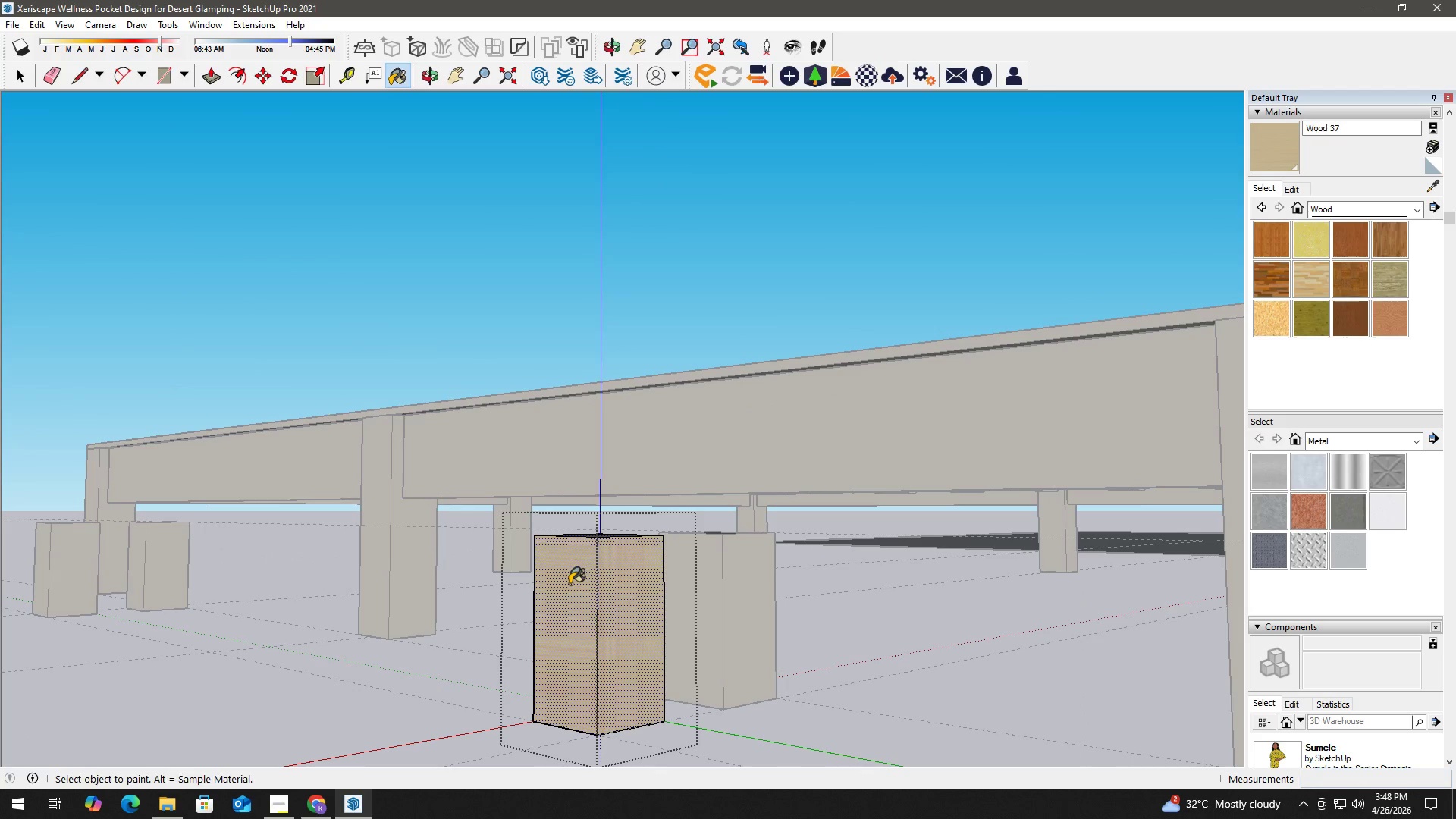 
key(Space)
 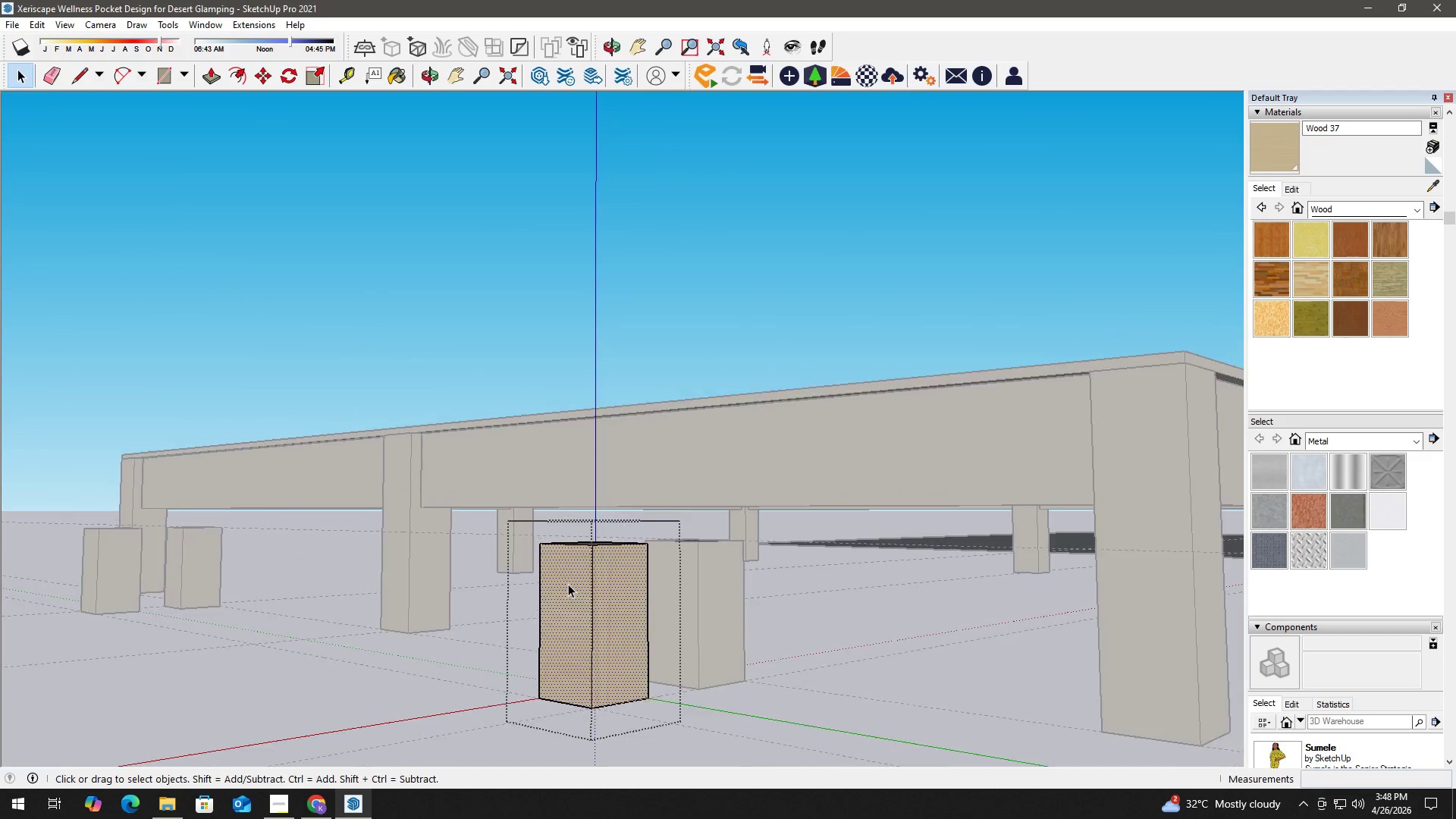 
key(B)
 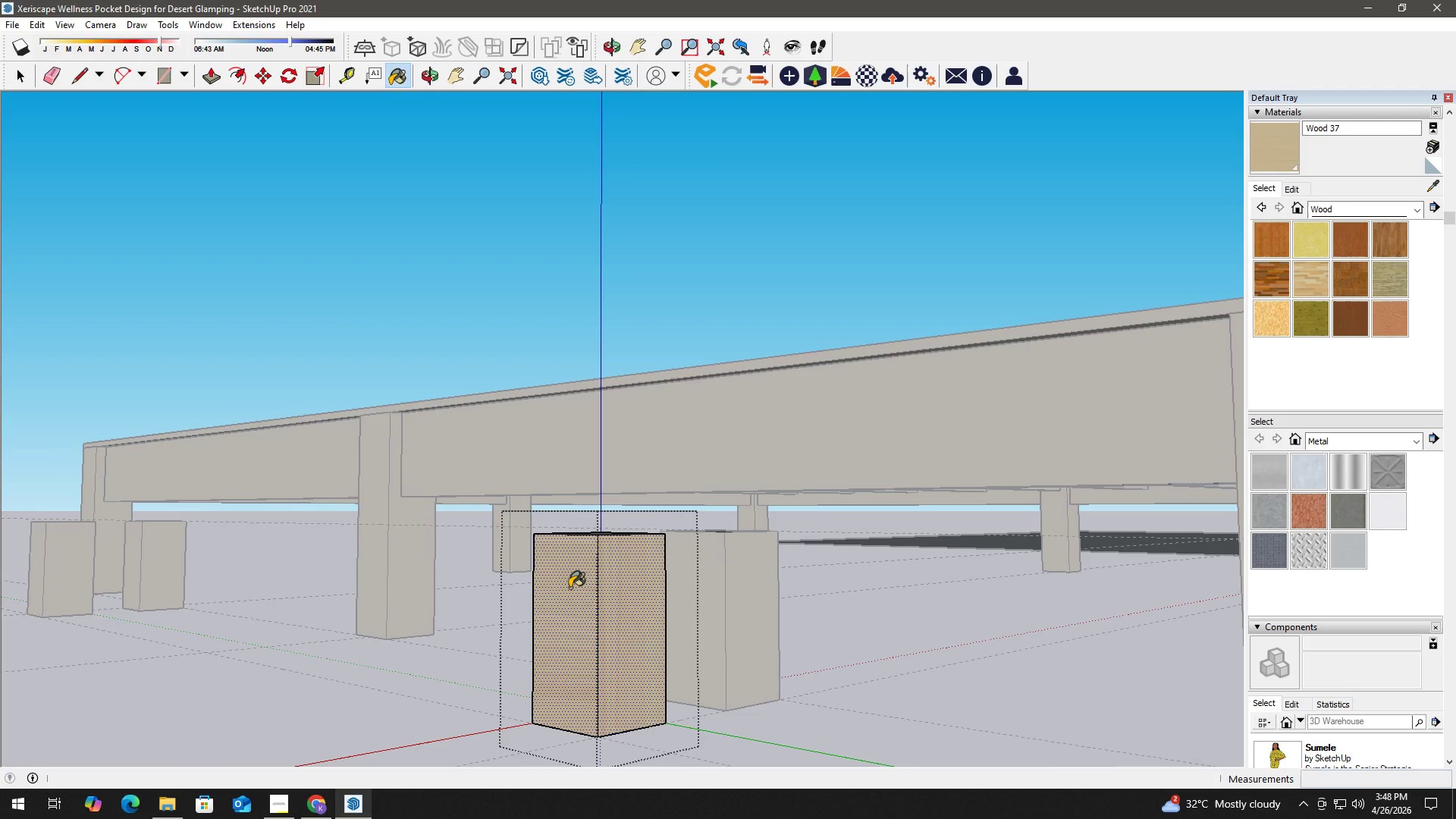 
left_click([570, 588])
 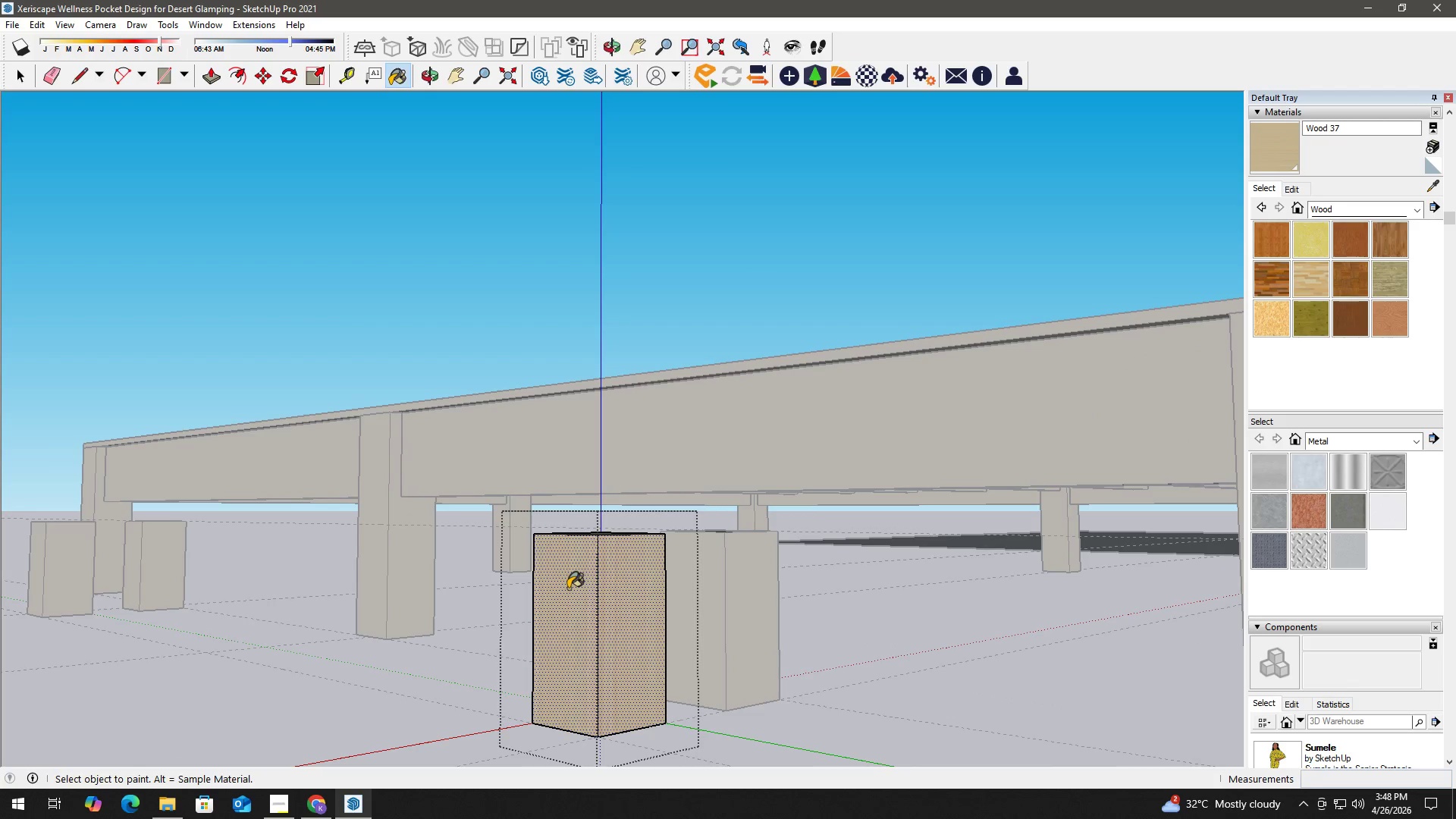 
scroll: coordinate [570, 588], scroll_direction: none, amount: 0.0
 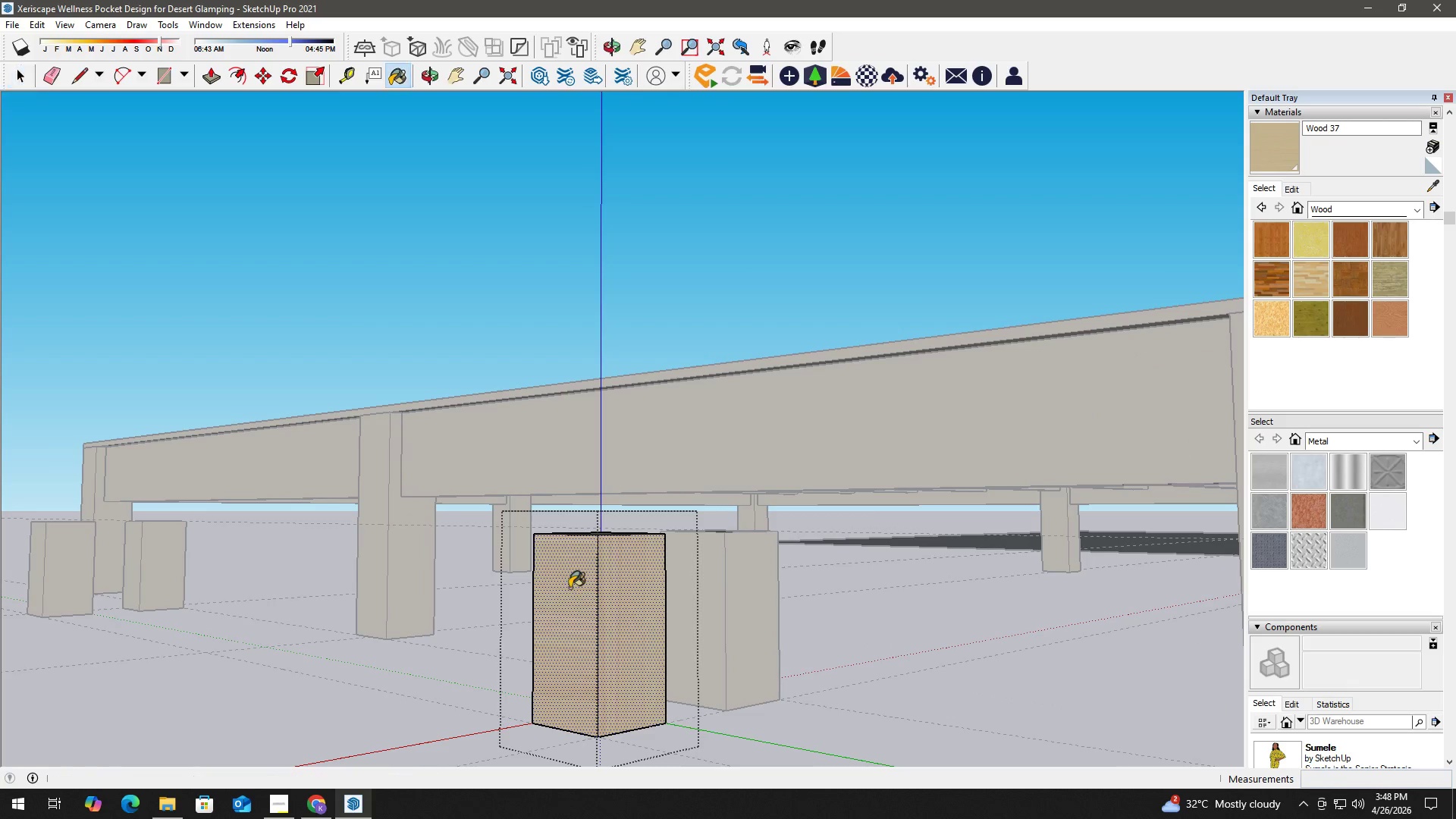 
key(Space)
 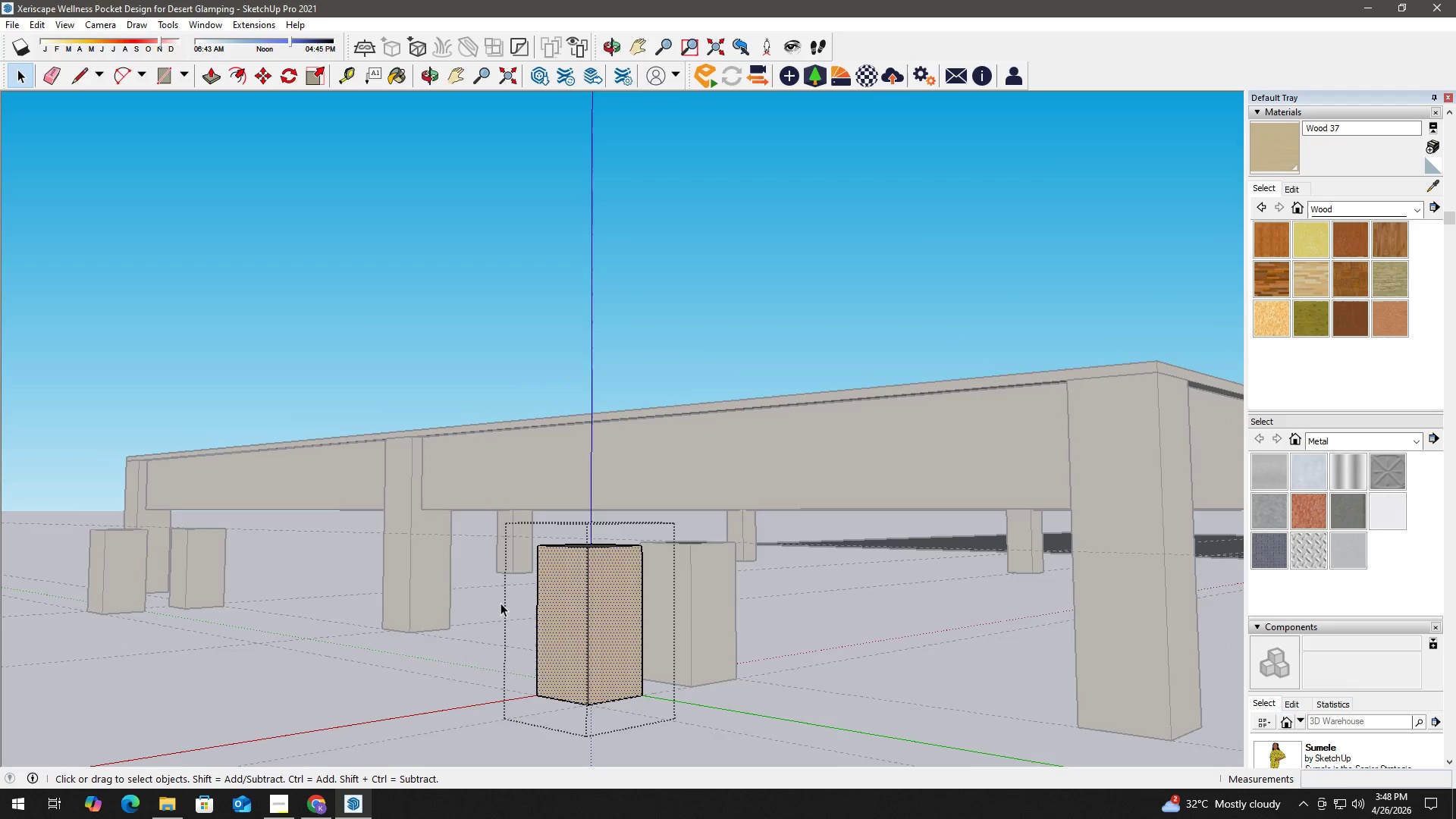 
key(Escape)
 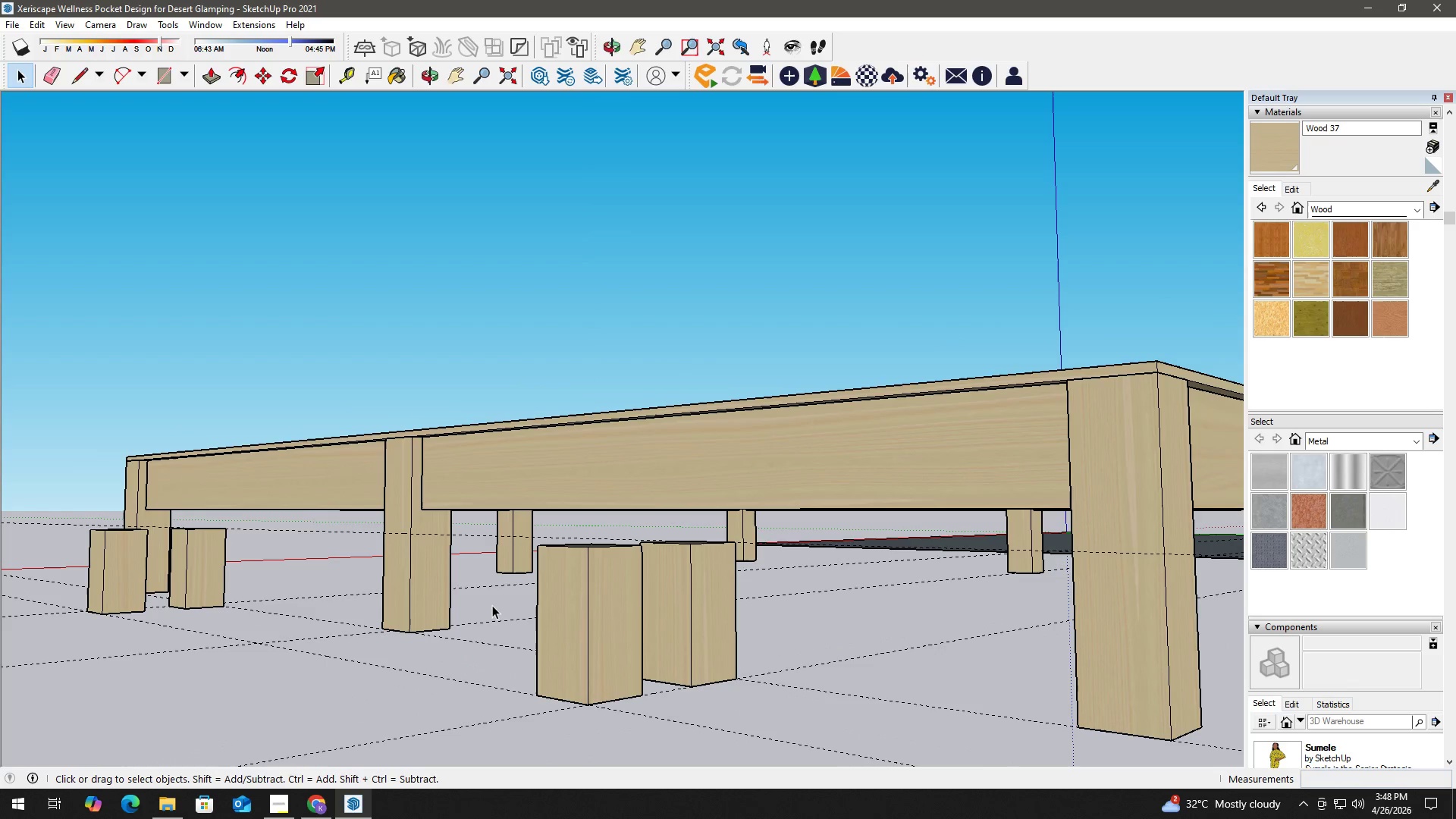 
key(Escape)
 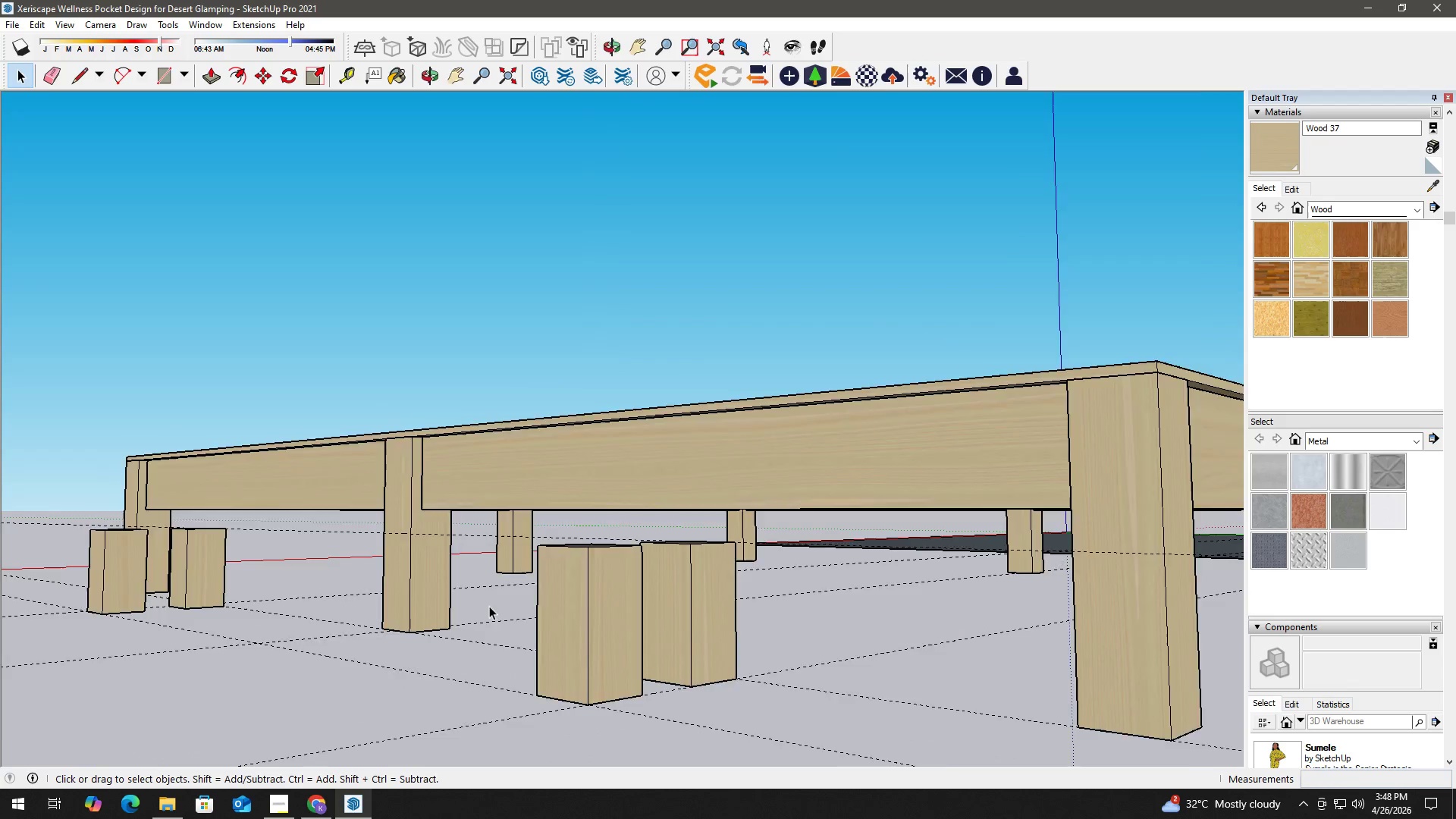 
key(Escape)
 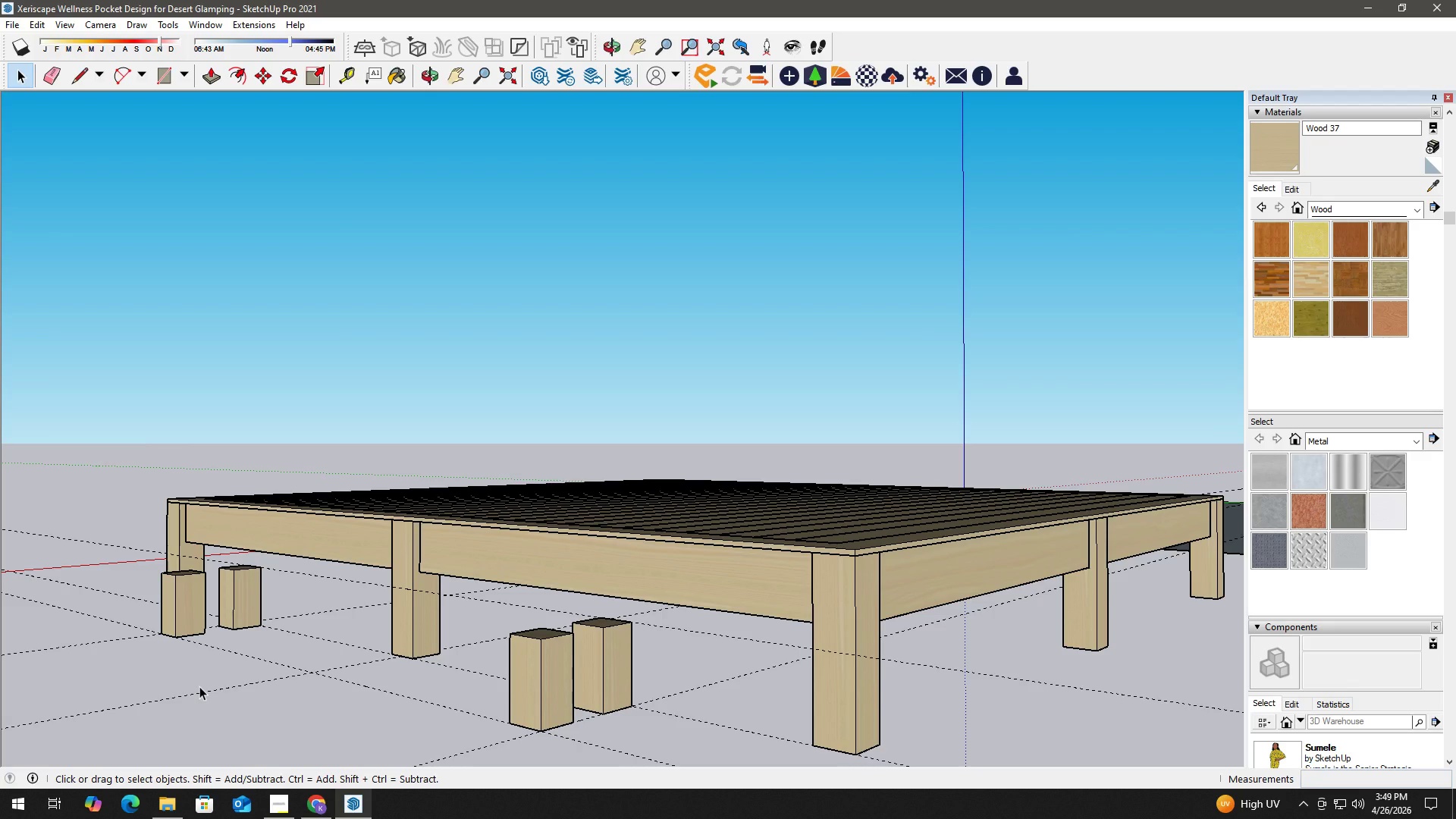 
scroll: coordinate [488, 607], scroll_direction: down, amount: 8.0
 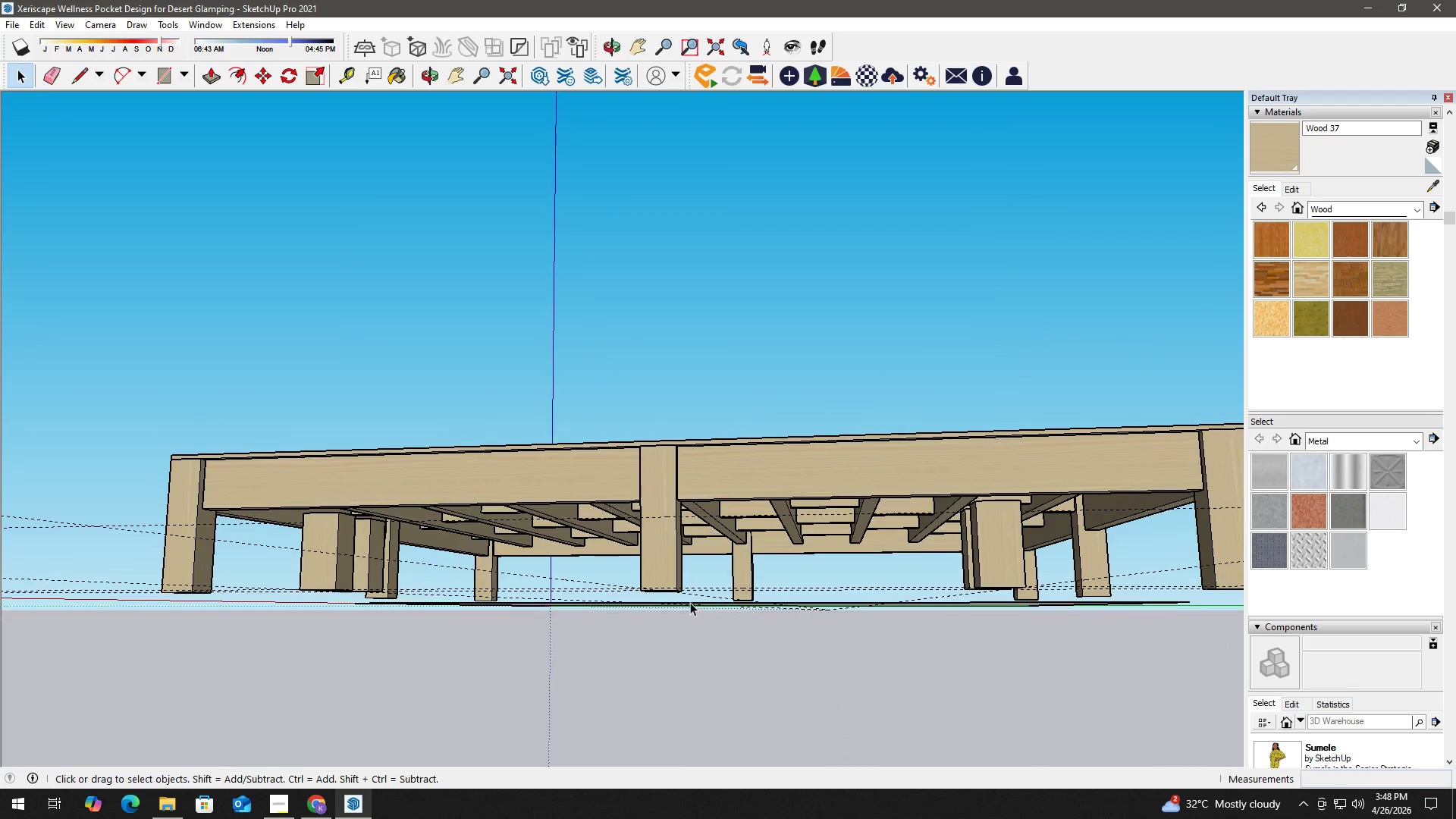 
wait(36.2)
 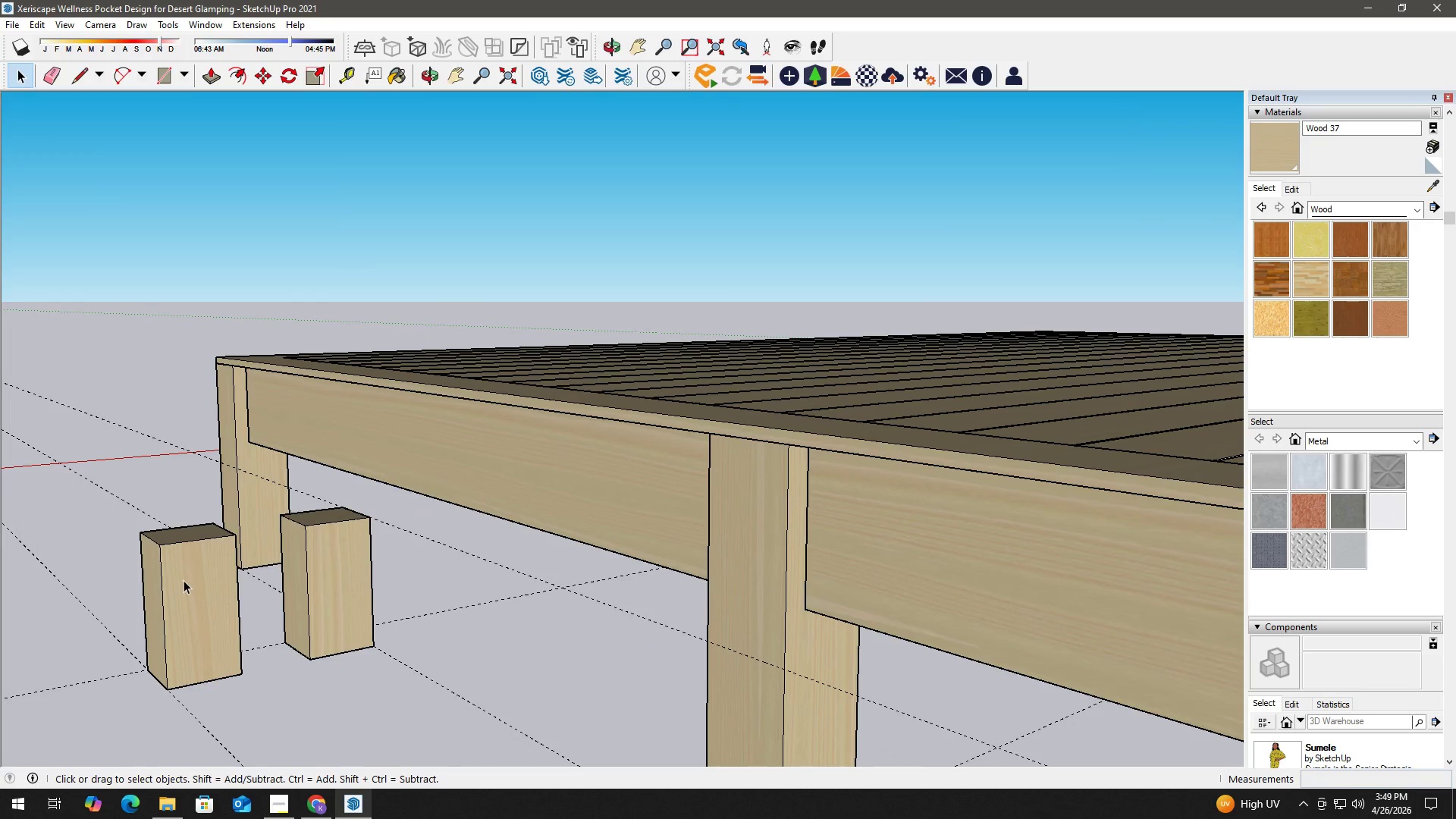 
key(T)
 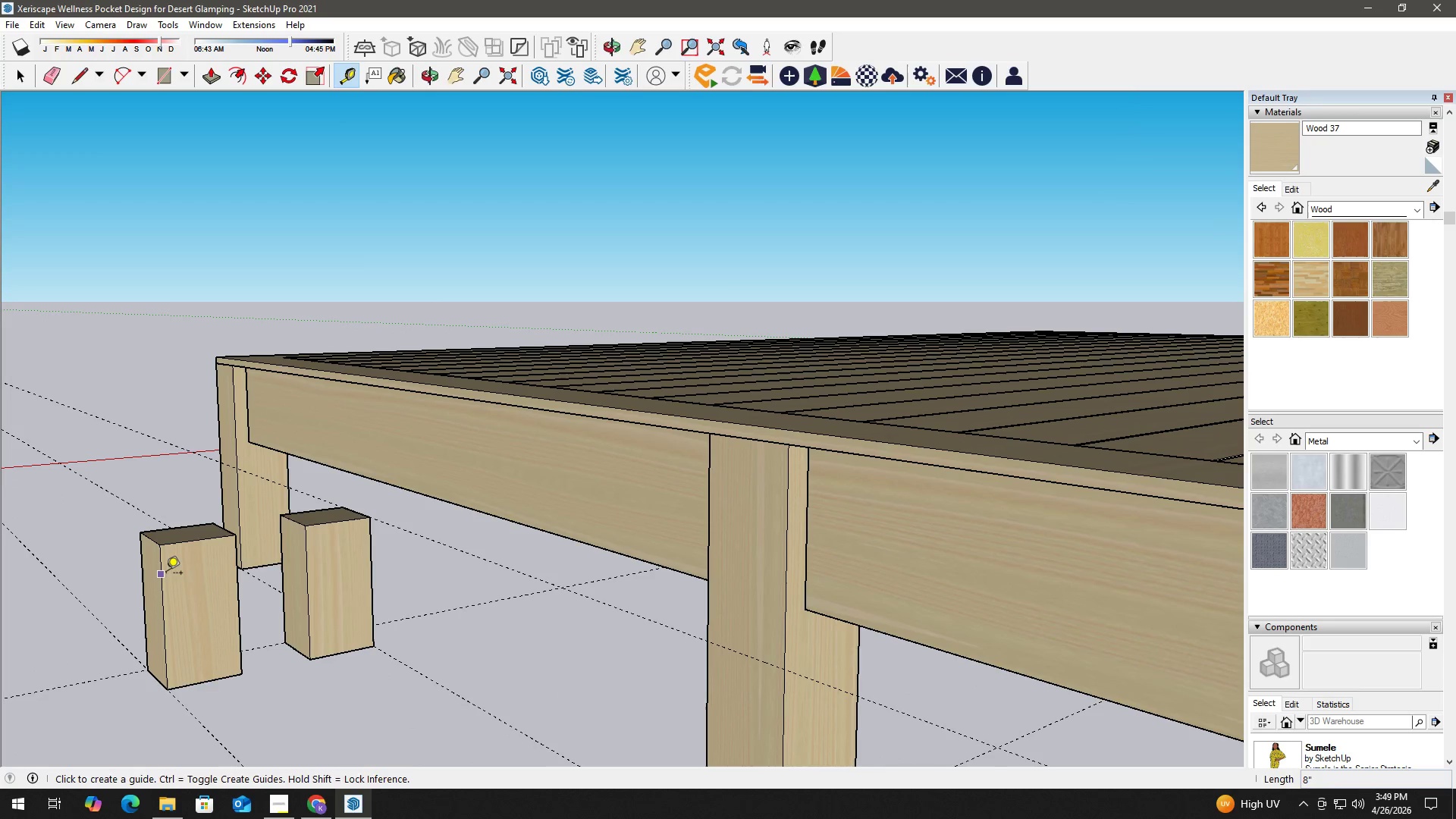 
scroll: coordinate [192, 585], scroll_direction: up, amount: 10.0
 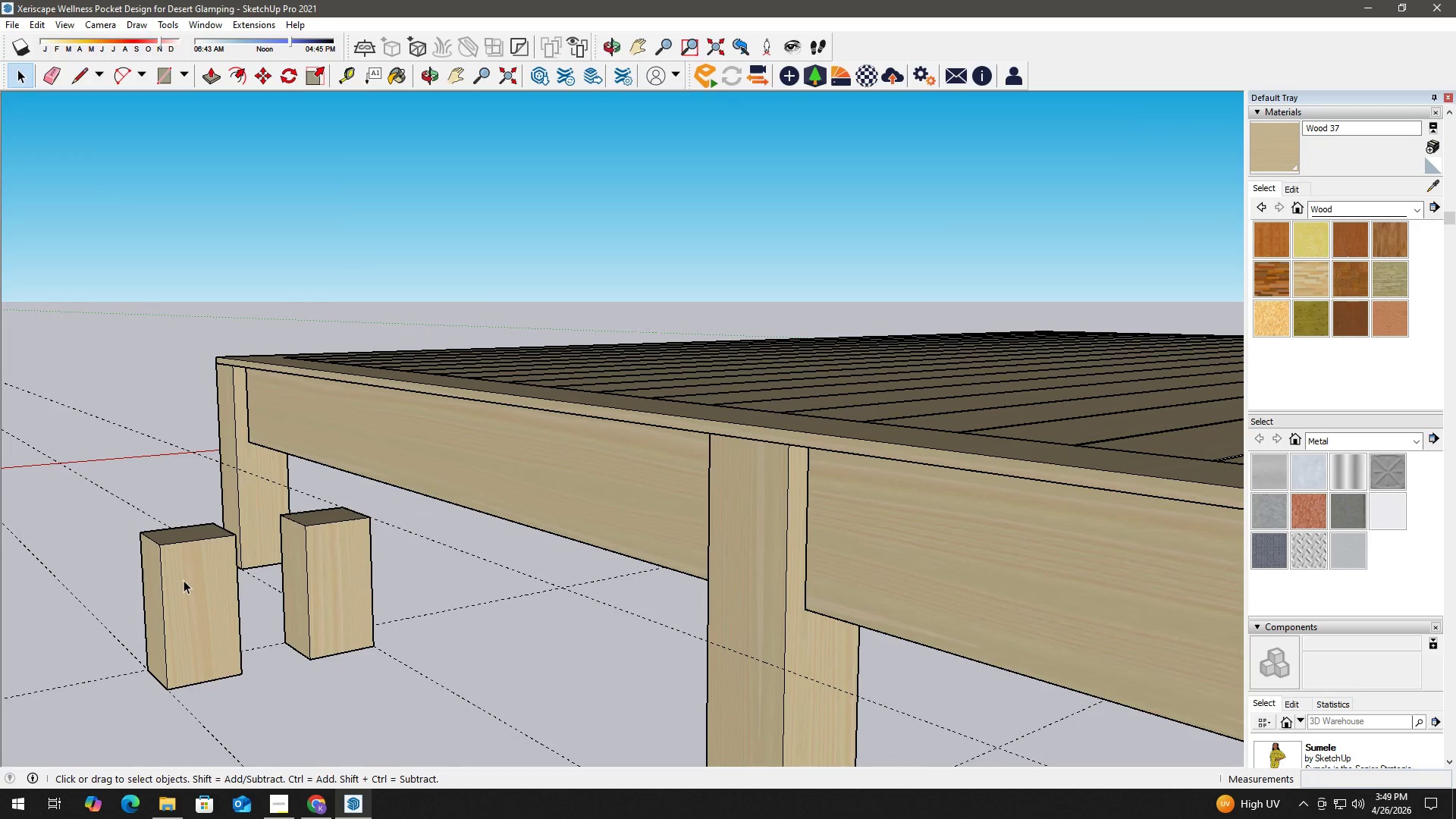 
left_click([166, 574])
 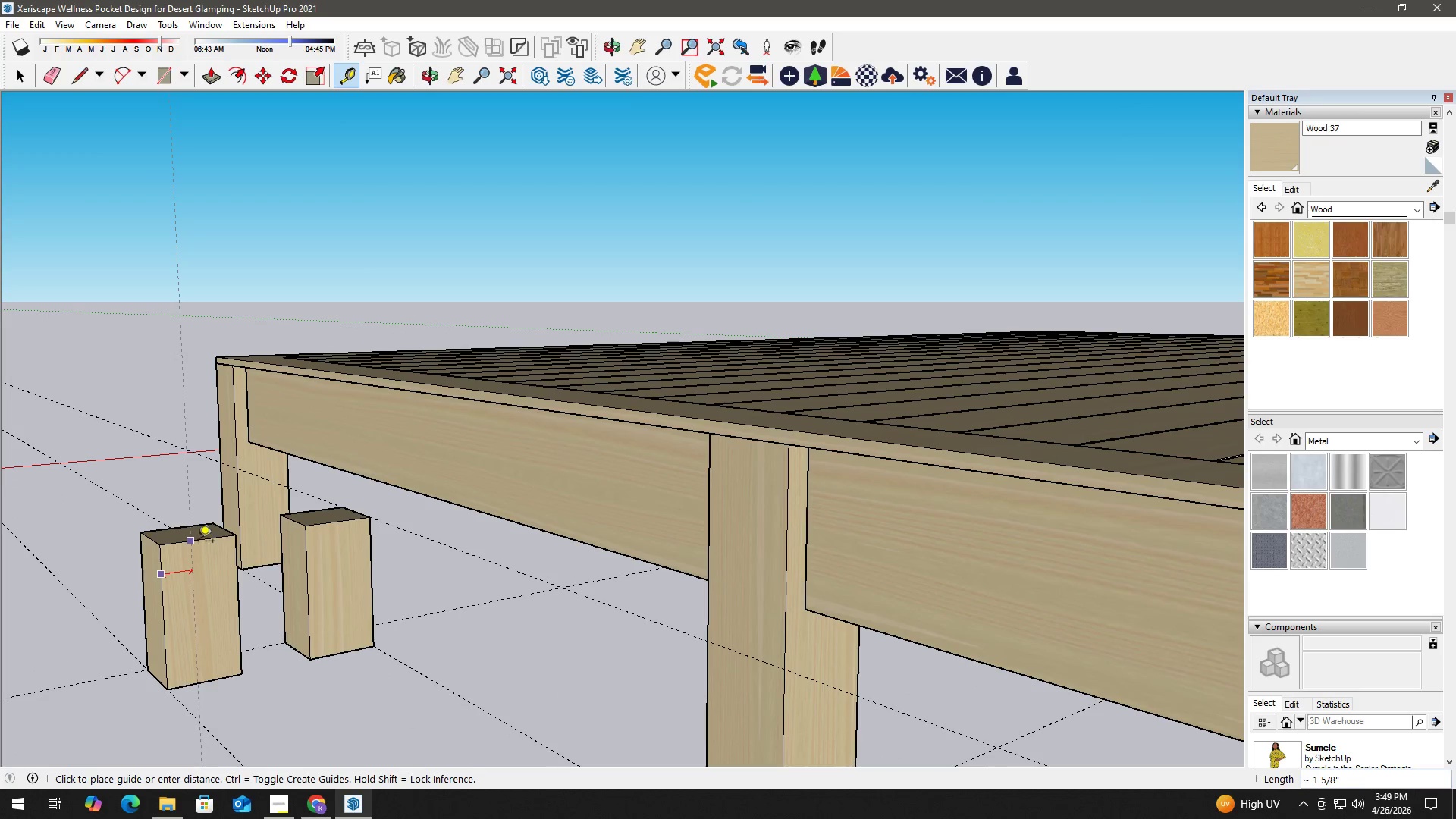 
left_click([198, 542])
 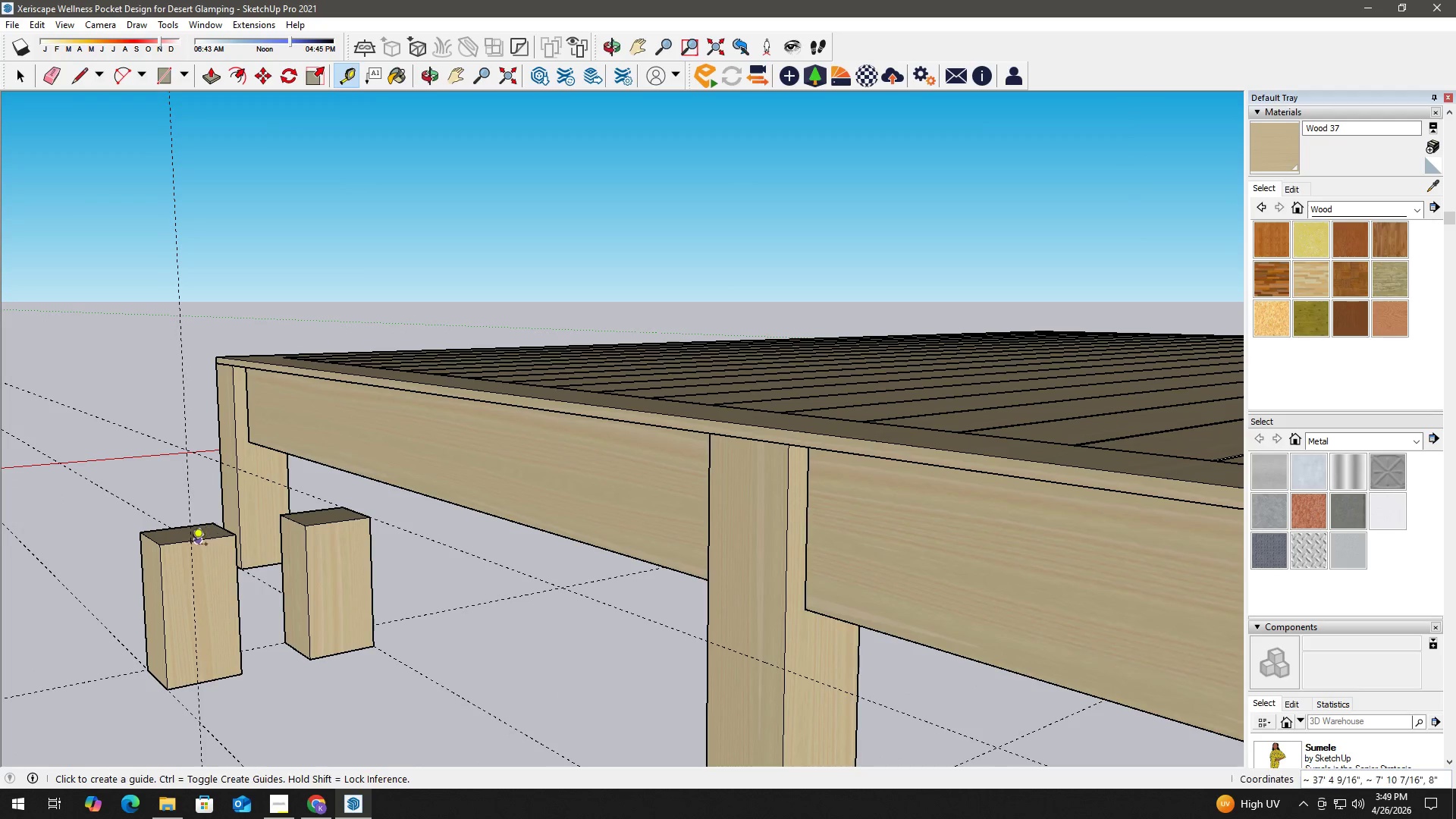 
key(Space)
 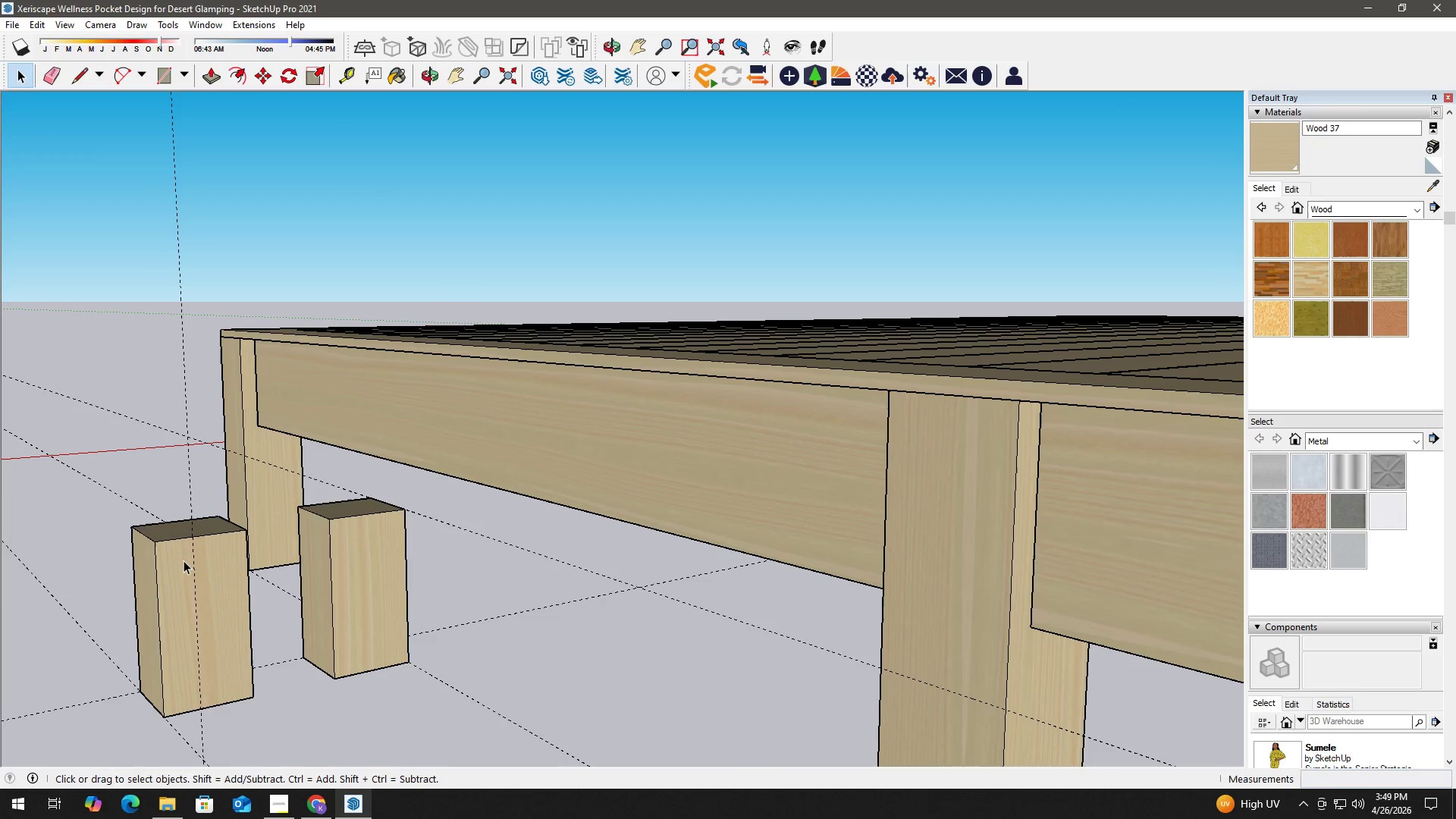 
key(T)
 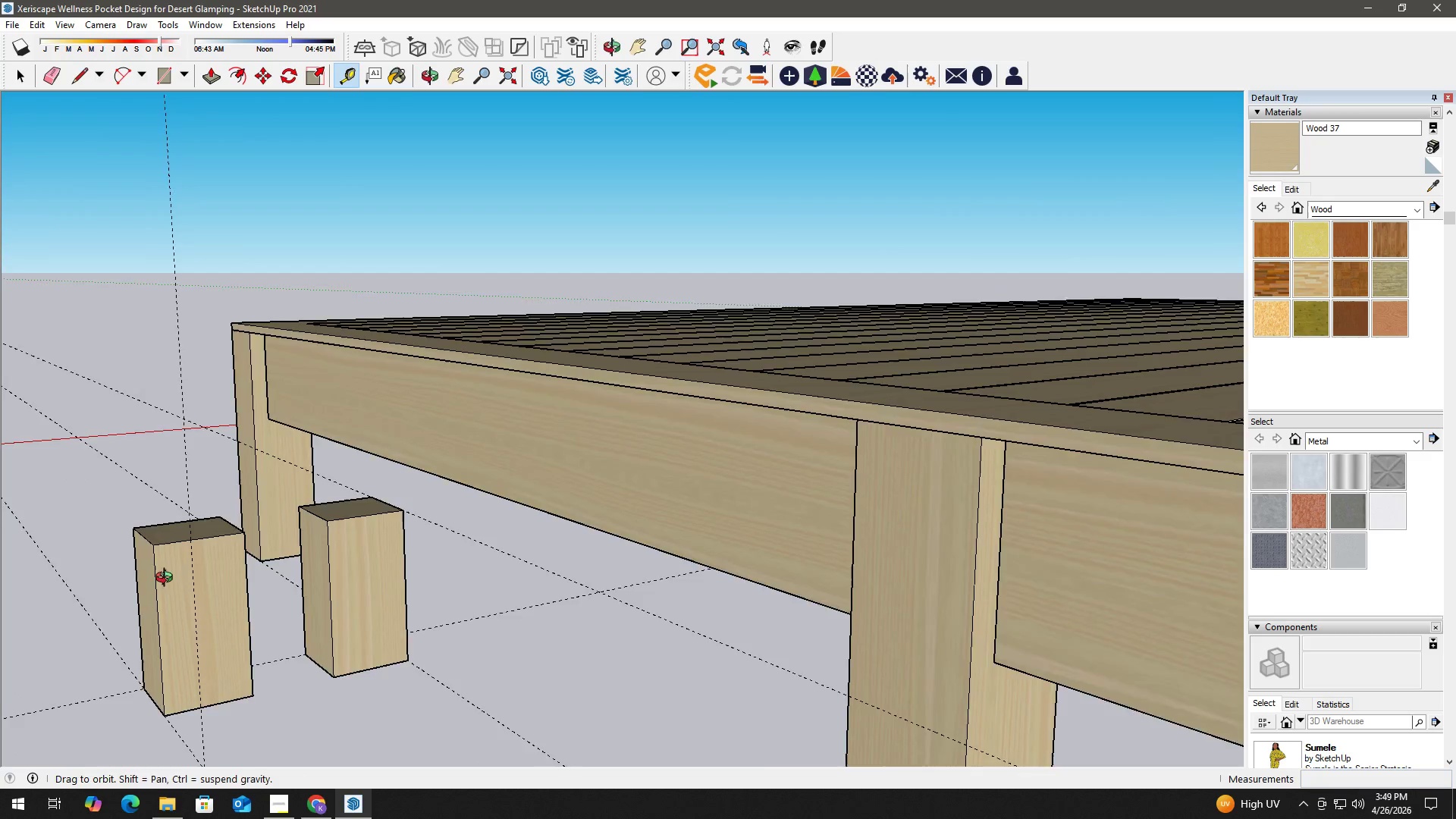 
scroll: coordinate [184, 560], scroll_direction: up, amount: 2.0
 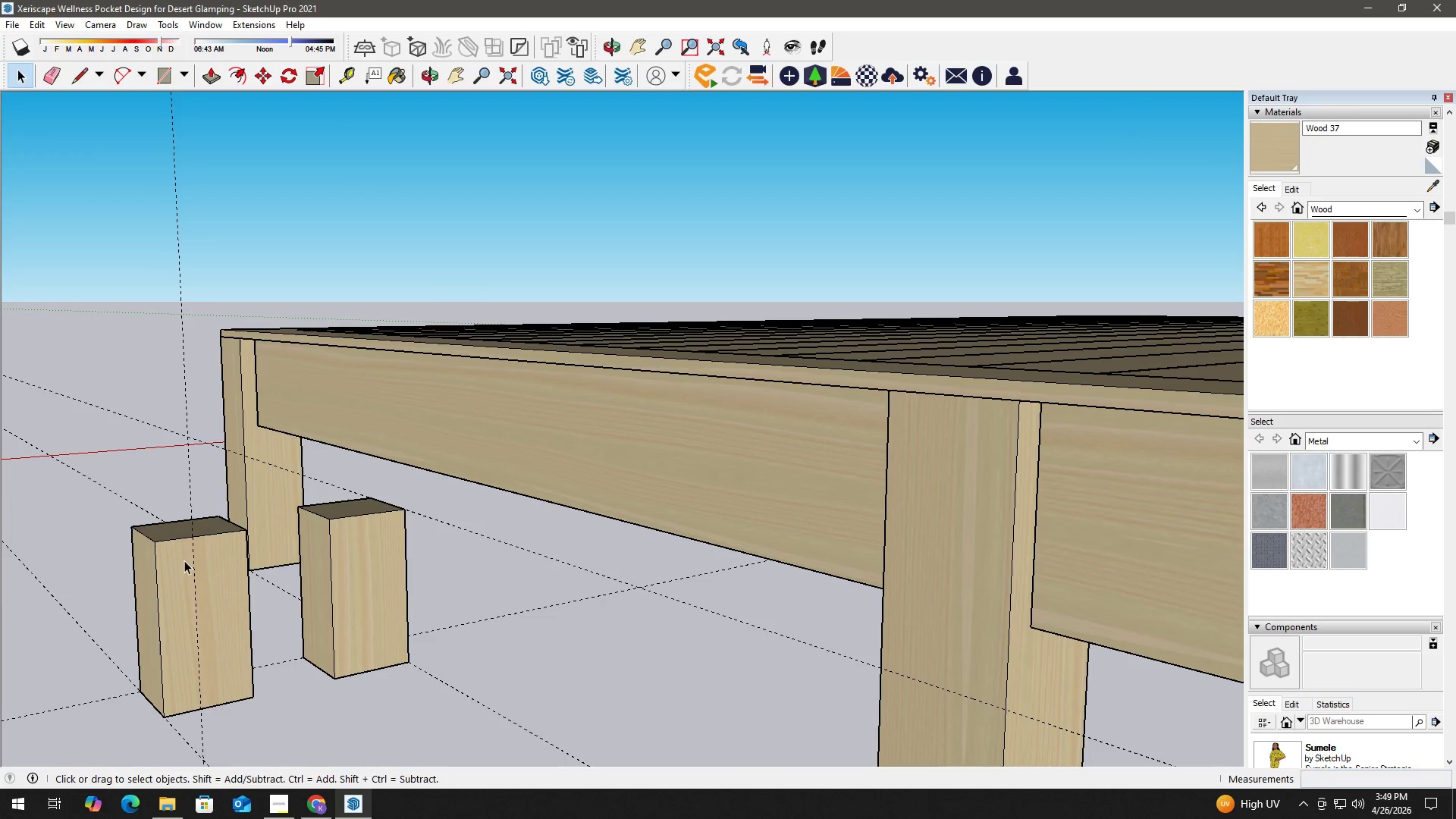 
key(Space)
 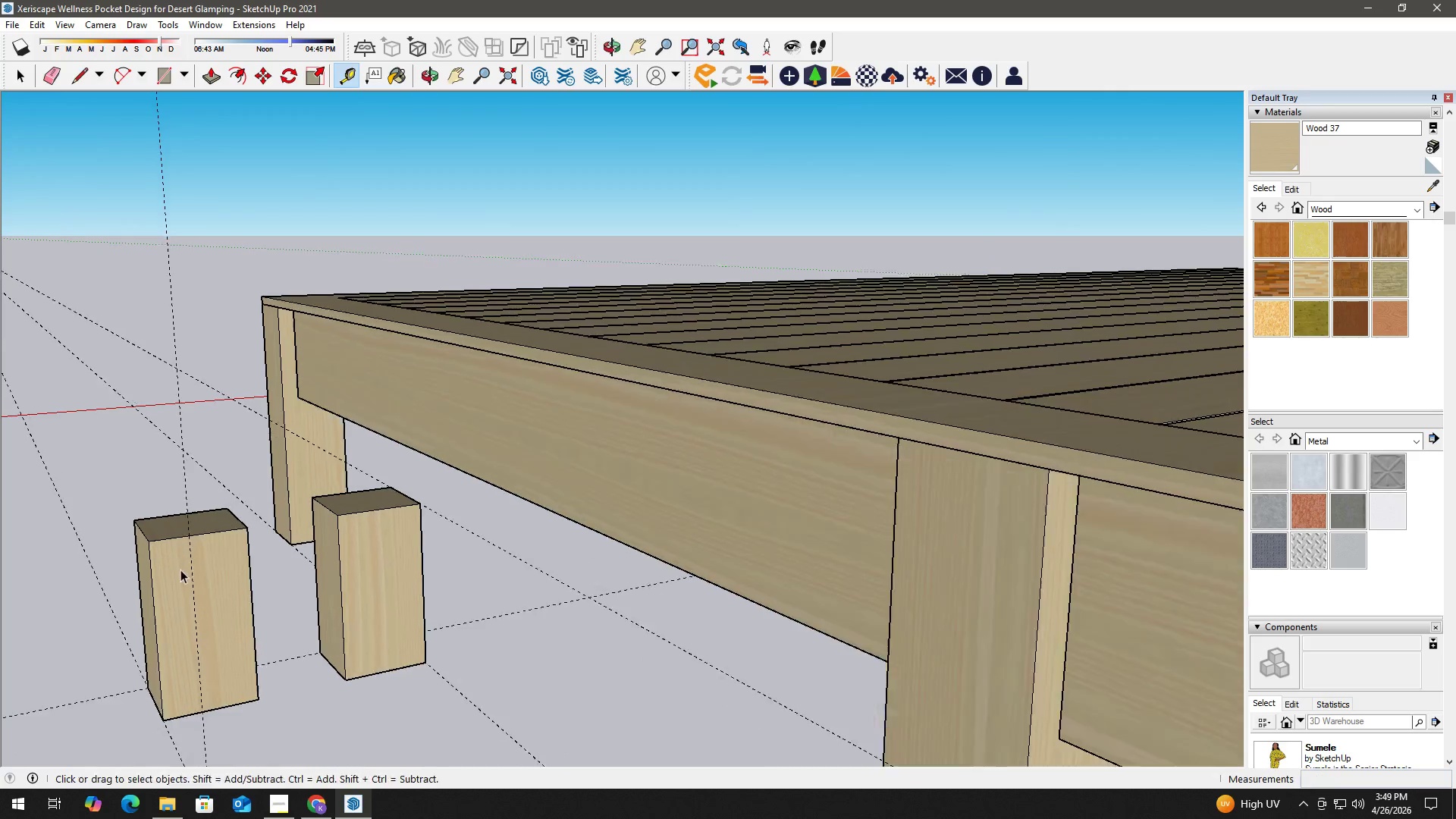 
key(E)
 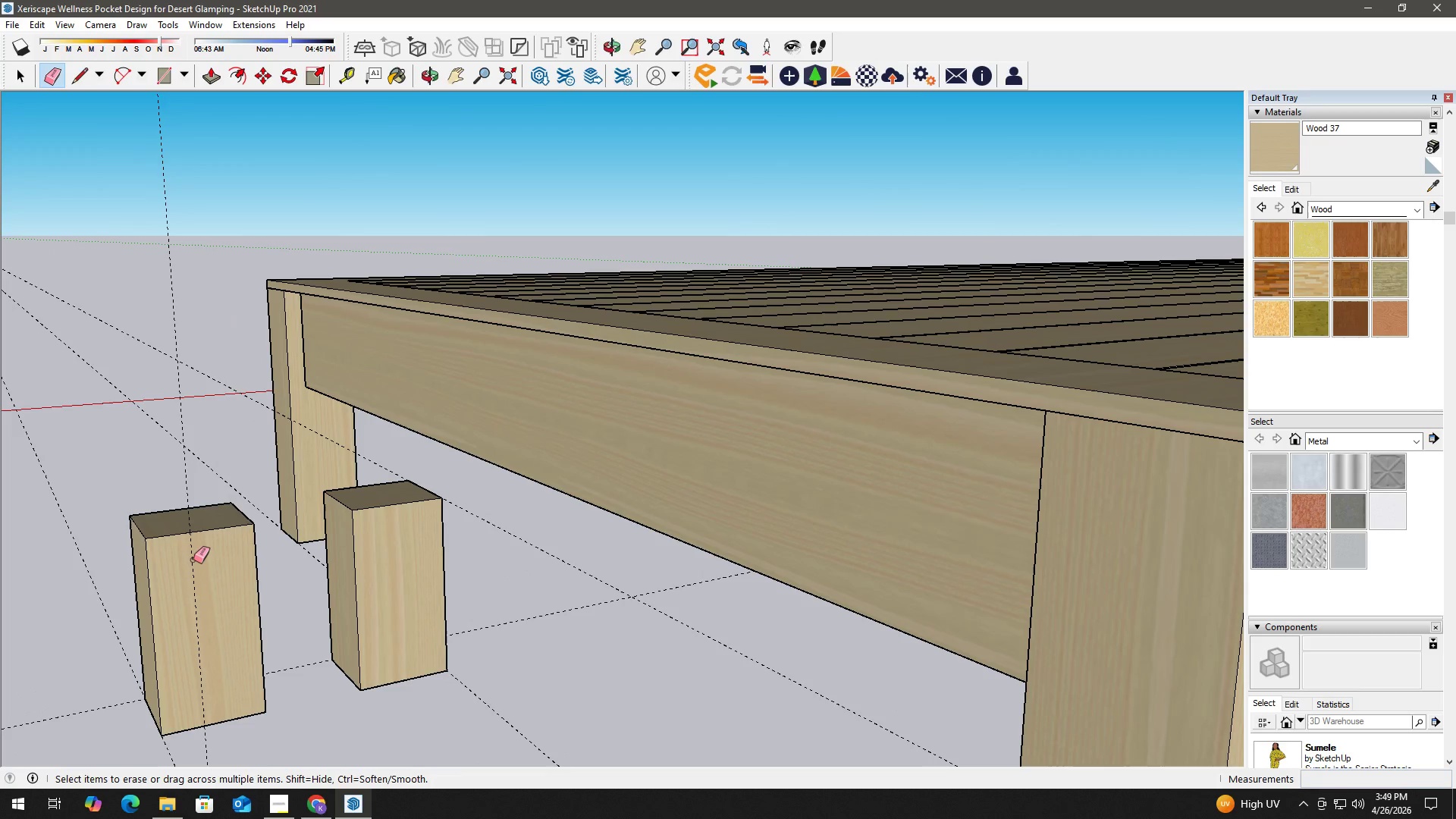 
left_click_drag(start_coordinate=[193, 560], to_coordinate=[175, 560])
 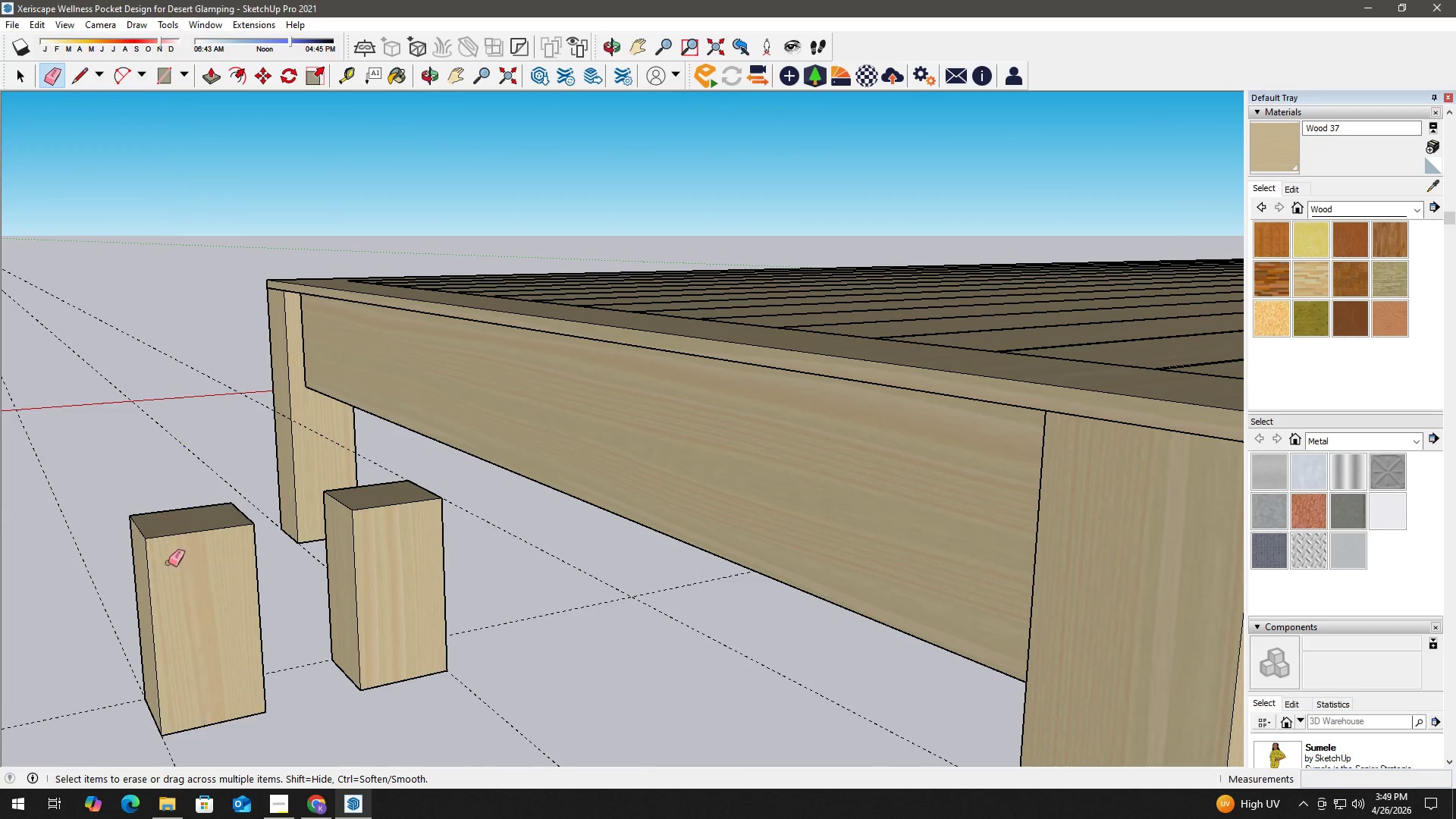 
key(Space)
 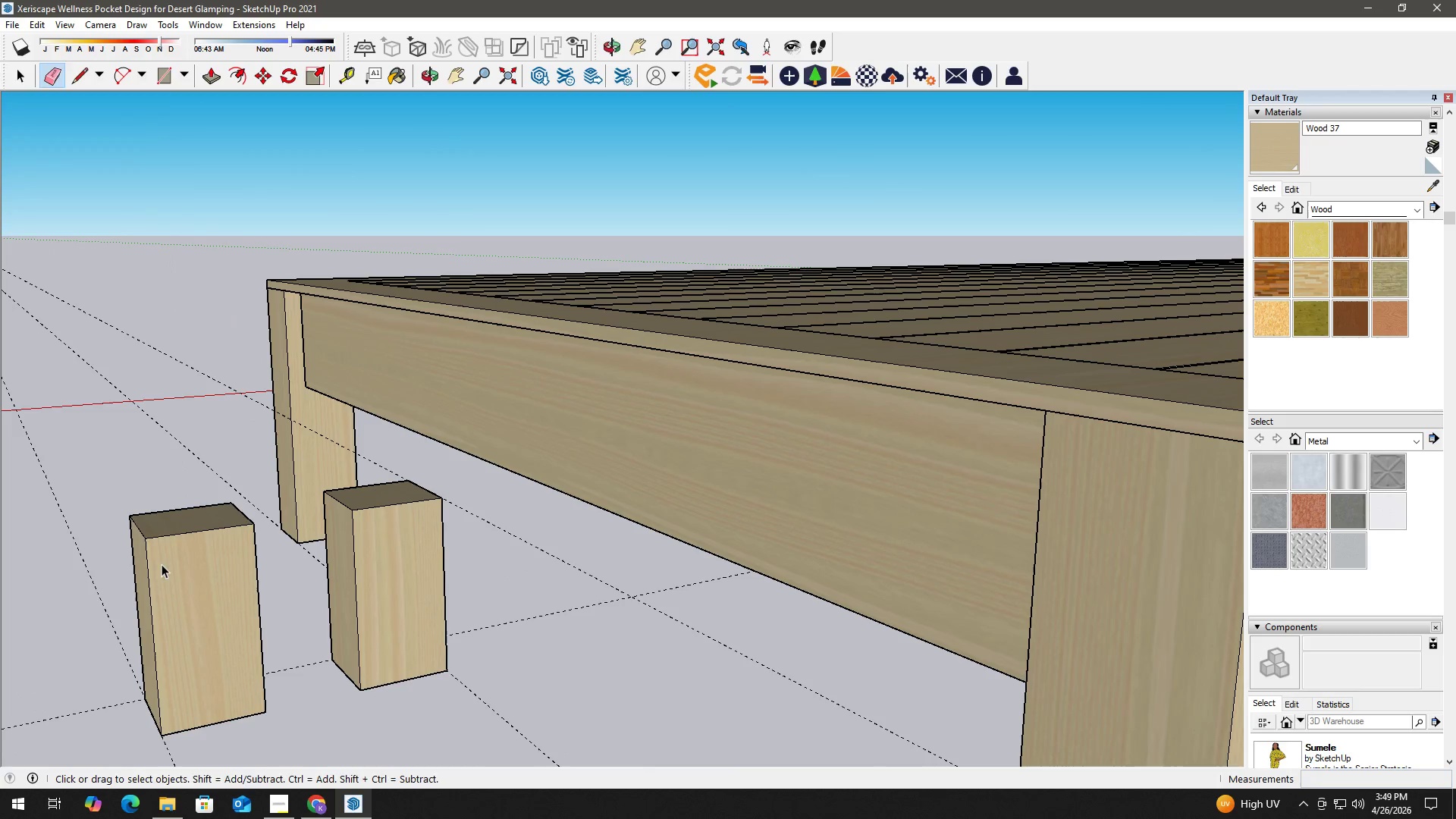 
scroll: coordinate [180, 570], scroll_direction: up, amount: 2.0
 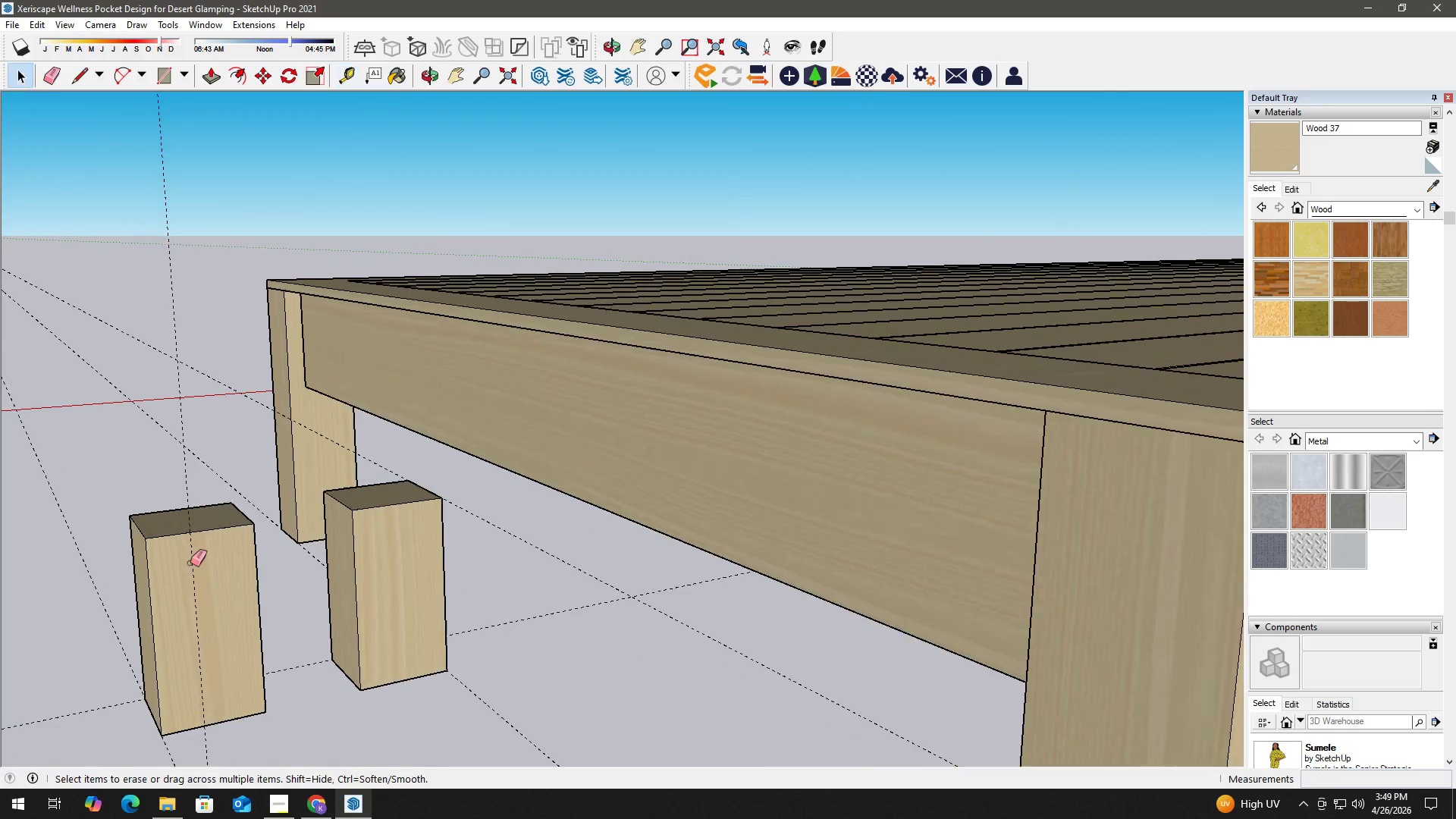 
key(T)
 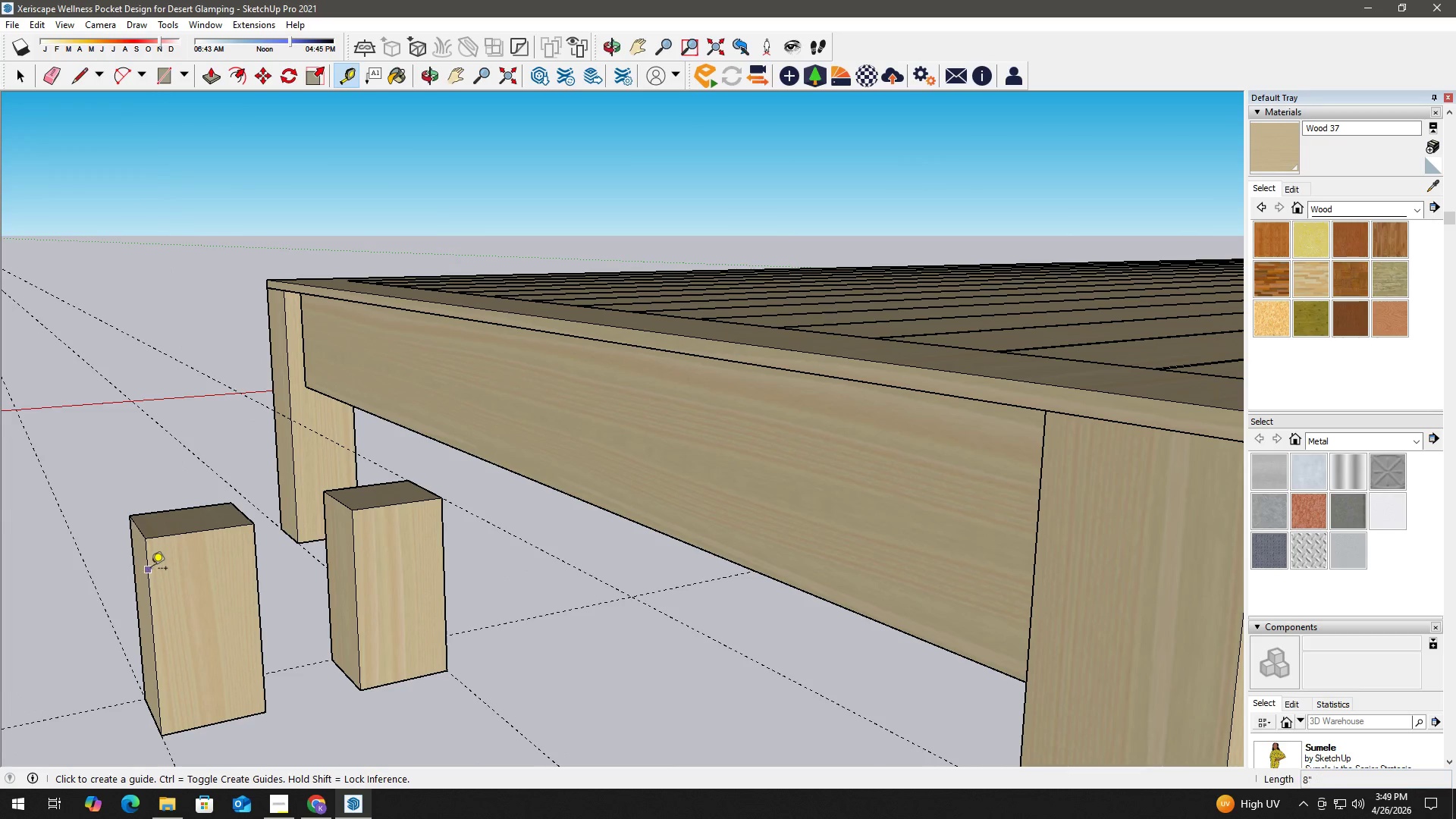 
left_click([149, 570])
 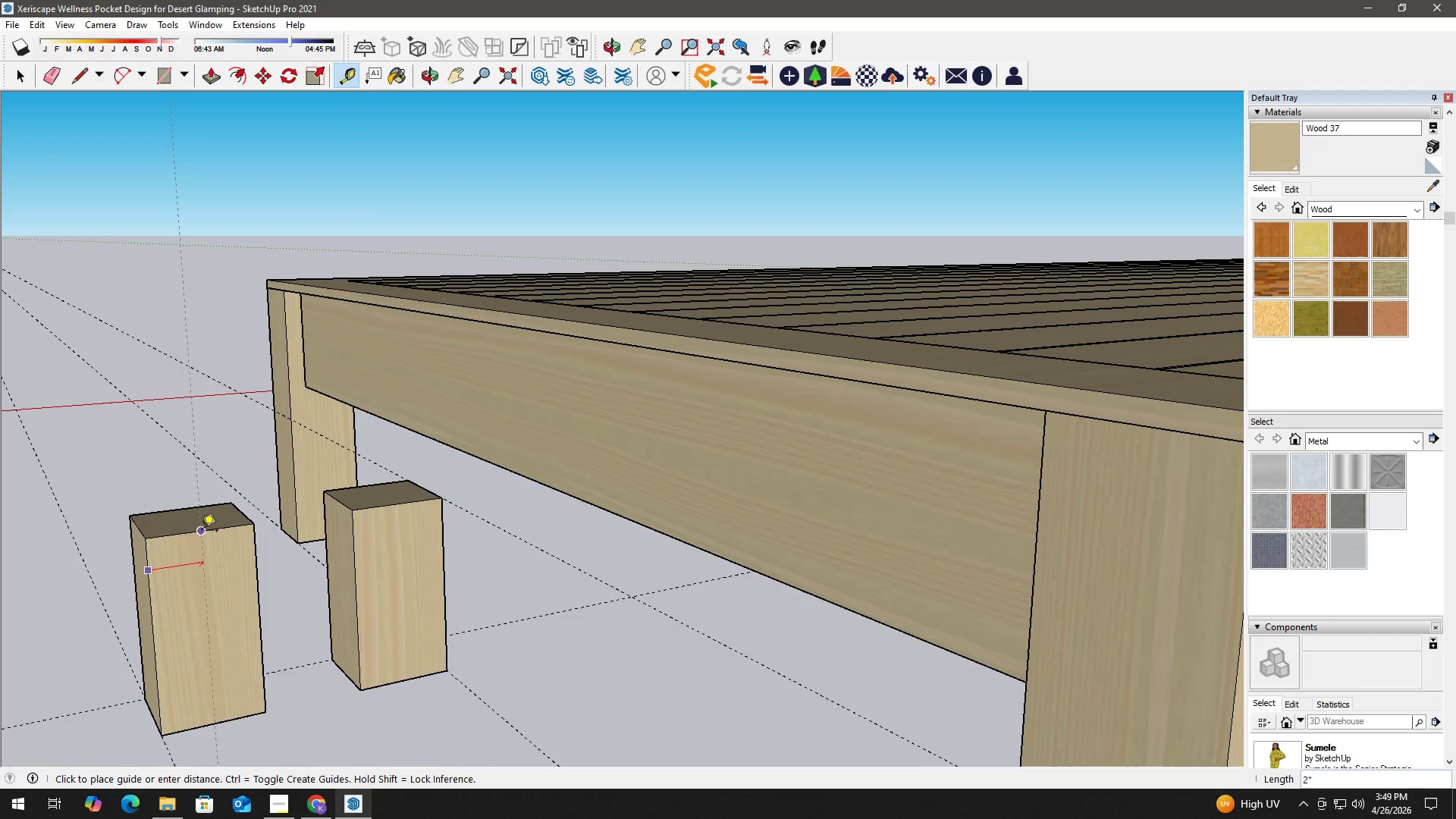 
key(Space)
 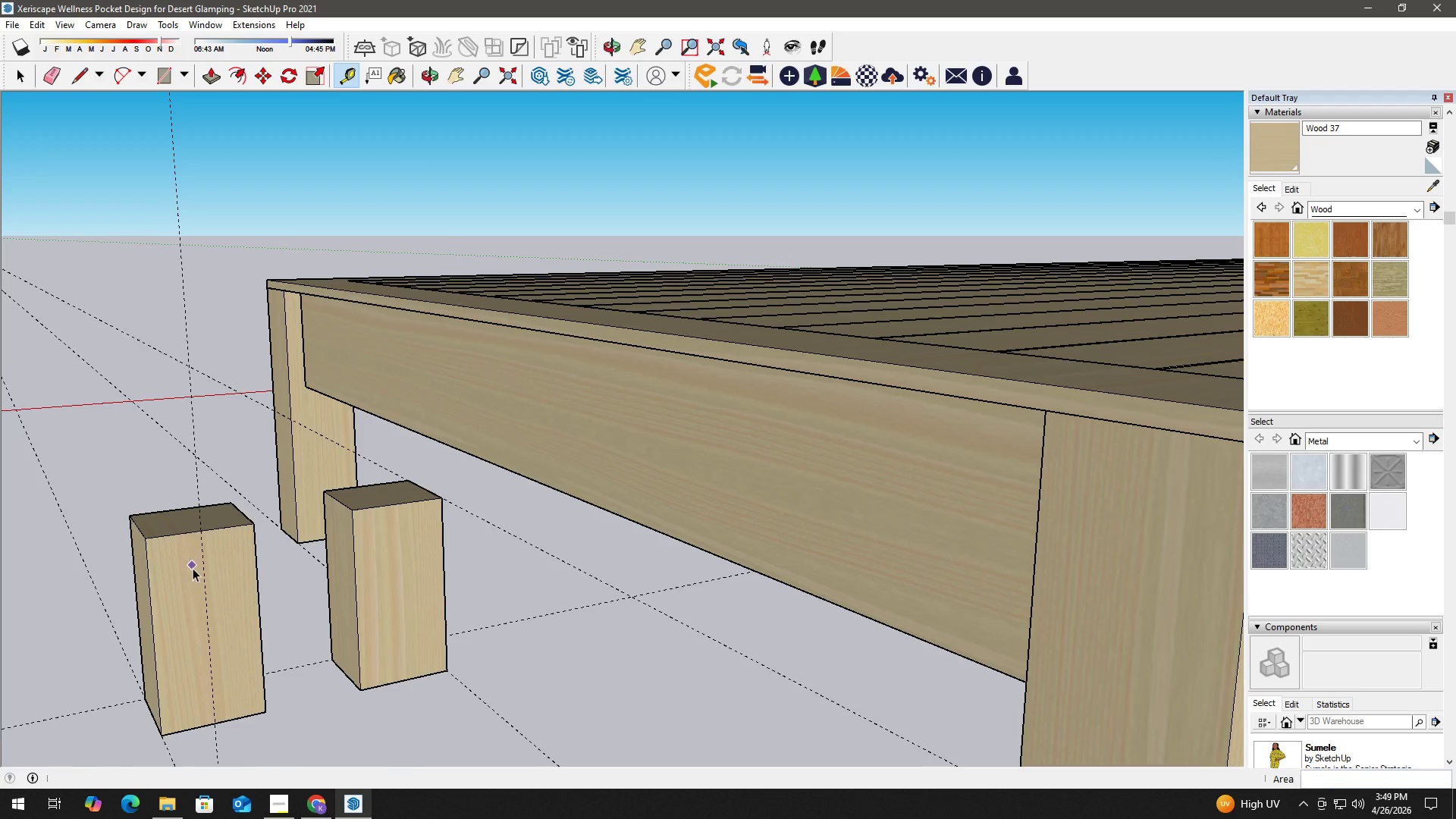 
key(T)
 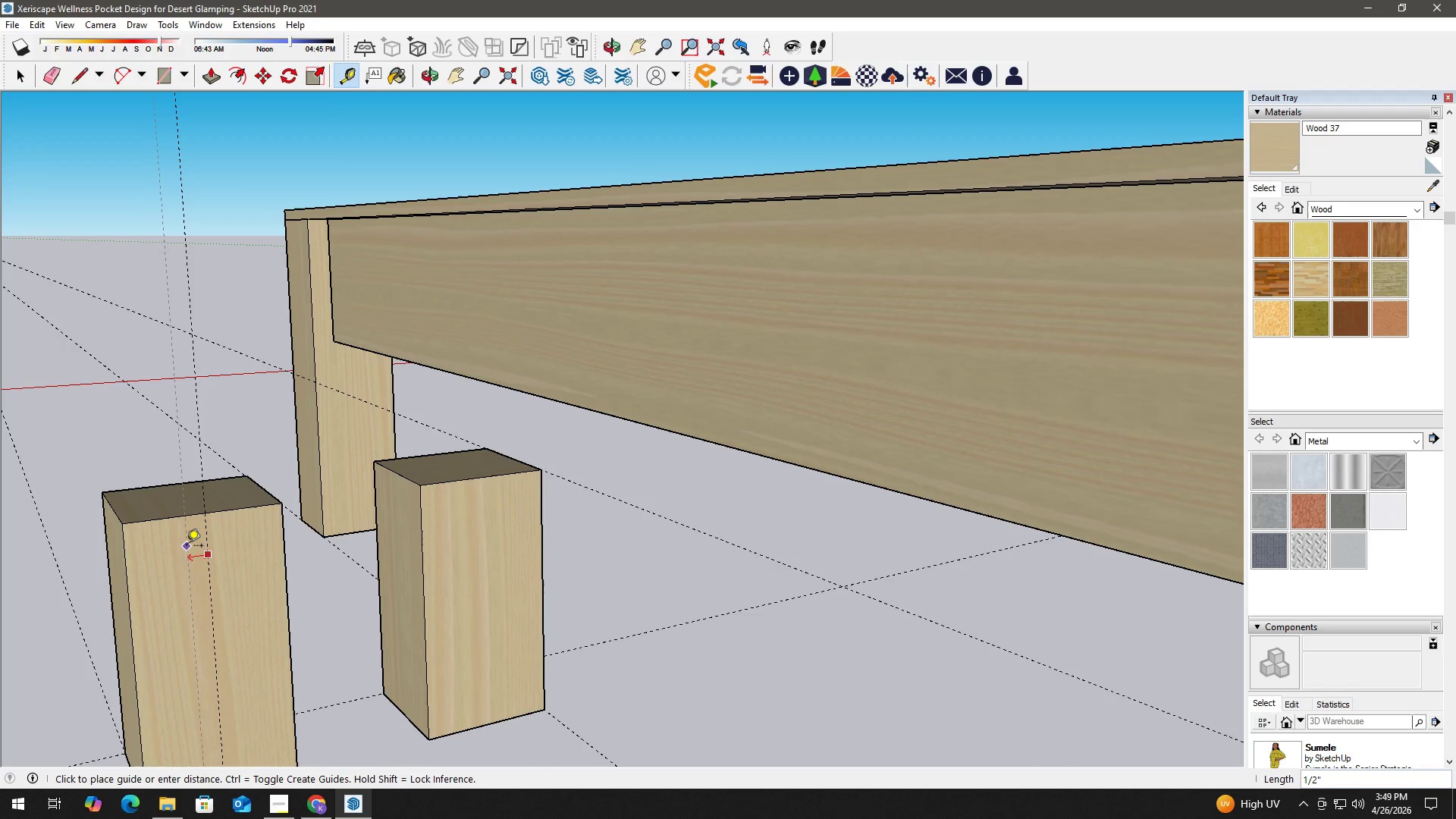 
scroll: coordinate [193, 569], scroll_direction: up, amount: 4.0
 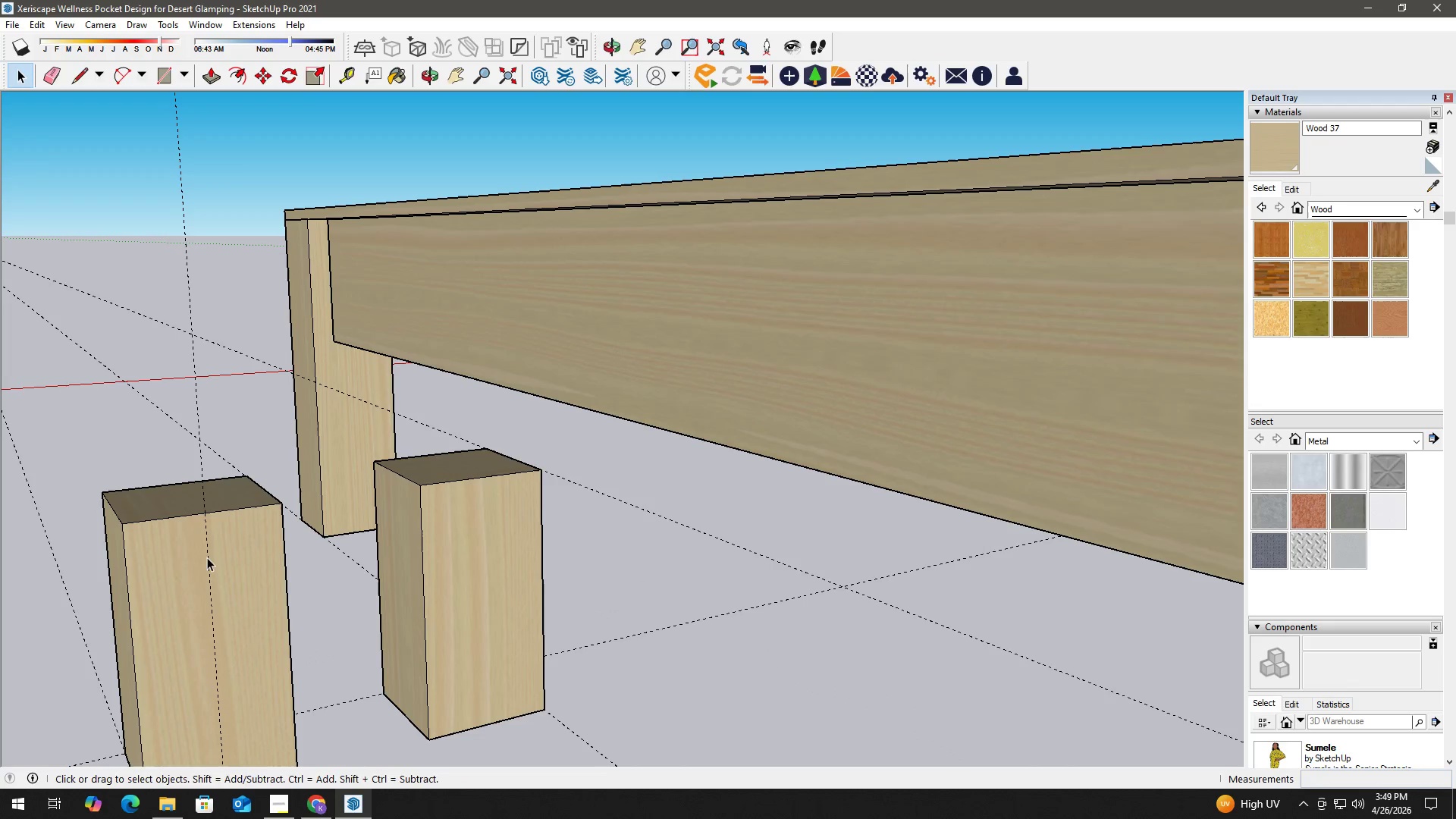 
key(Numpad1)
 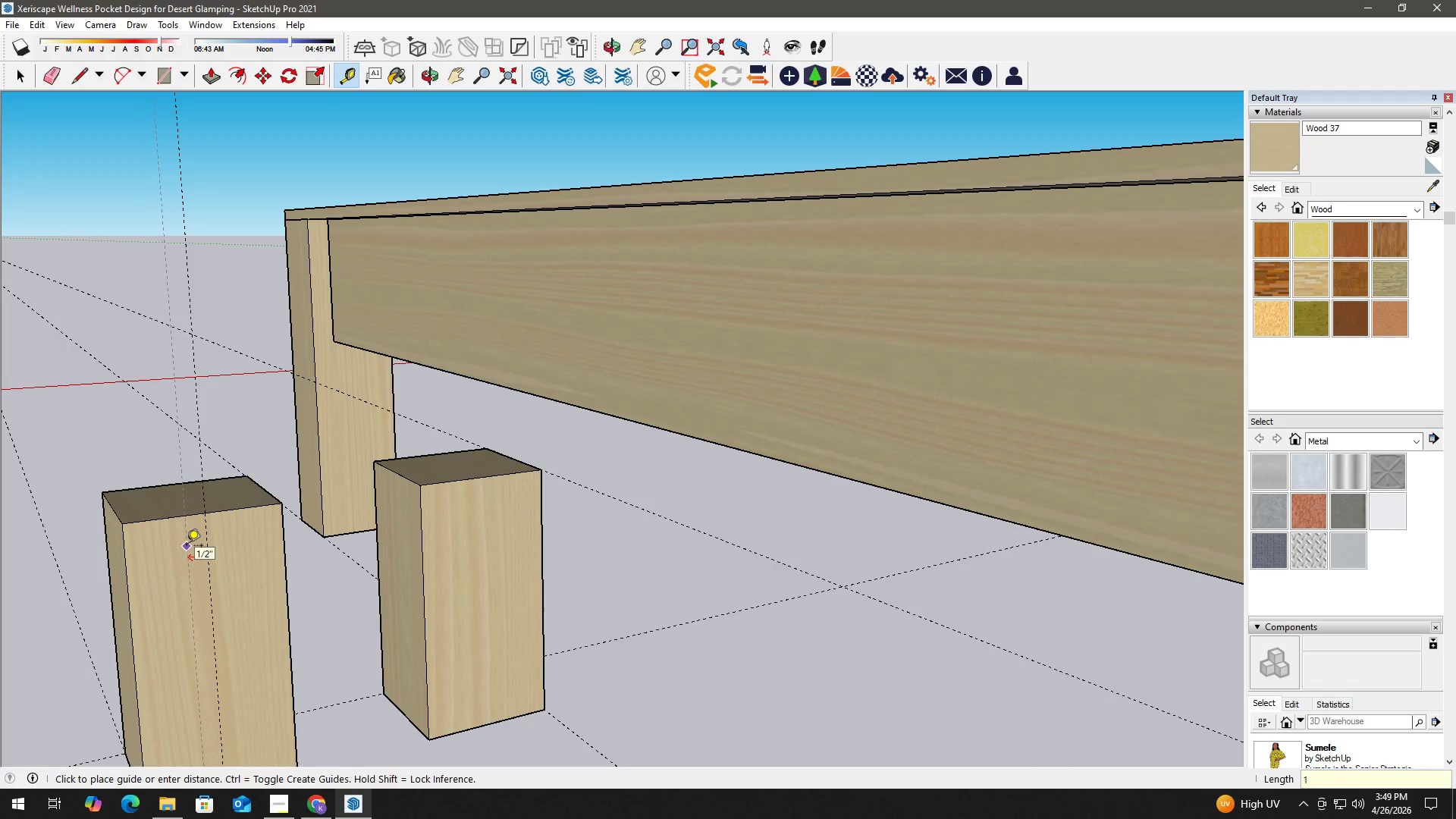 
key(NumpadEnter)
 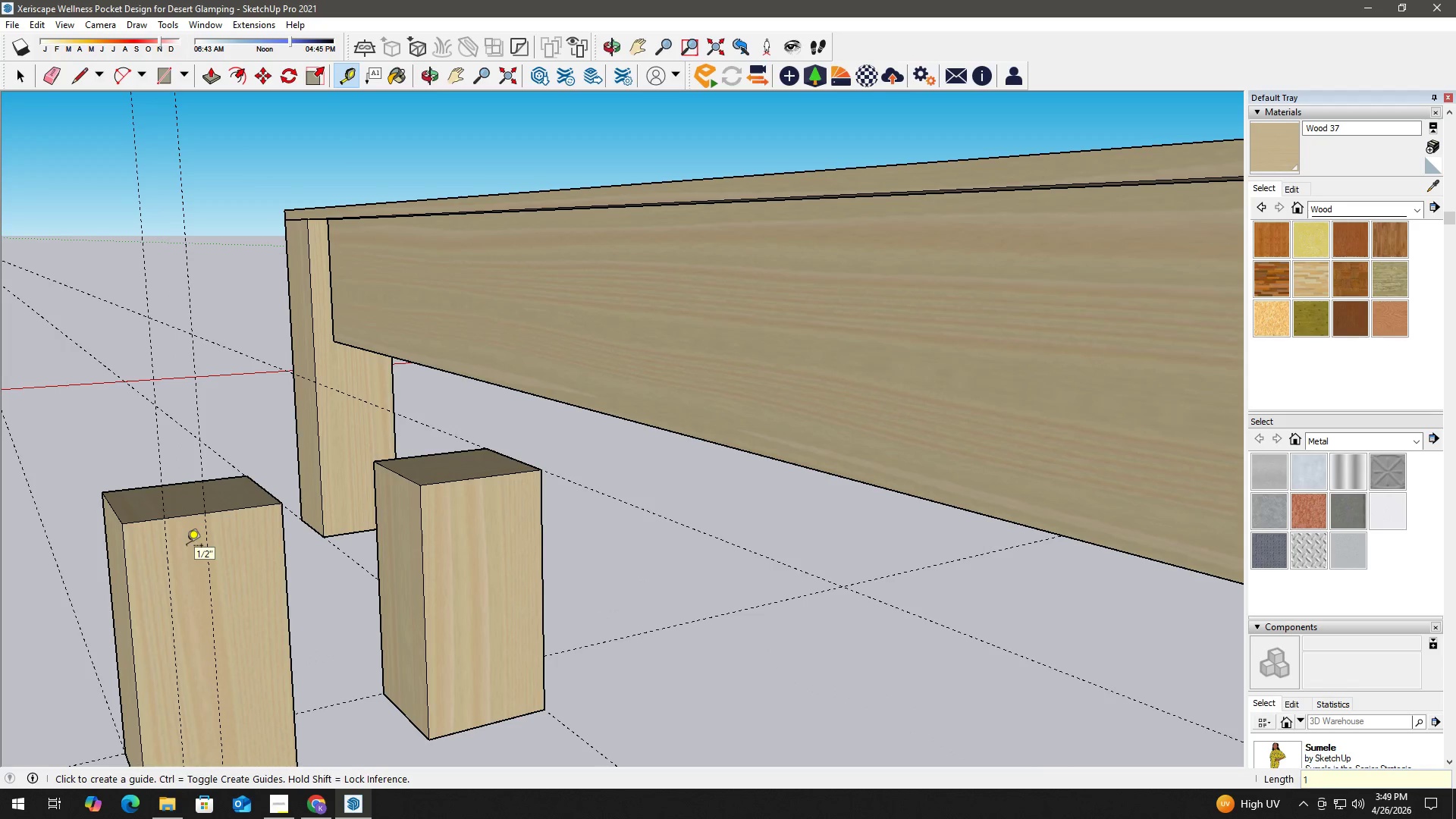 
key(Space)
 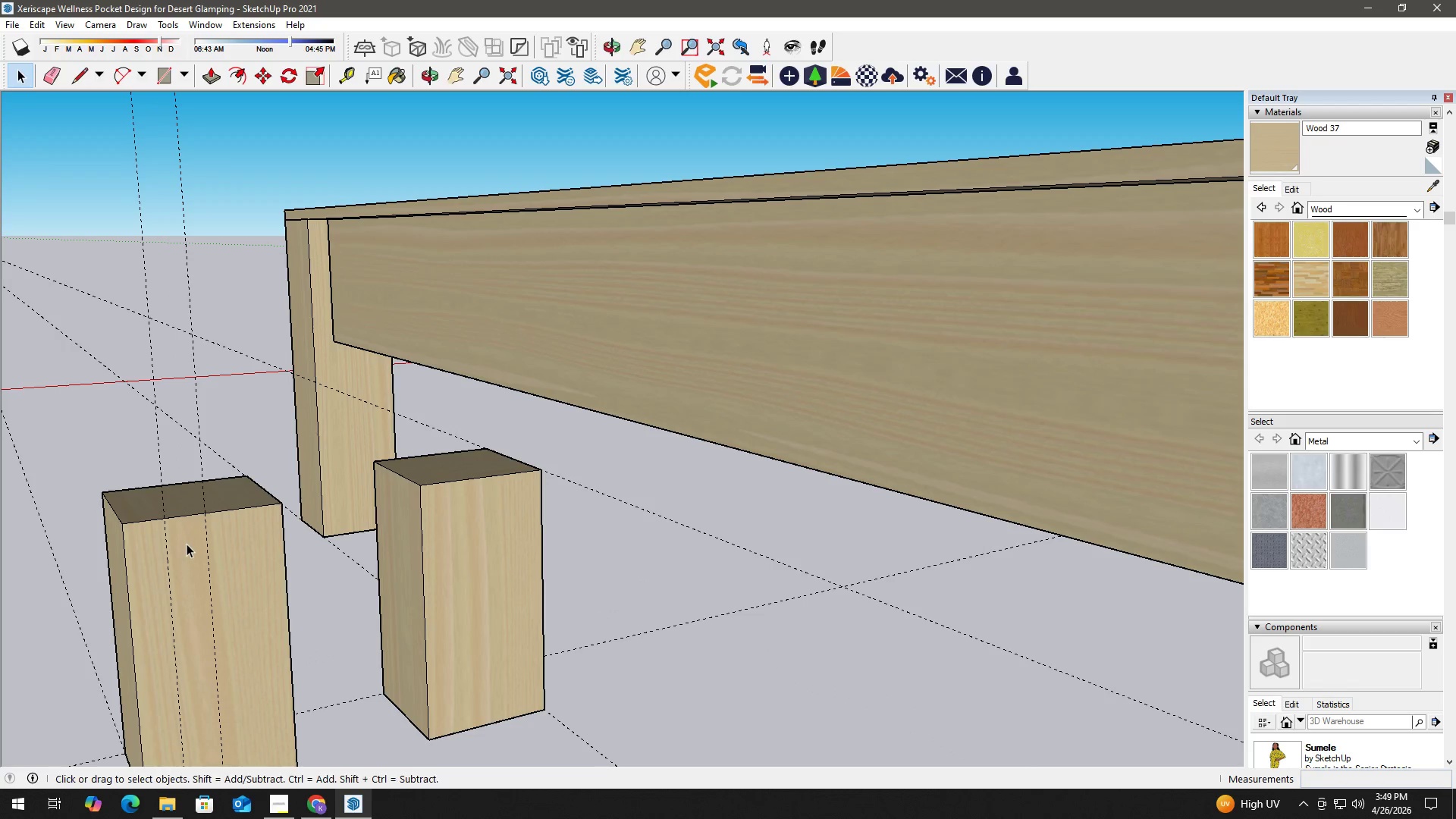 
key(T)
 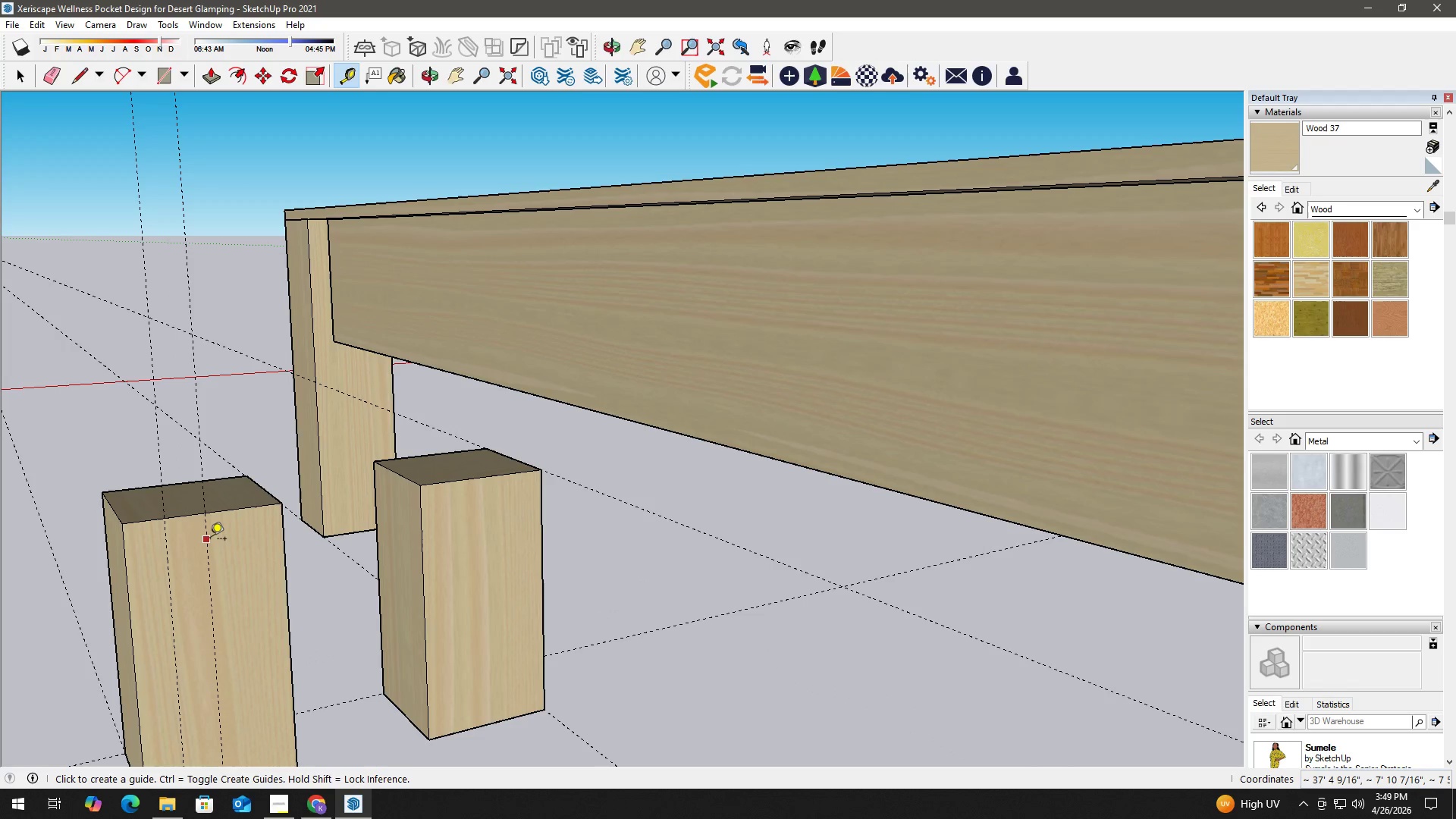 
left_click_drag(start_coordinate=[209, 541], to_coordinate=[218, 538])
 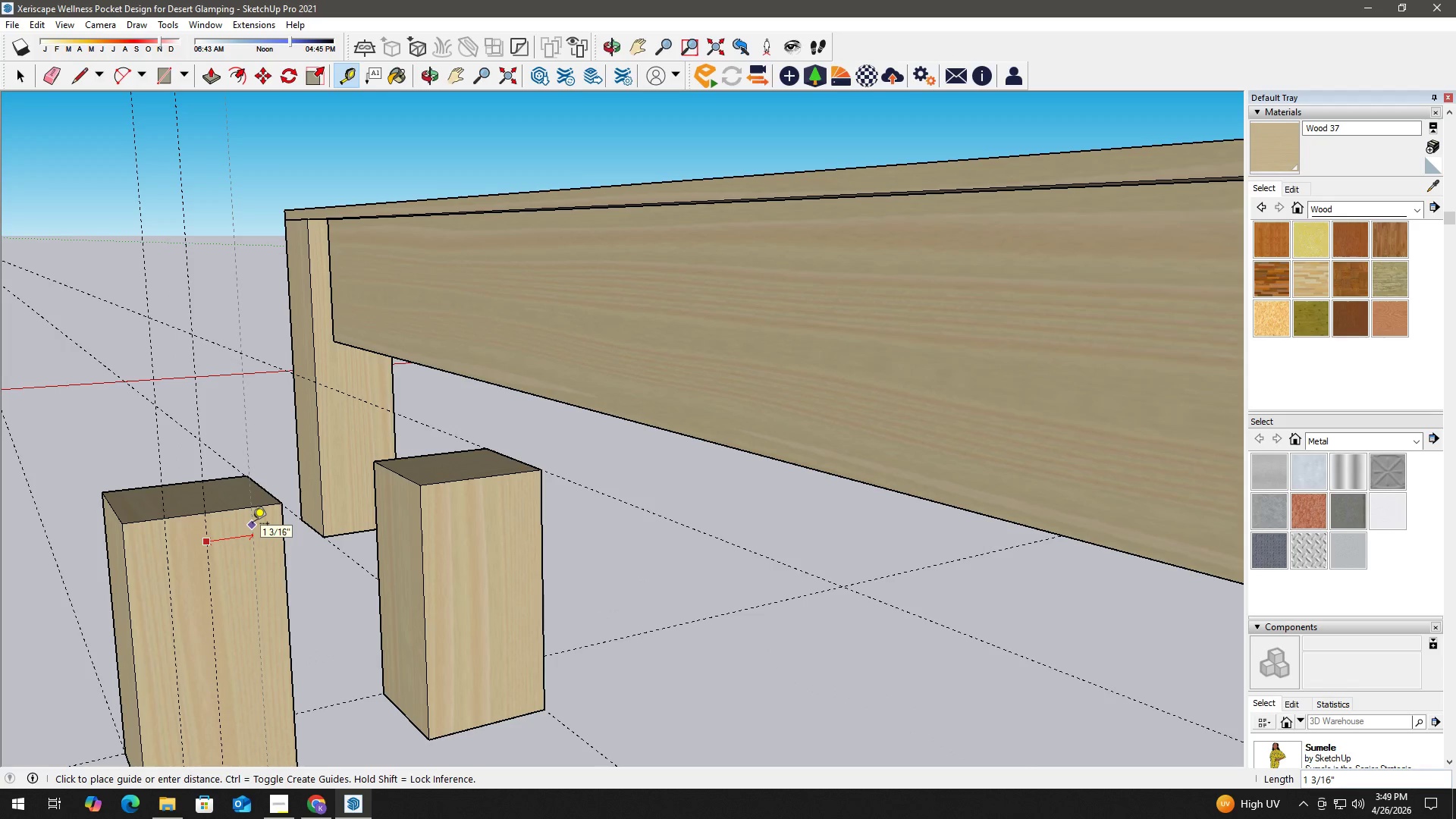 
key(Numpad1)
 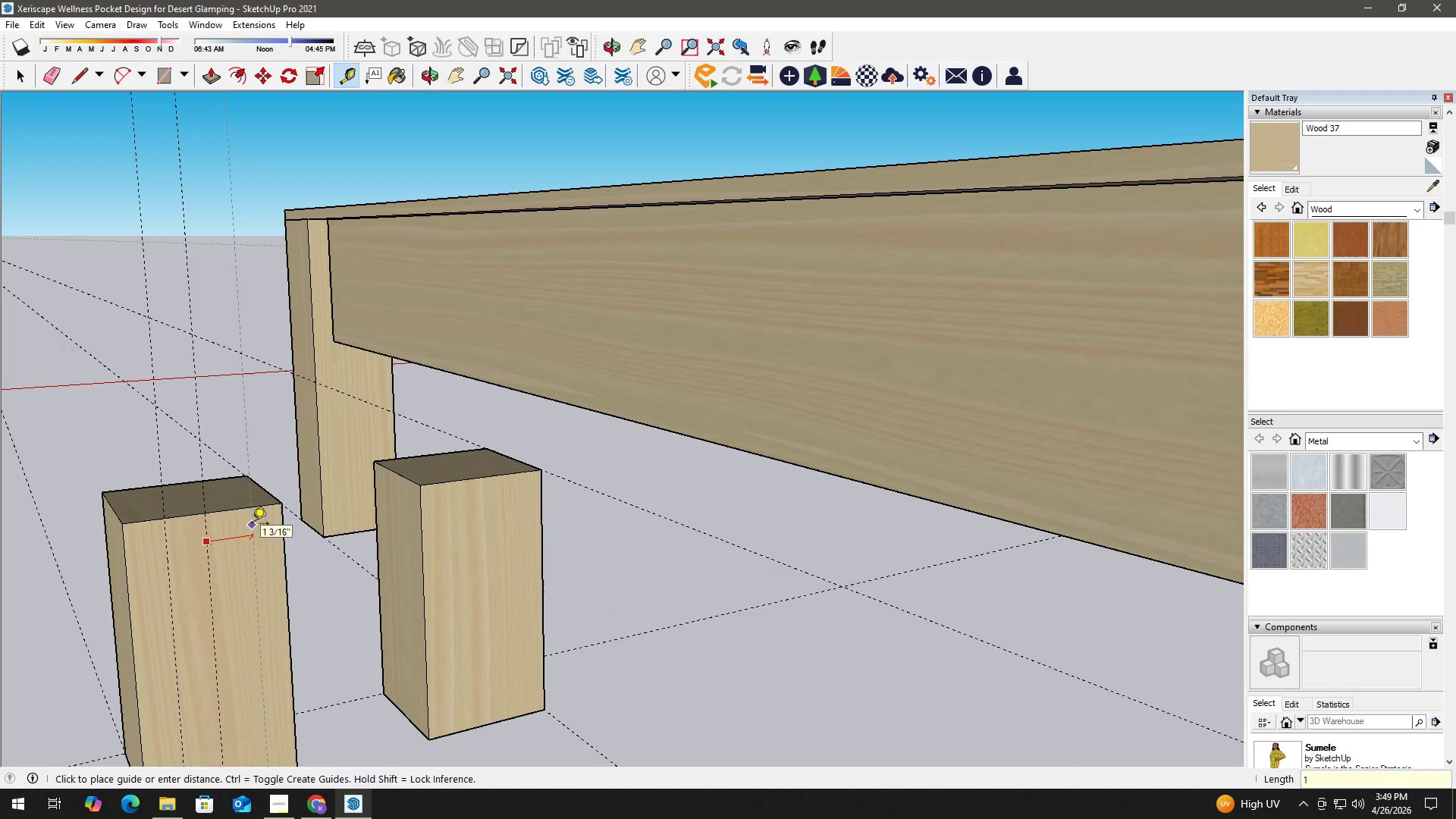 
key(NumpadEnter)
 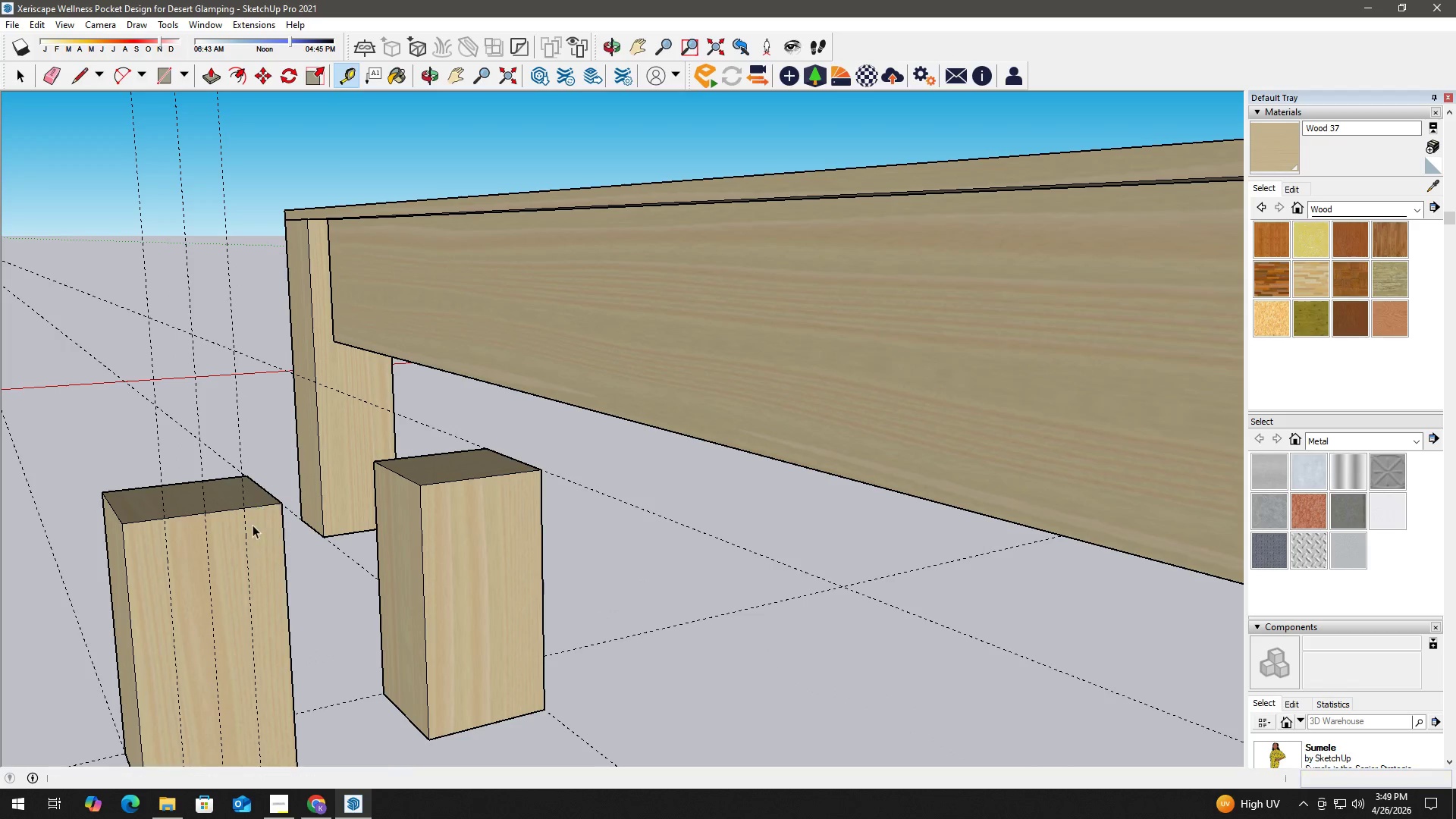 
key(Space)
 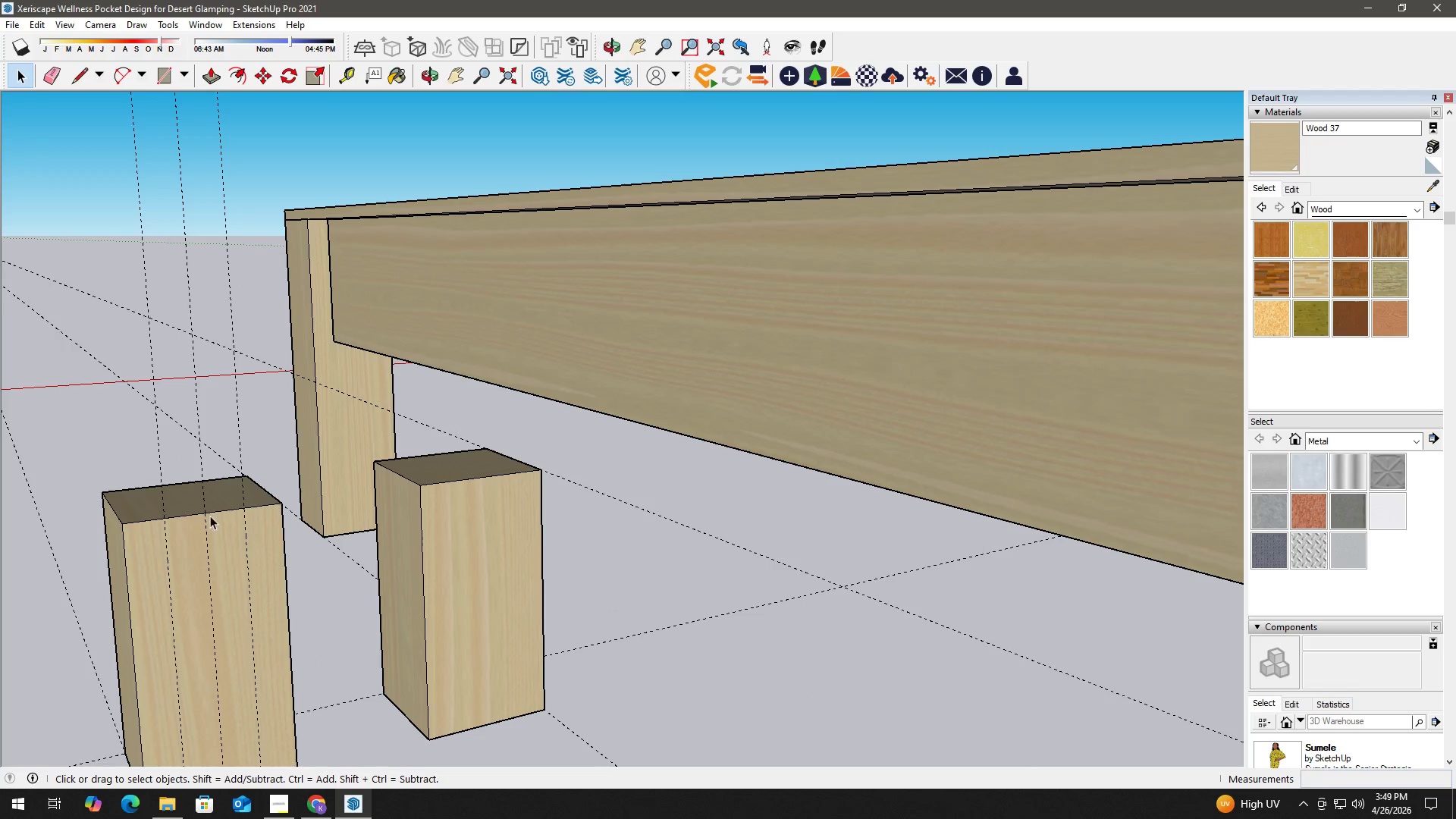 
key(T)
 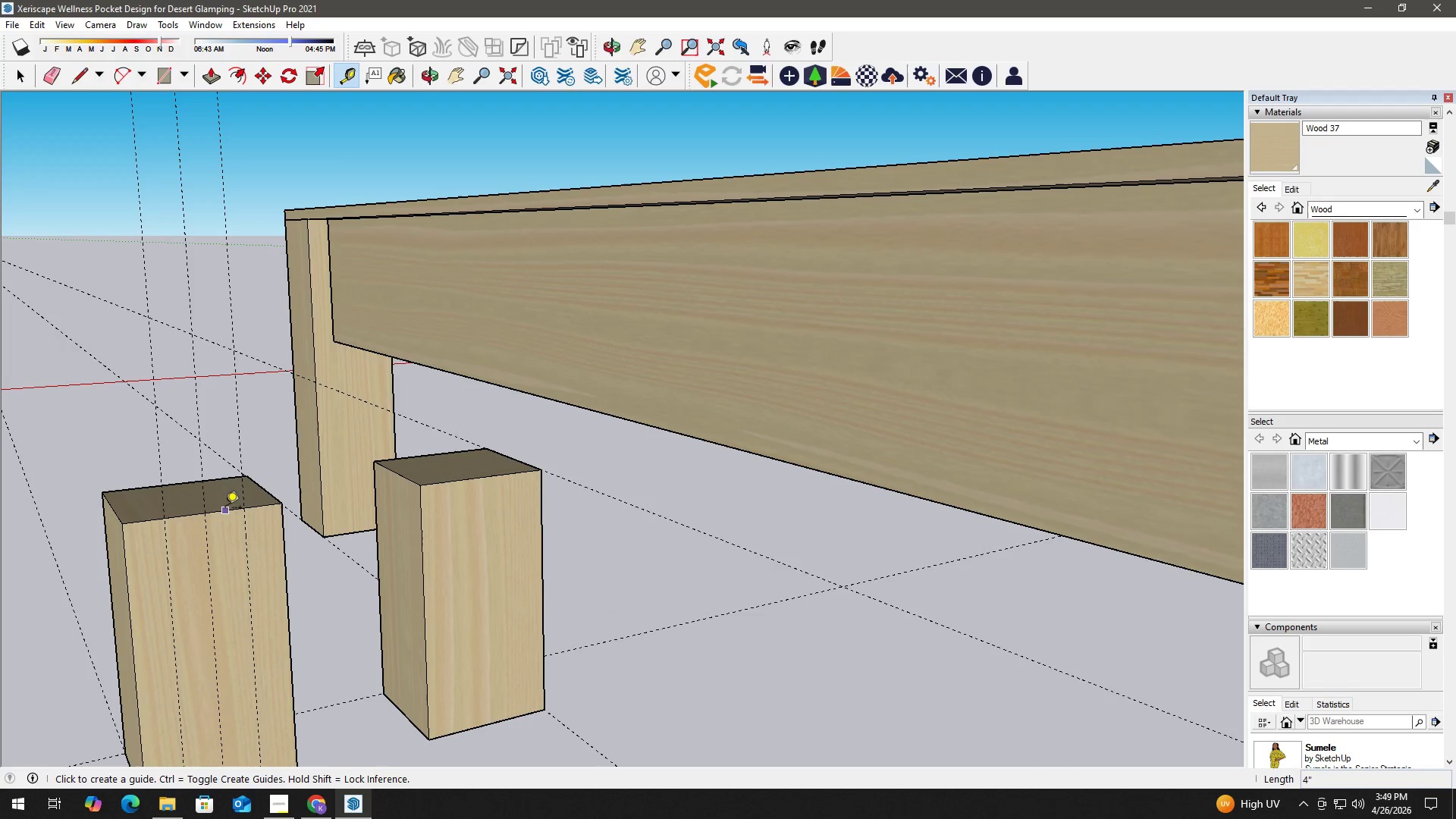 
left_click_drag(start_coordinate=[226, 512], to_coordinate=[226, 519])
 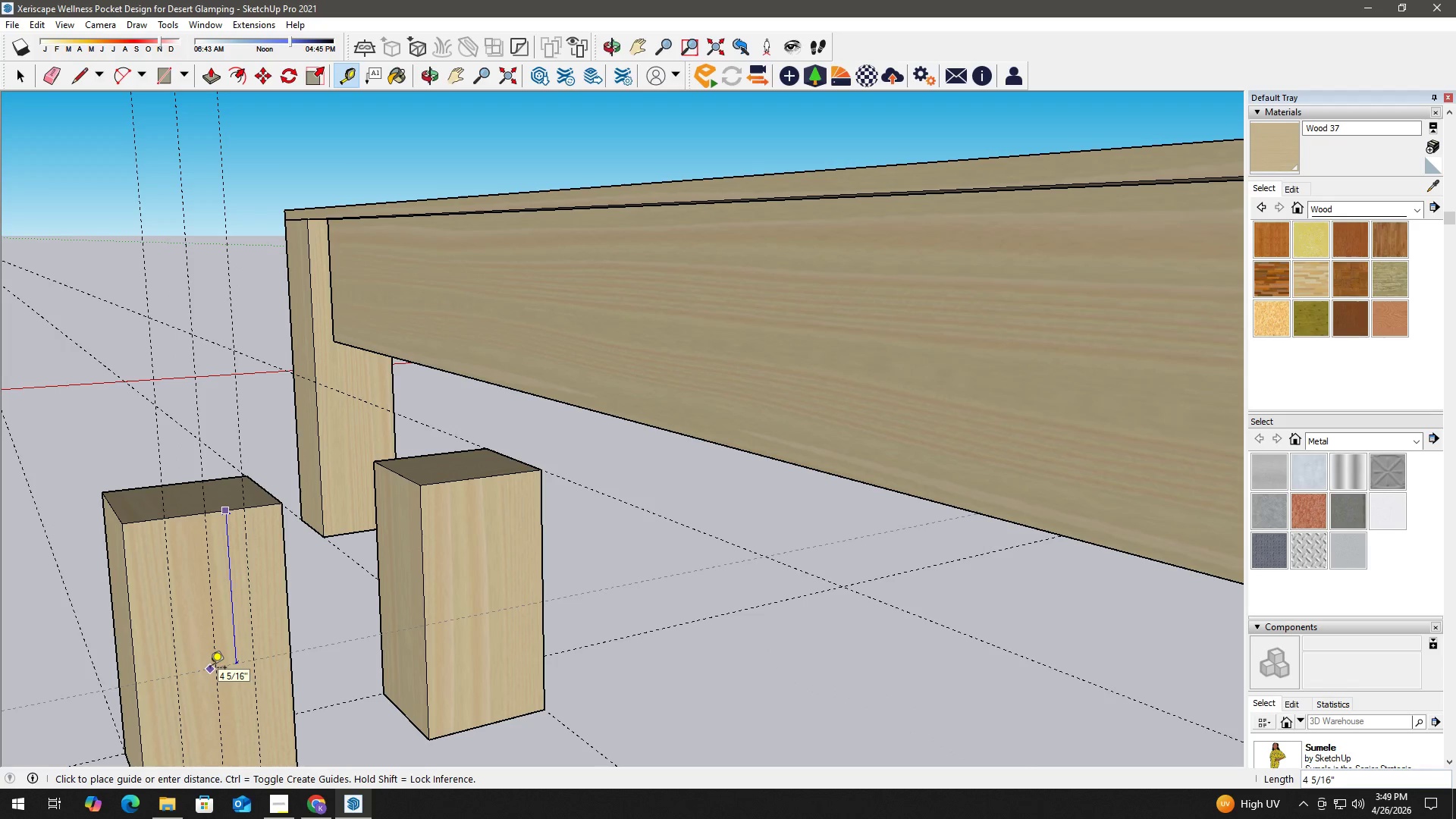 
key(Numpad4)
 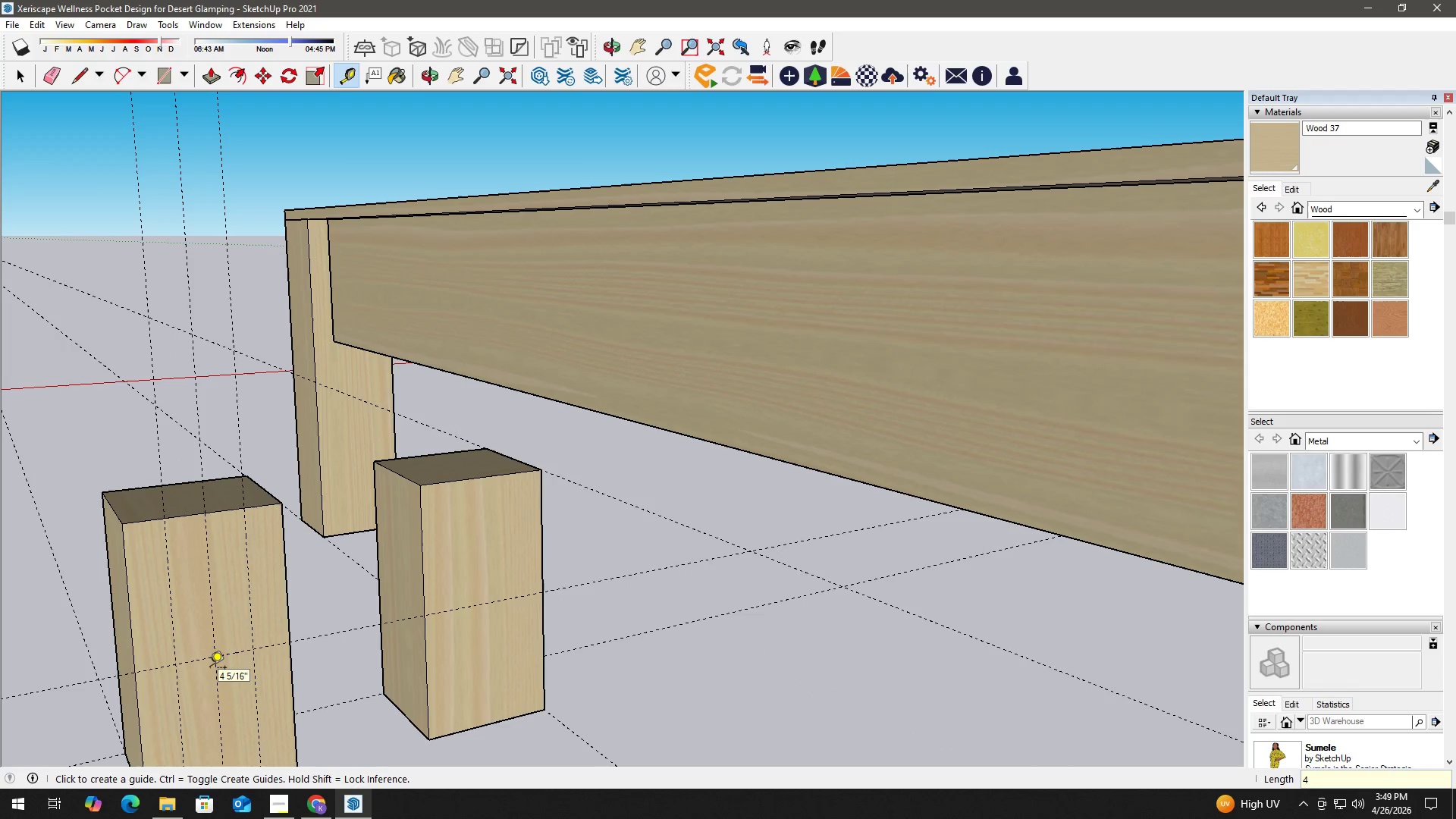 
key(NumpadEnter)
 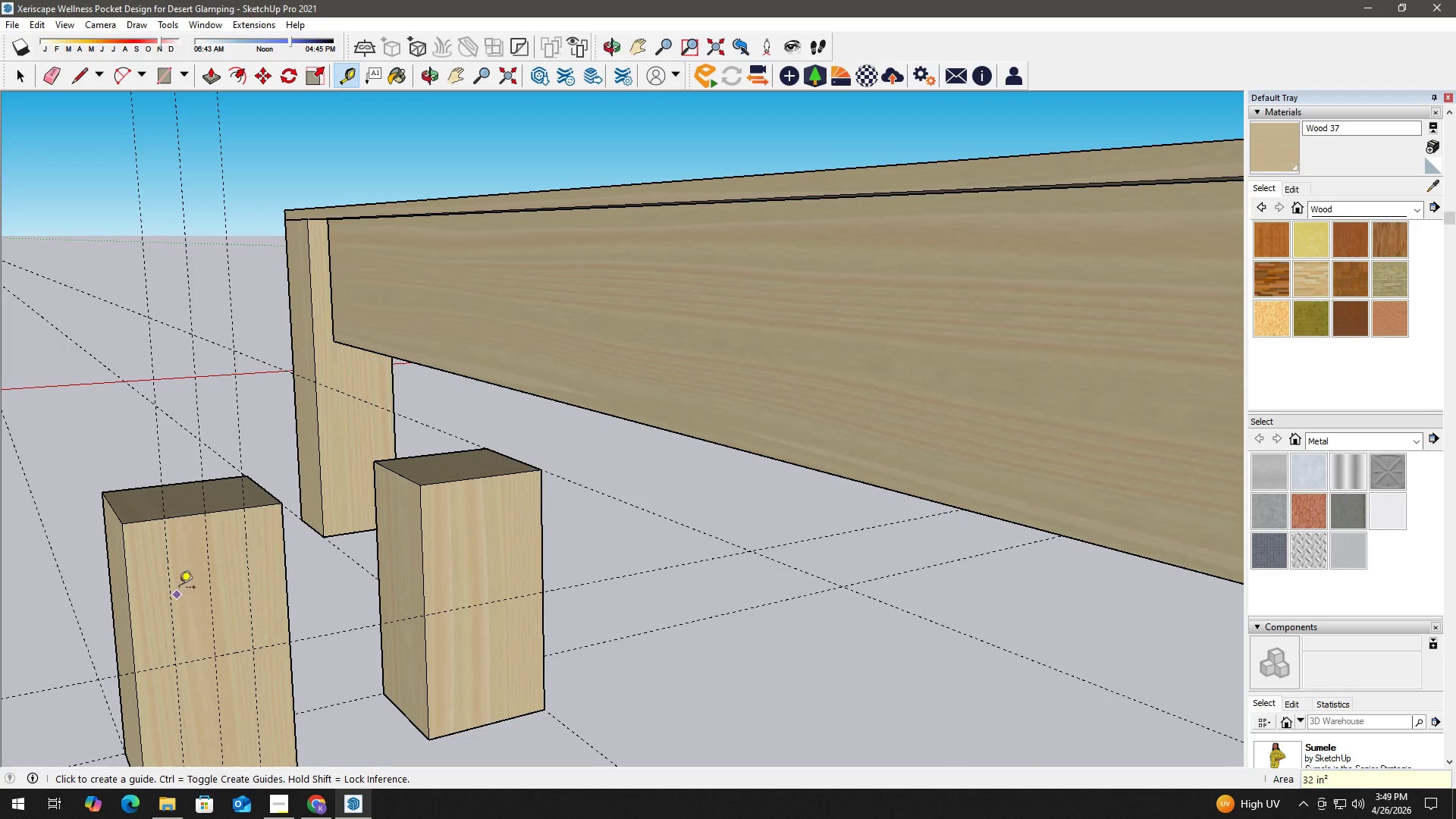 
key(Space)
 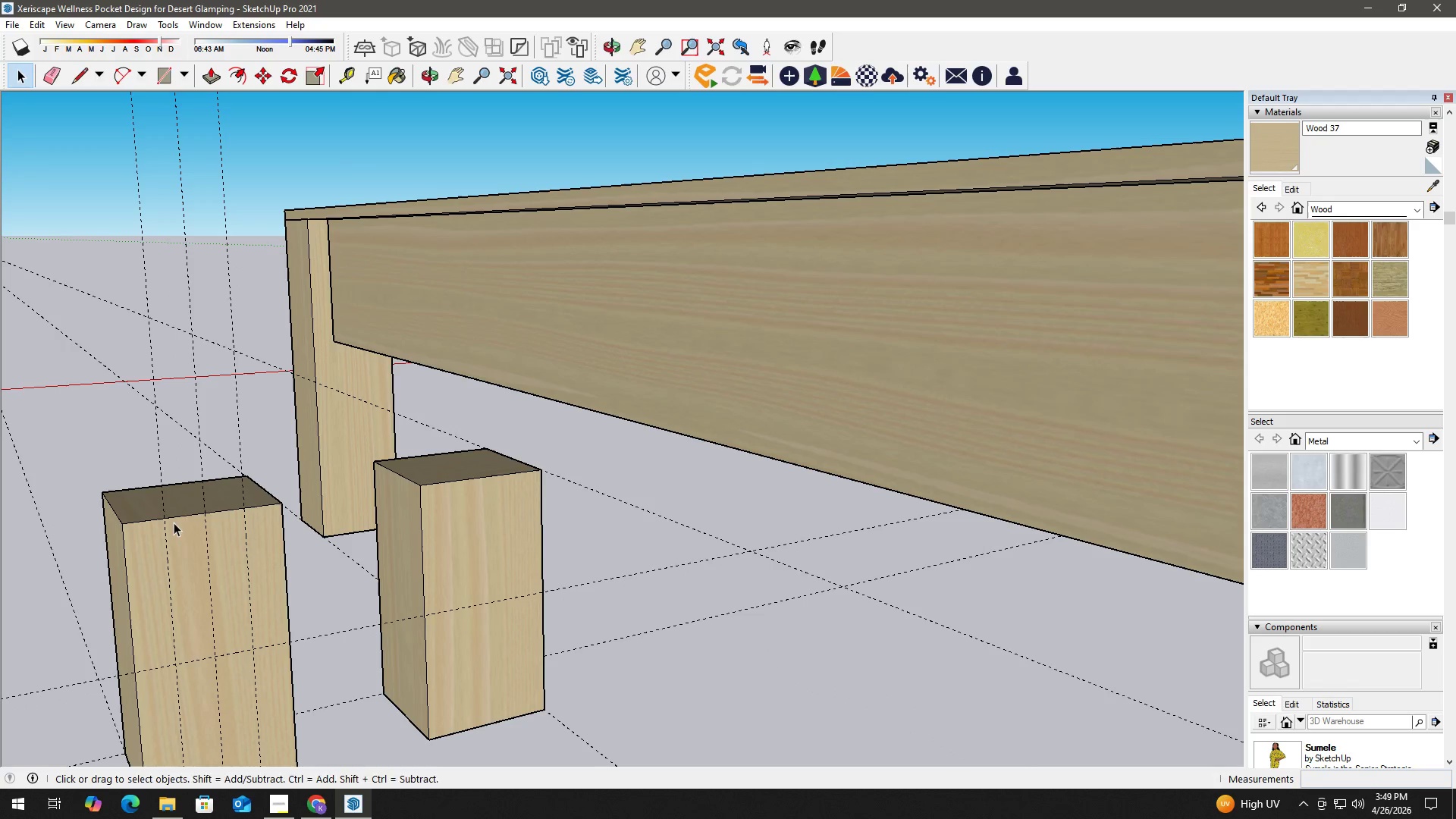 
key(R)
 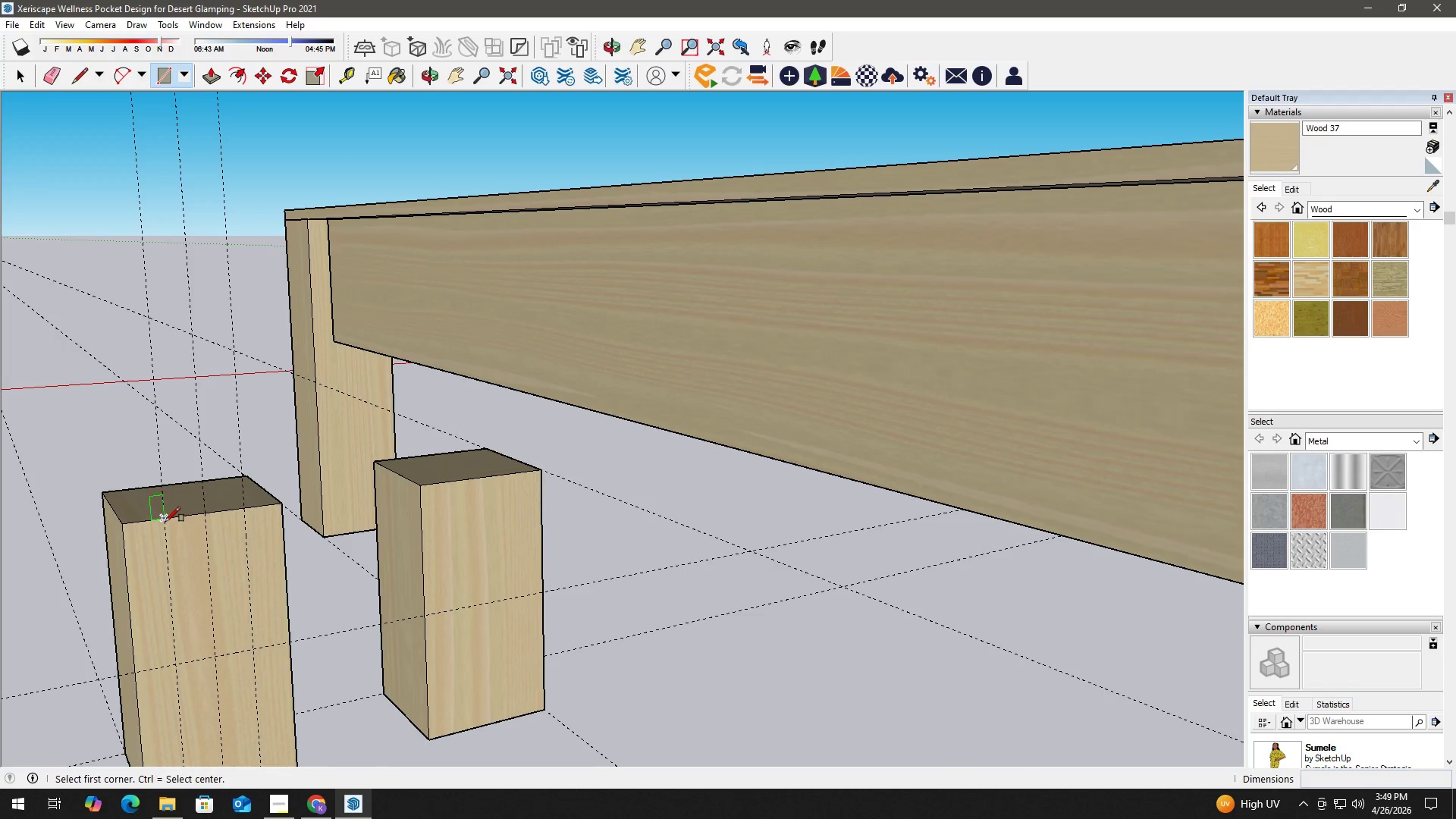 
left_click([165, 522])
 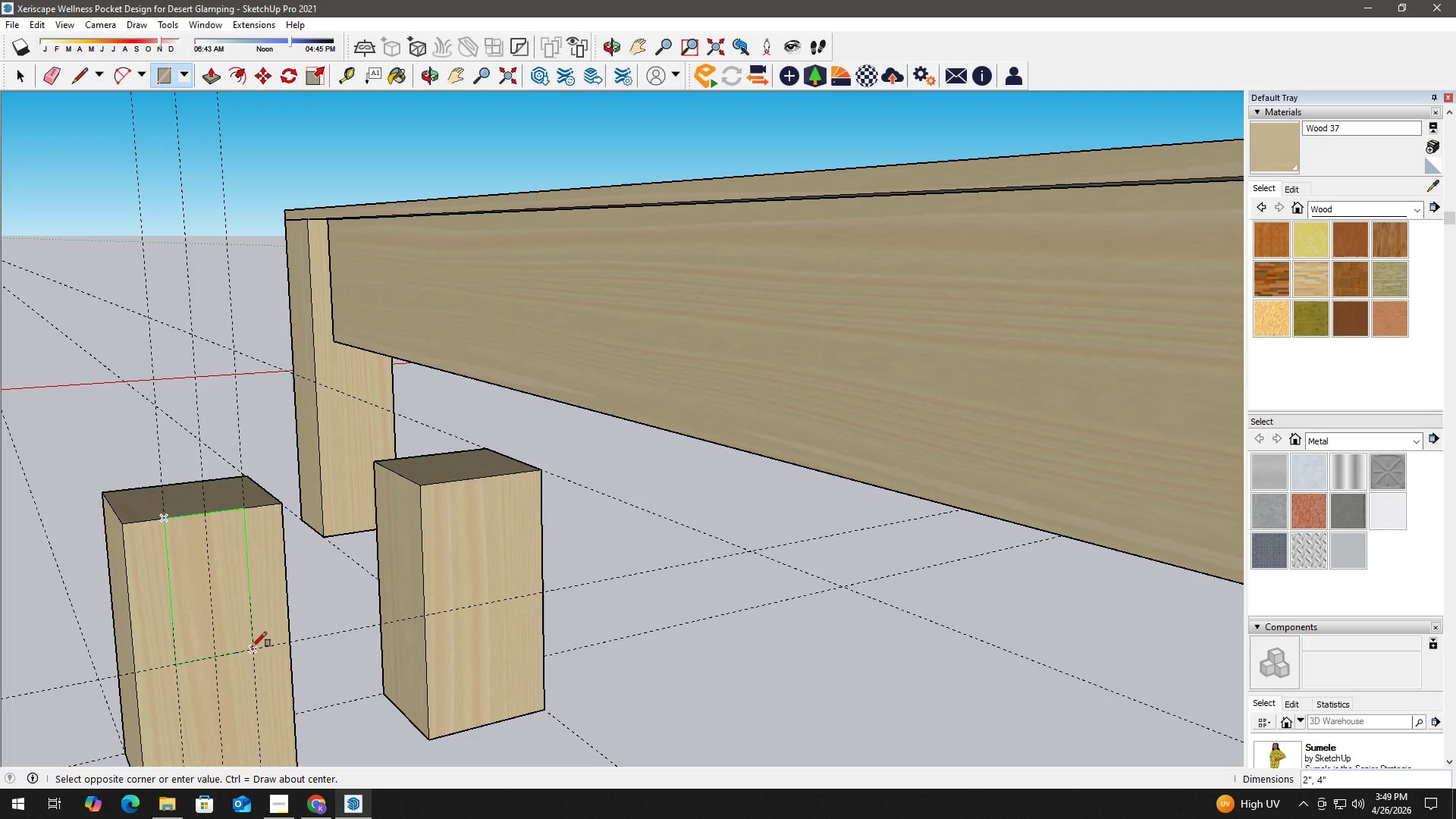 
left_click([250, 647])
 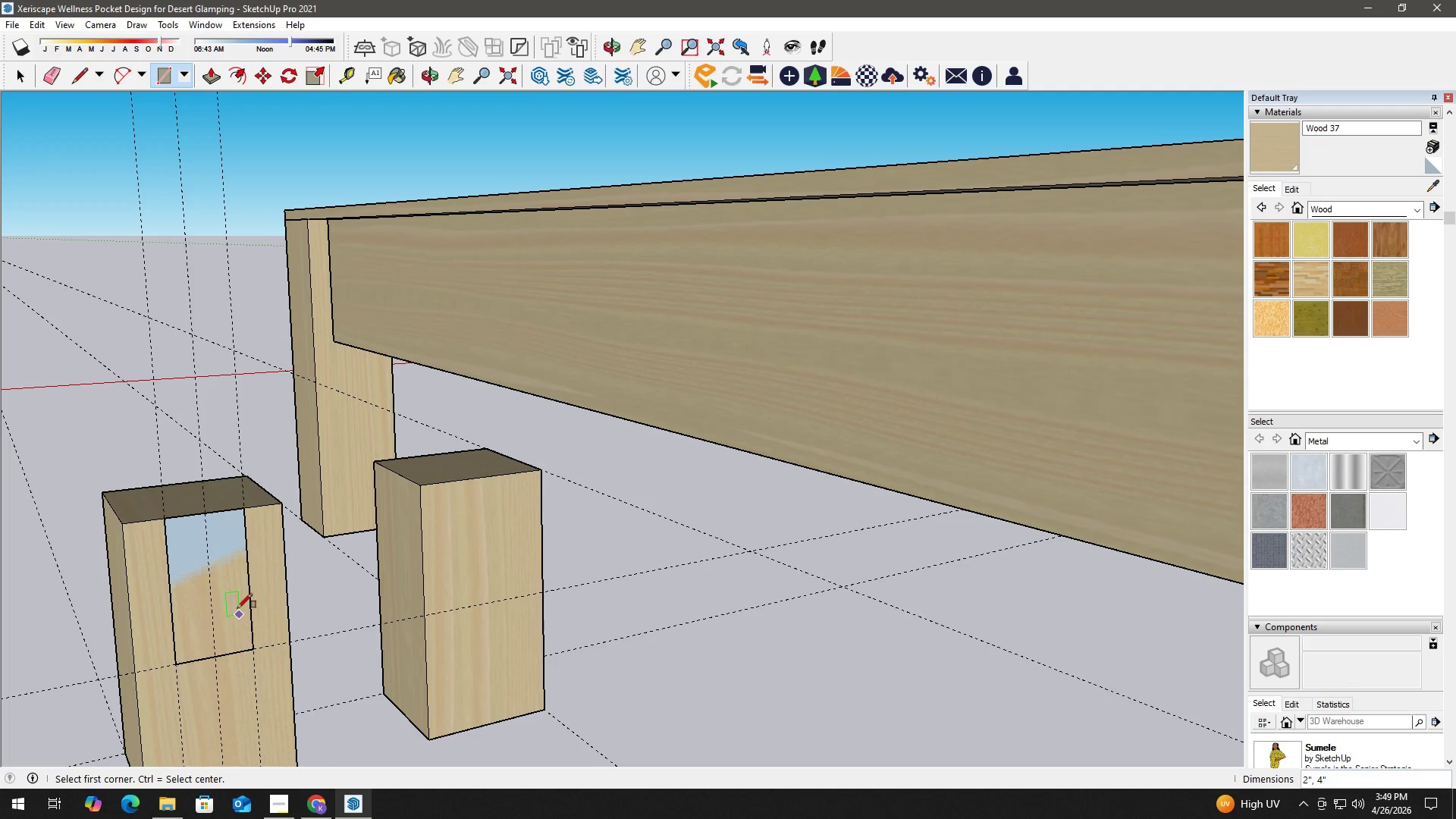 
key(Space)
 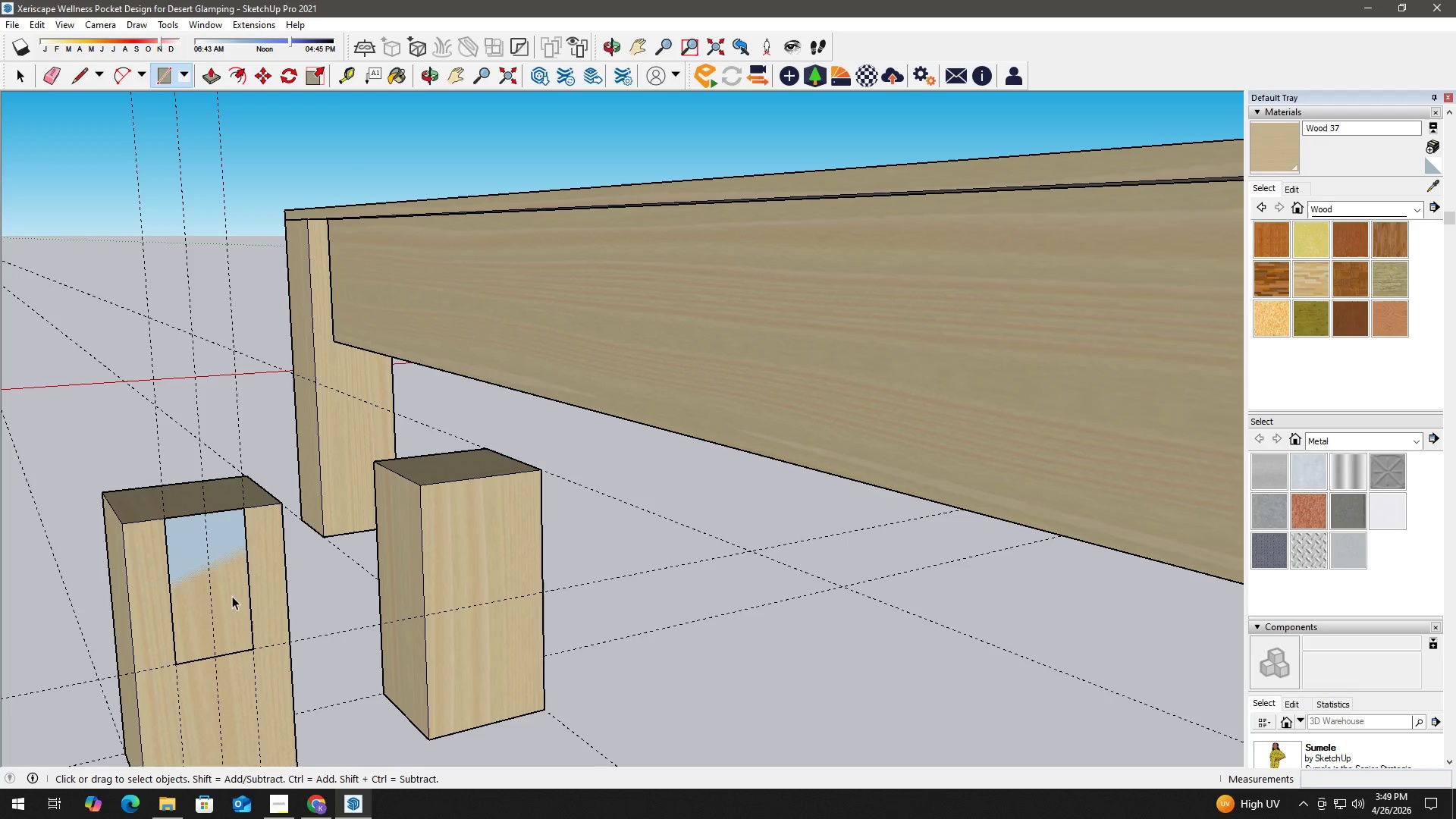 
double_click([231, 595])
 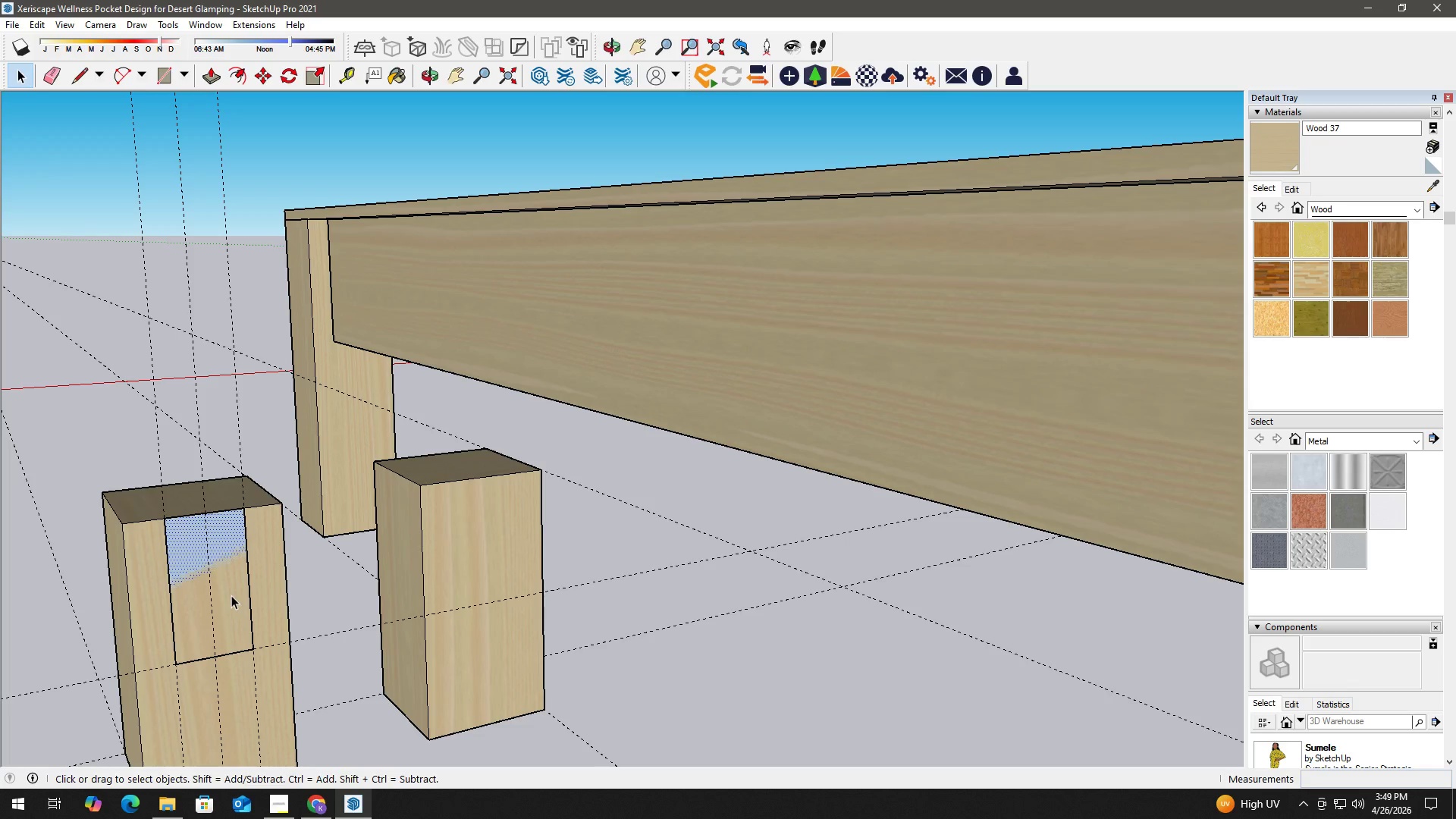 
key(P)
 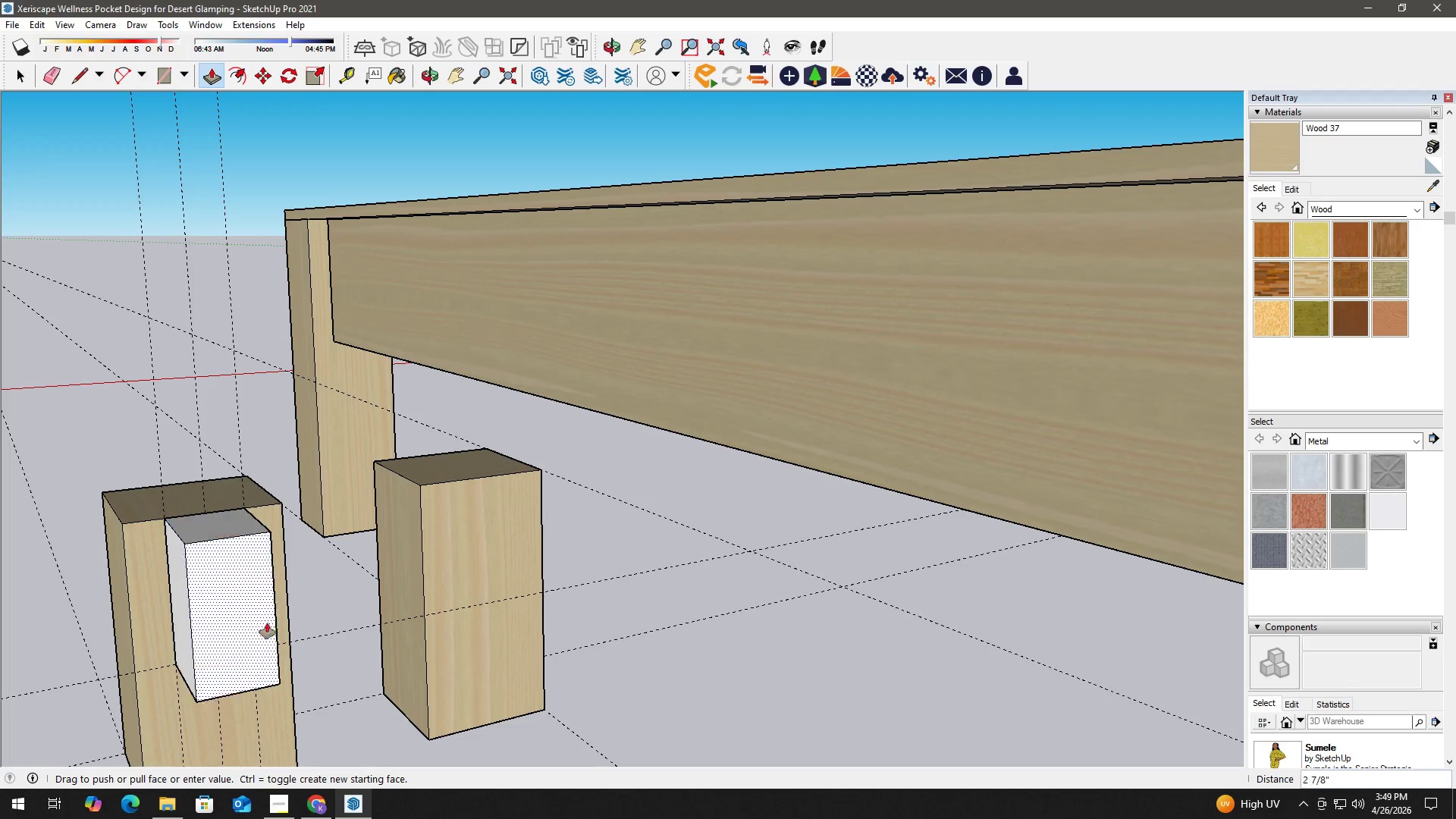 
scroll: coordinate [653, 682], scroll_direction: down, amount: 11.0
 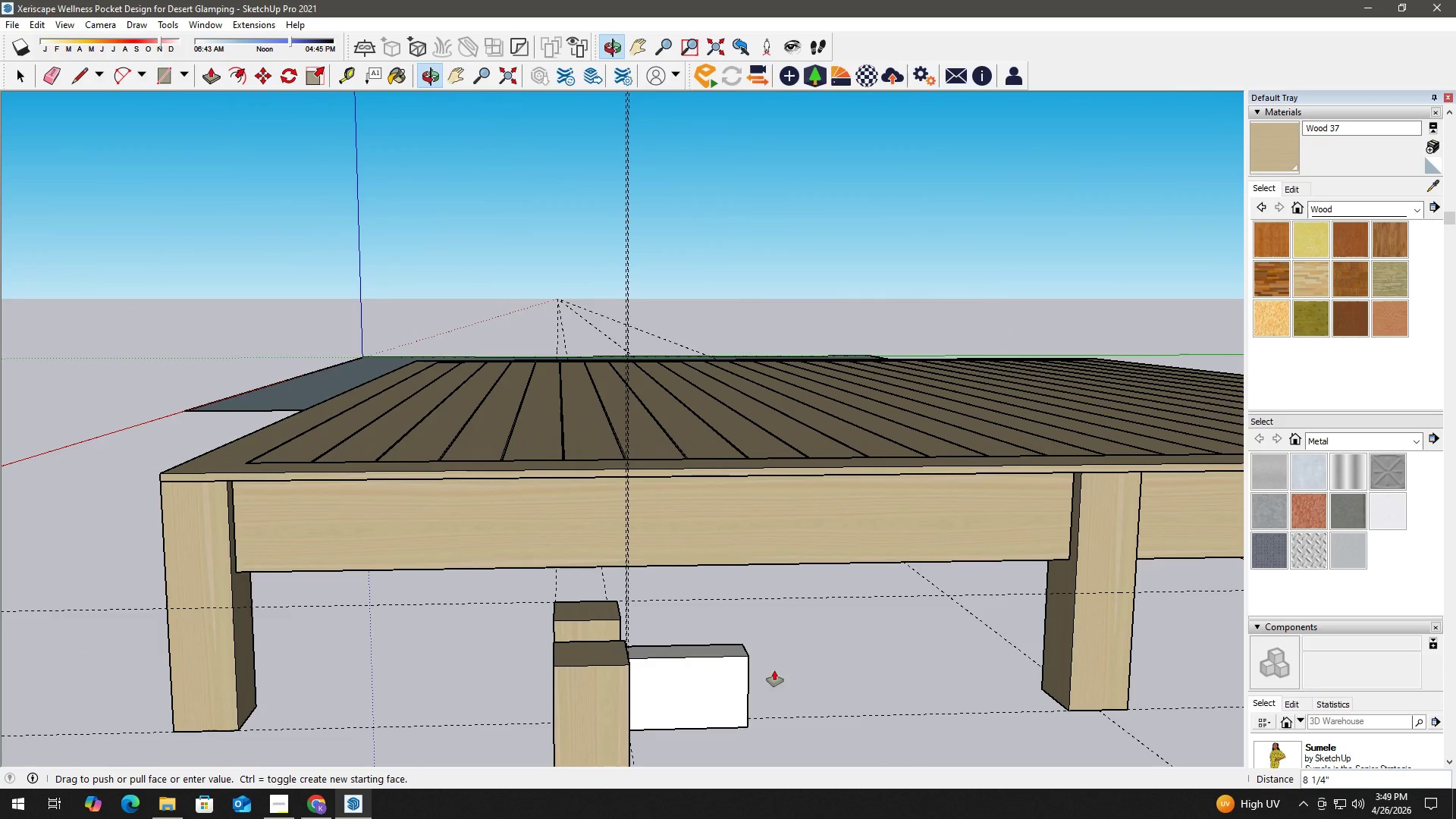 
hold_key(key=ShiftLeft, duration=1.06)
 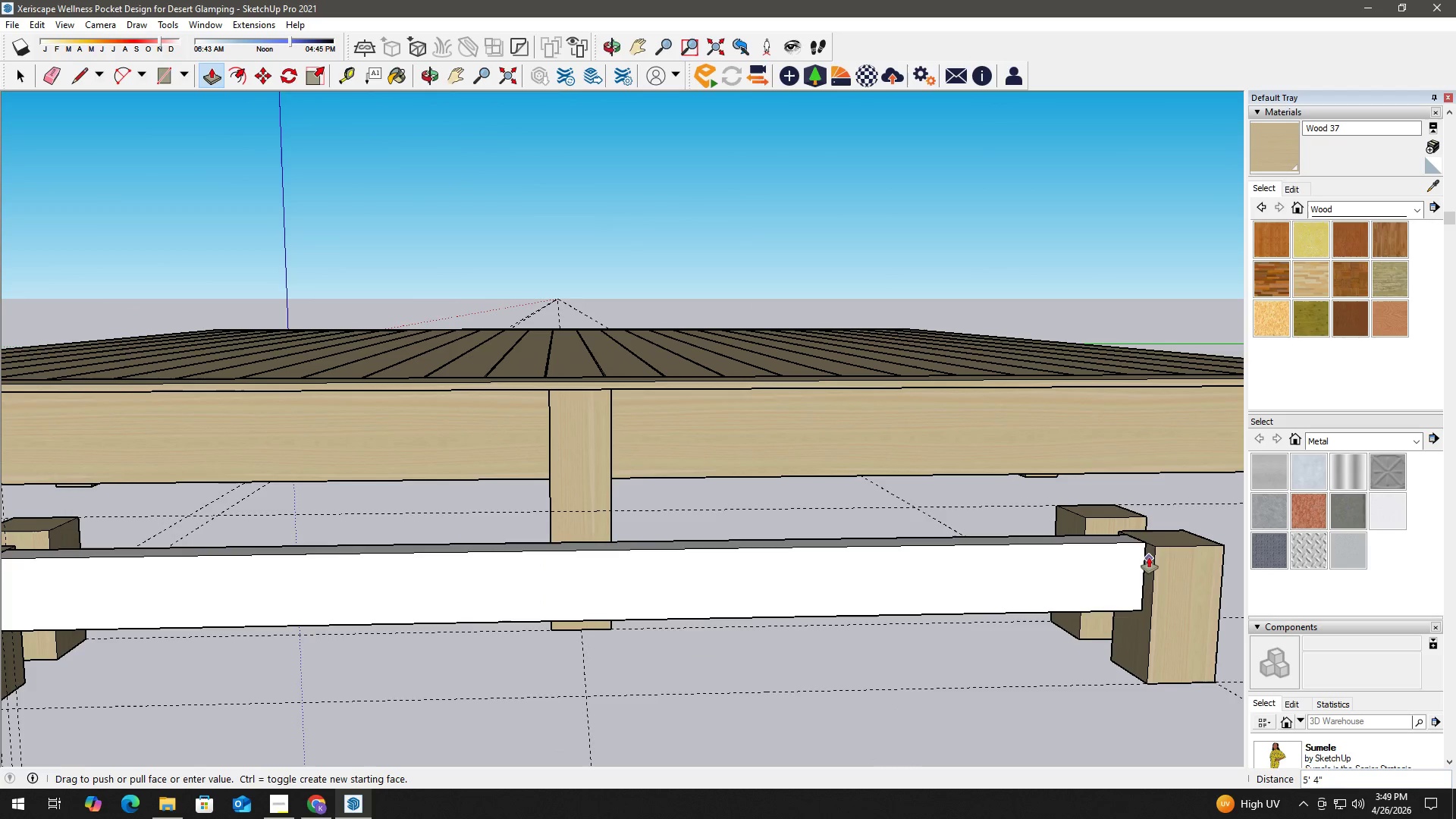 
left_click([1153, 551])
 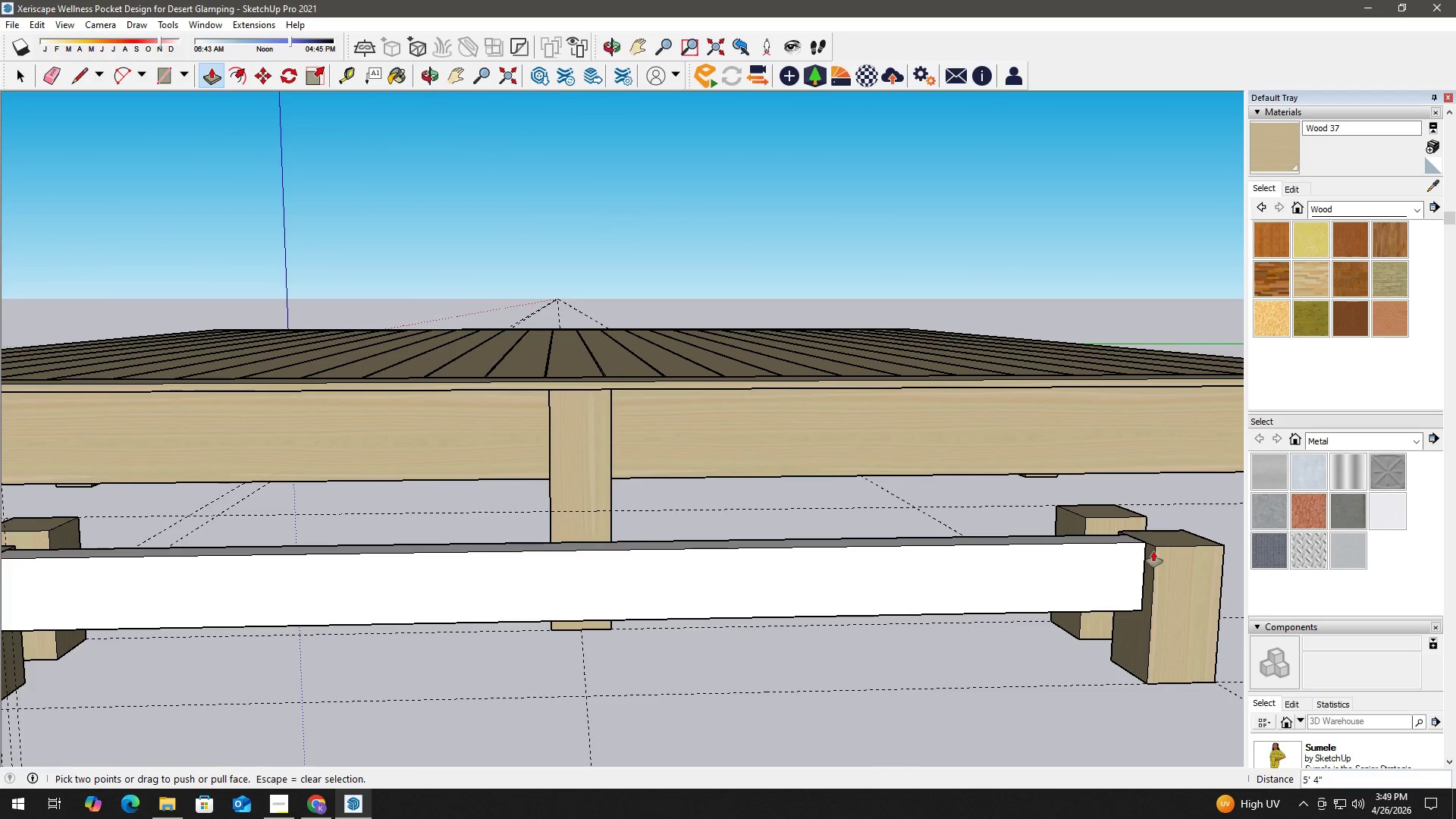 
key(Space)
 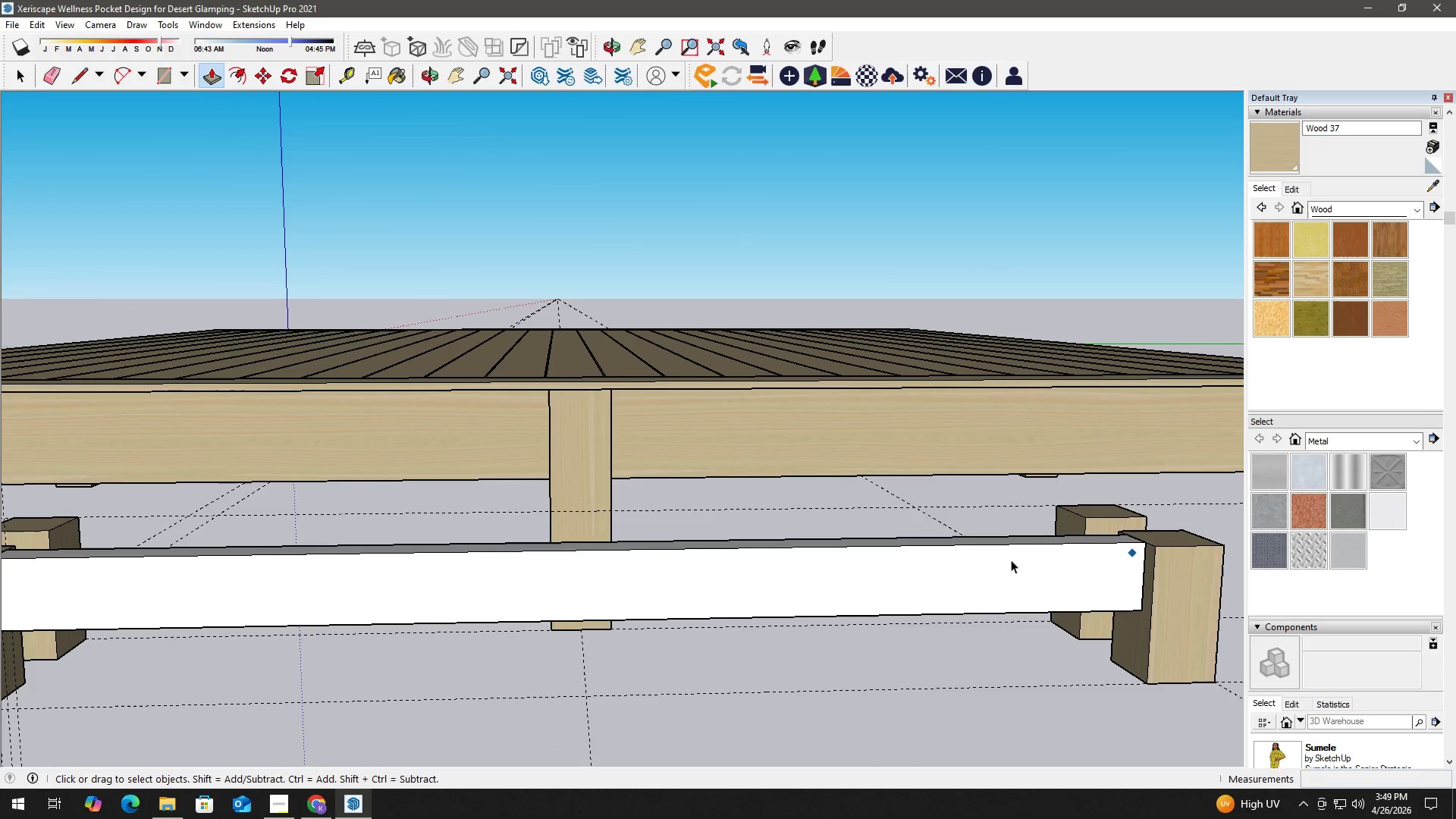 
double_click([974, 560])
 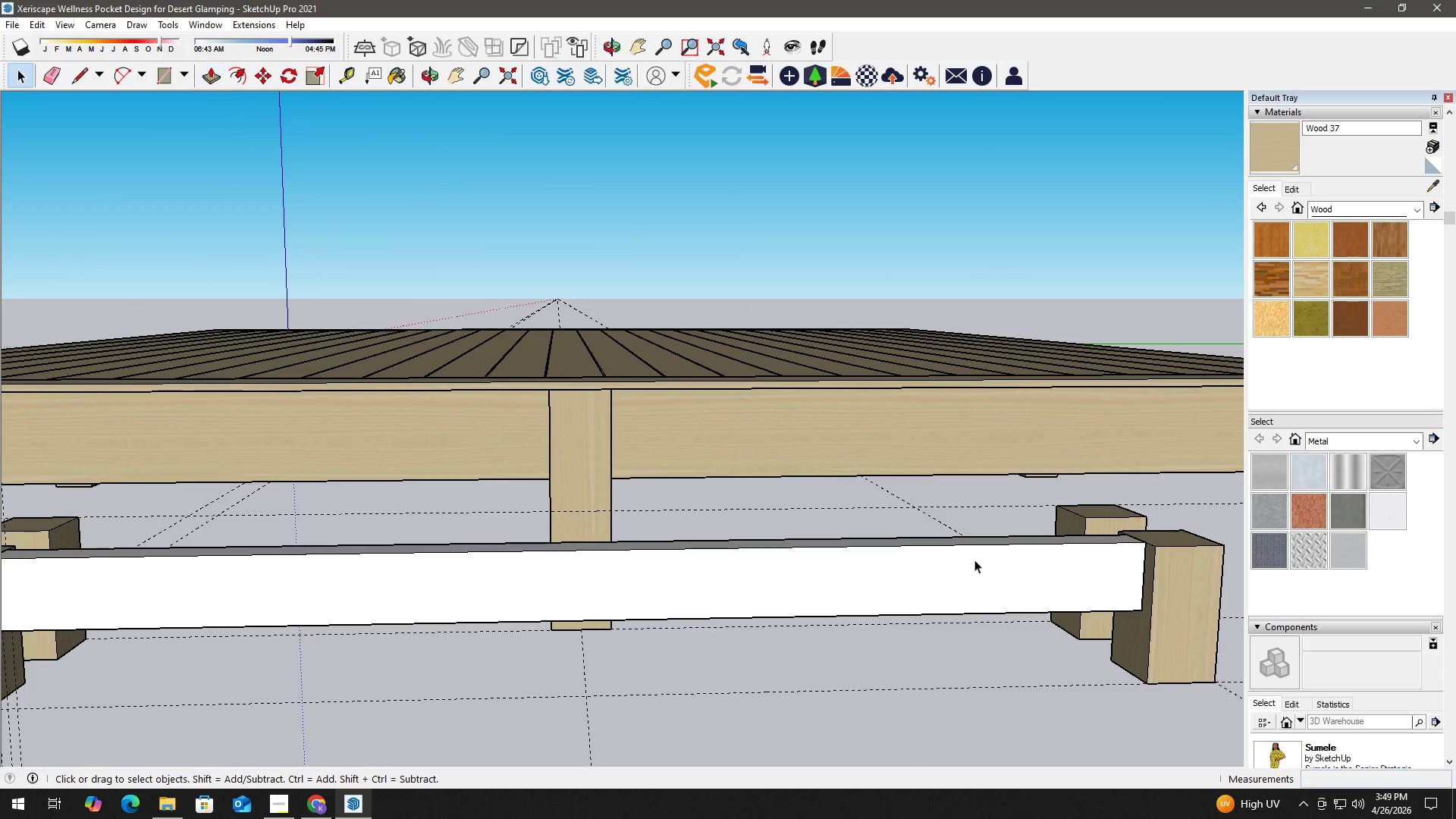 
right_click([978, 560])
 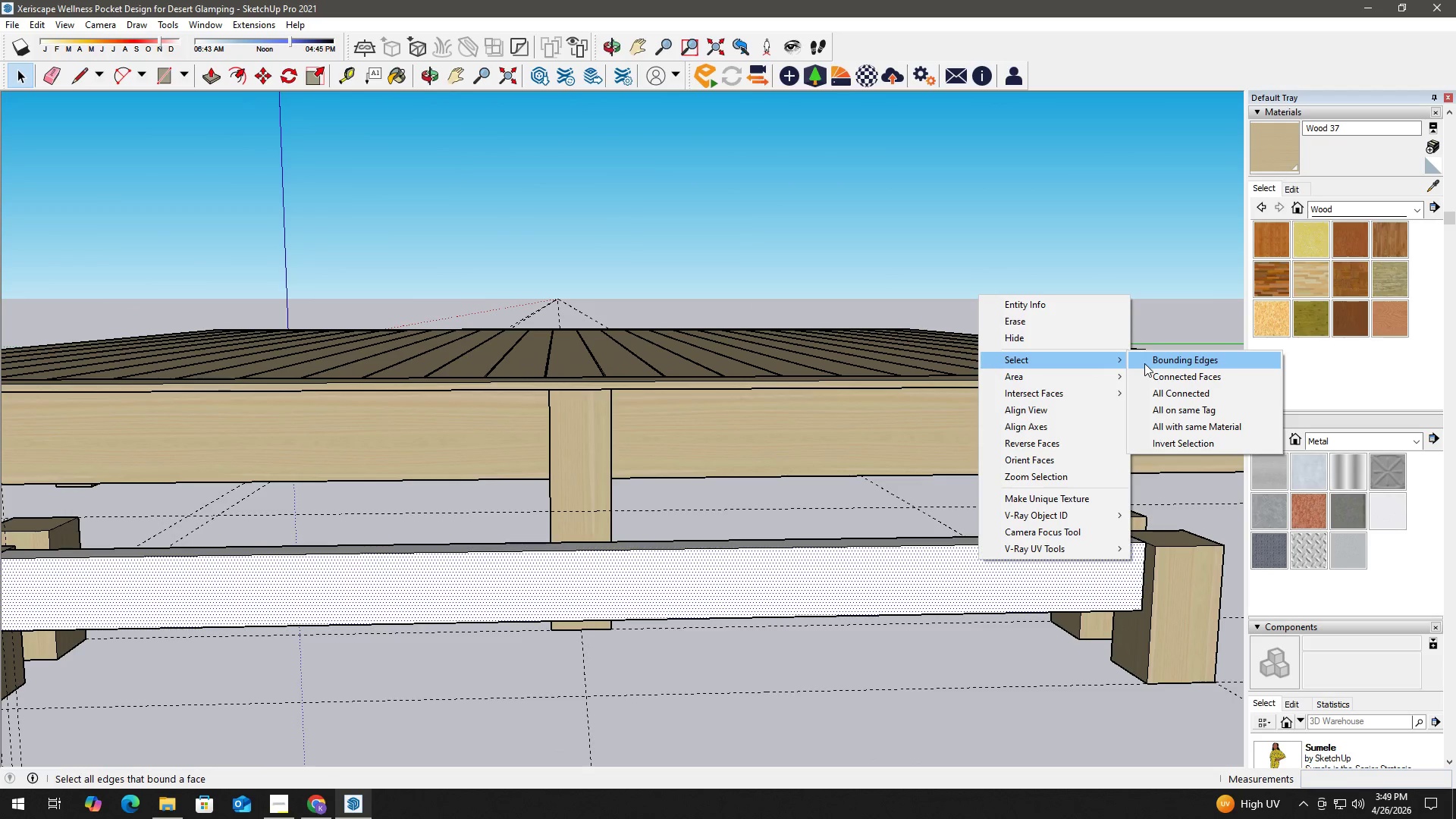 
left_click([1157, 393])
 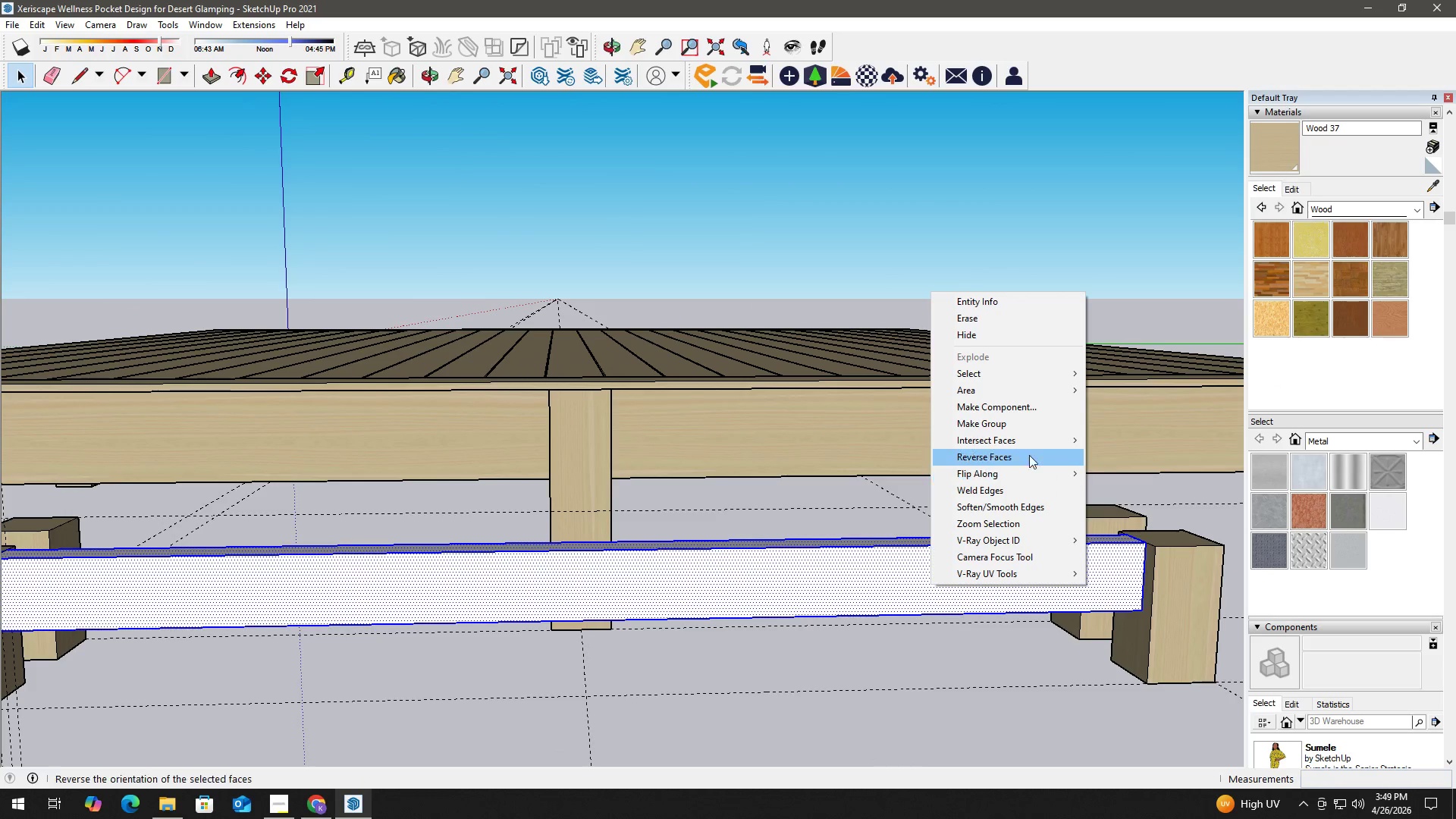 
left_click([1025, 428])
 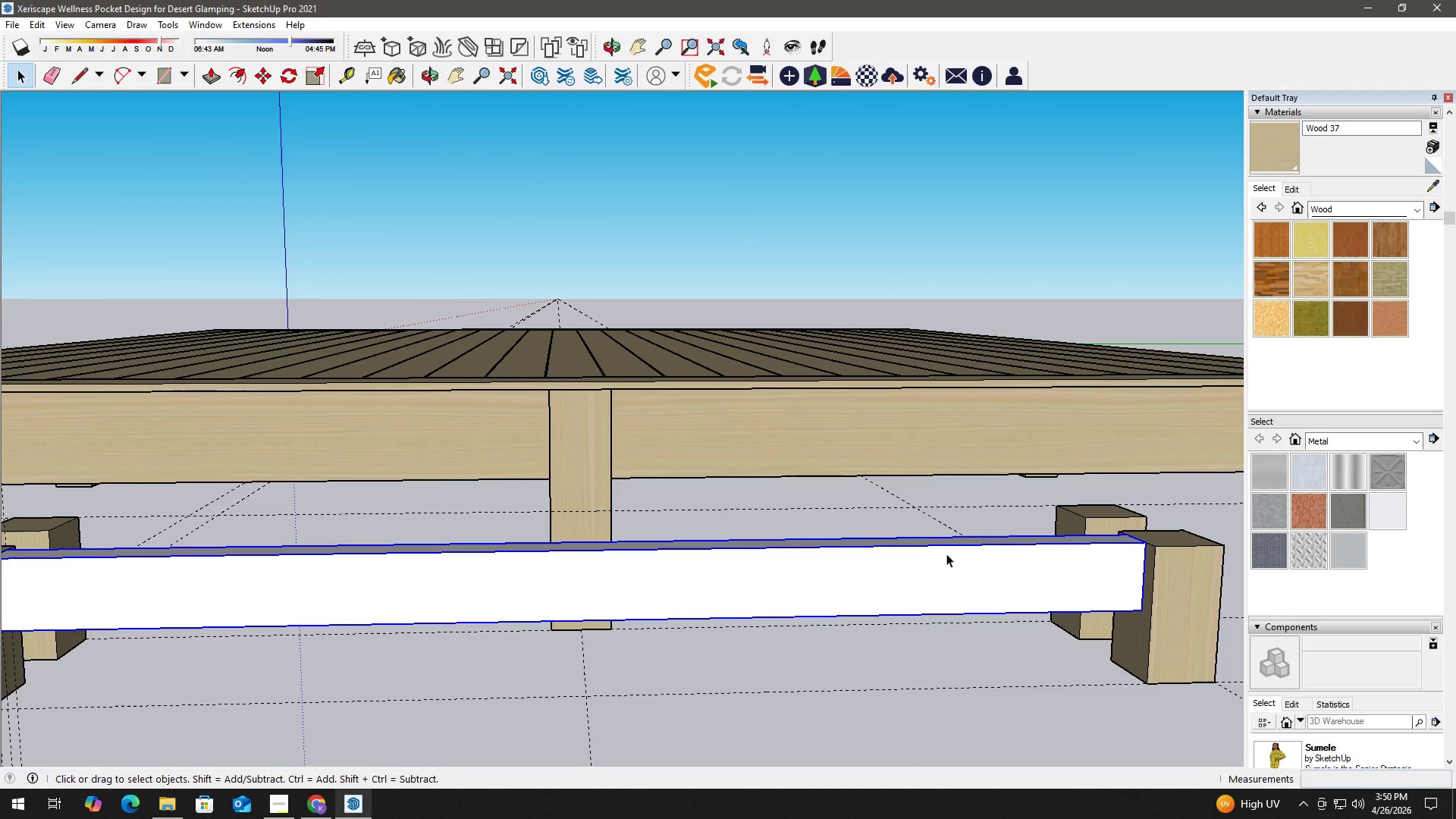 
double_click([946, 554])
 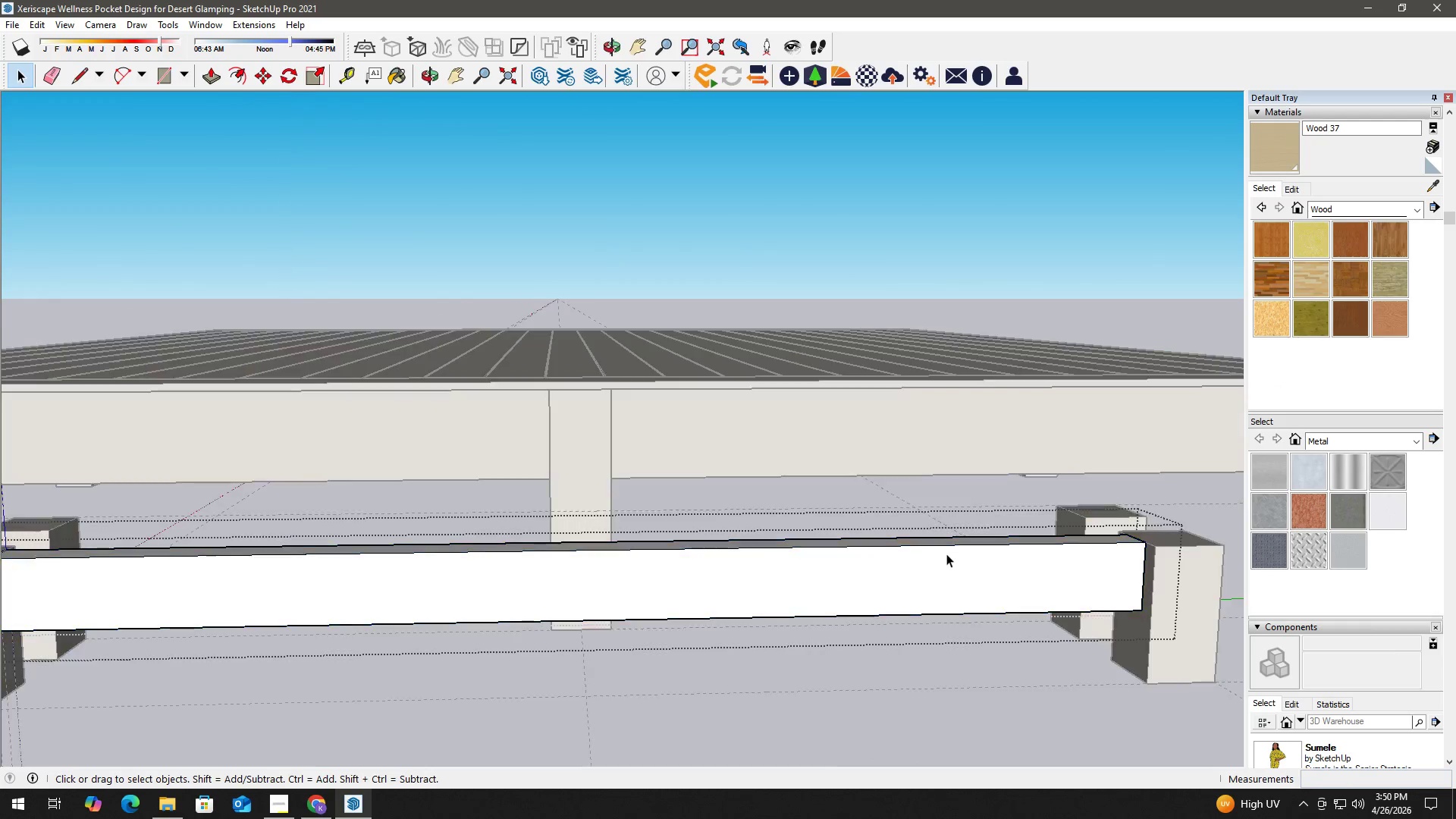 
triple_click([946, 554])
 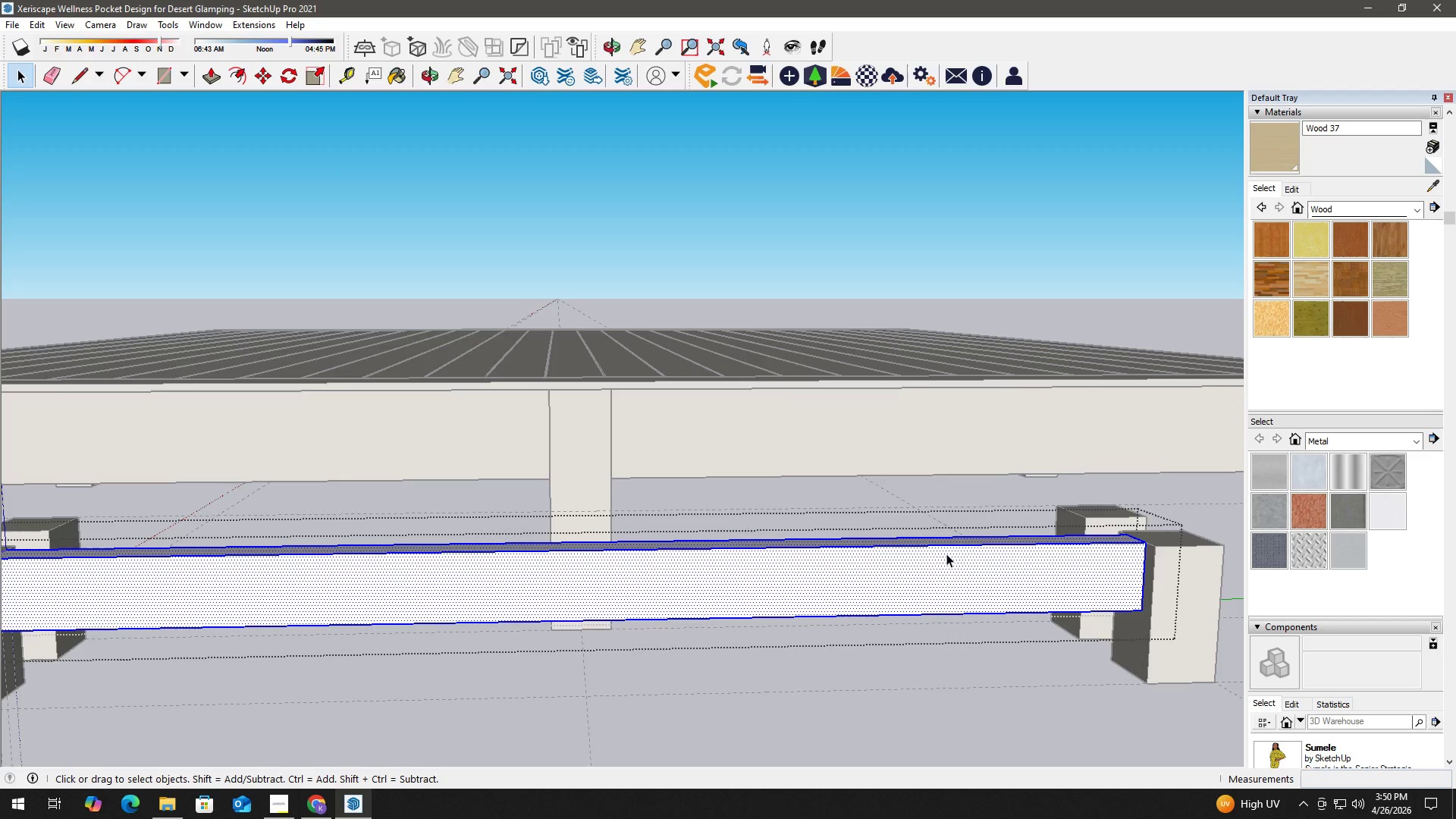 
triple_click([946, 554])
 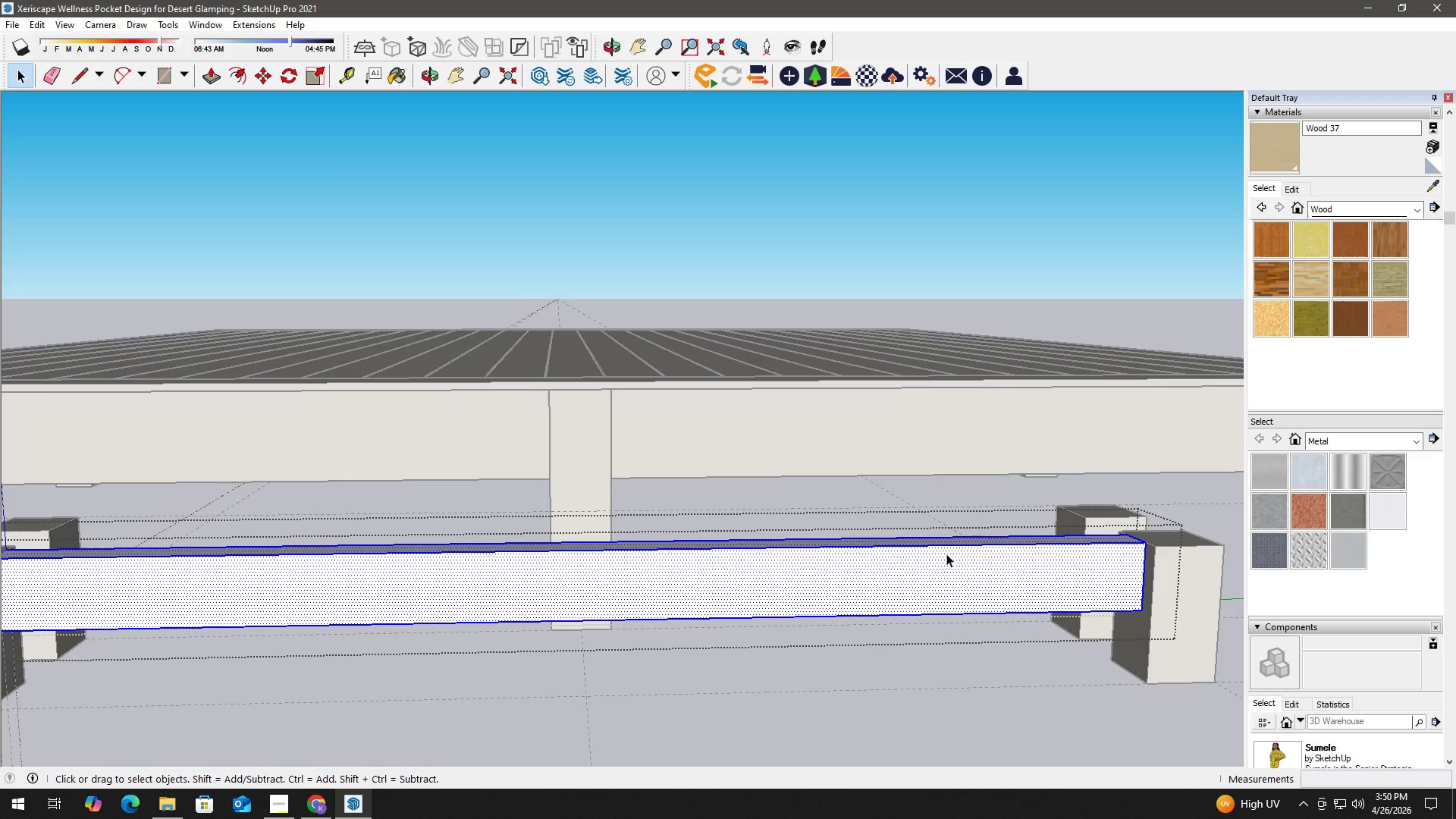 
triple_click([946, 554])
 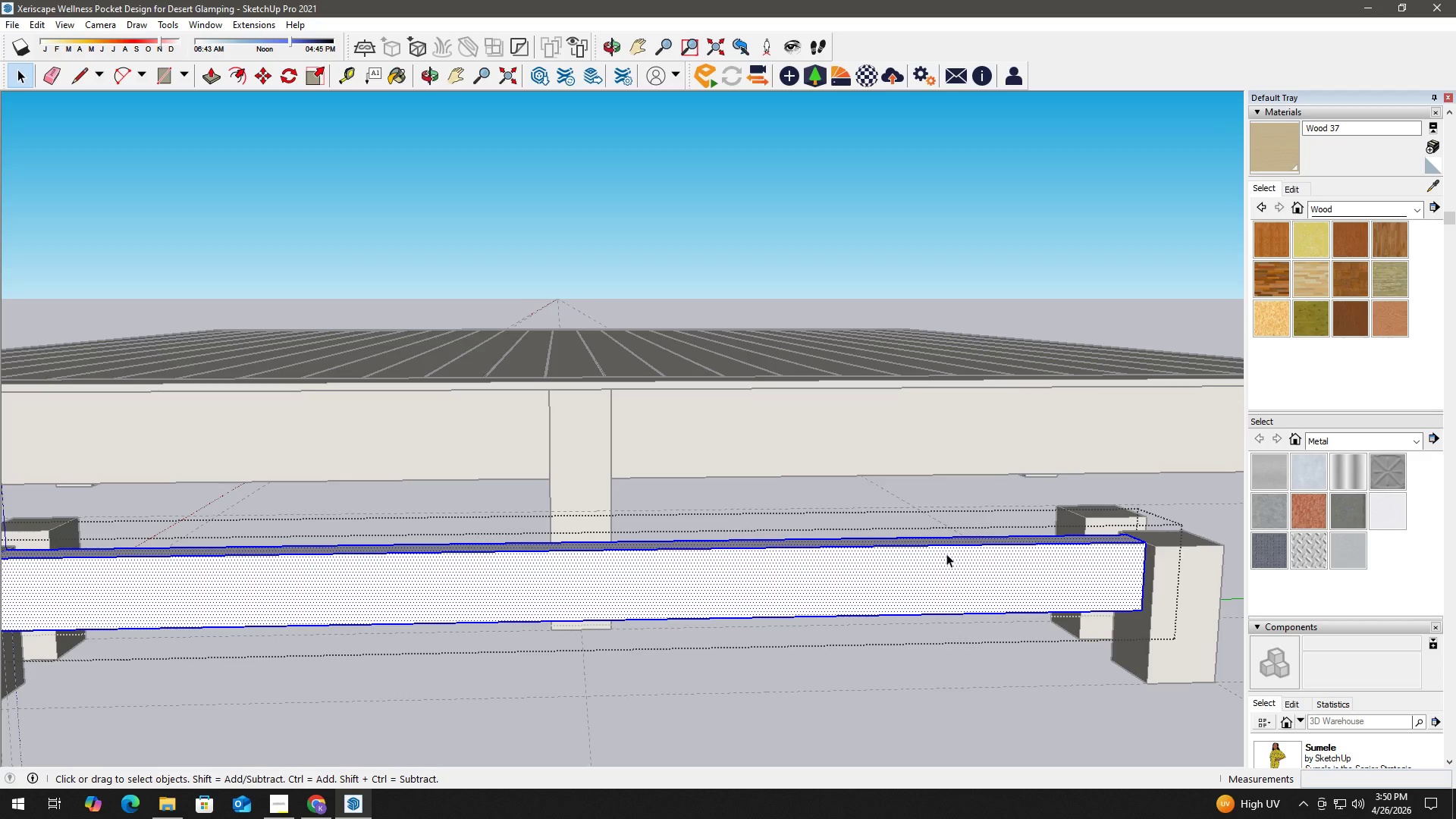 
key(B)
 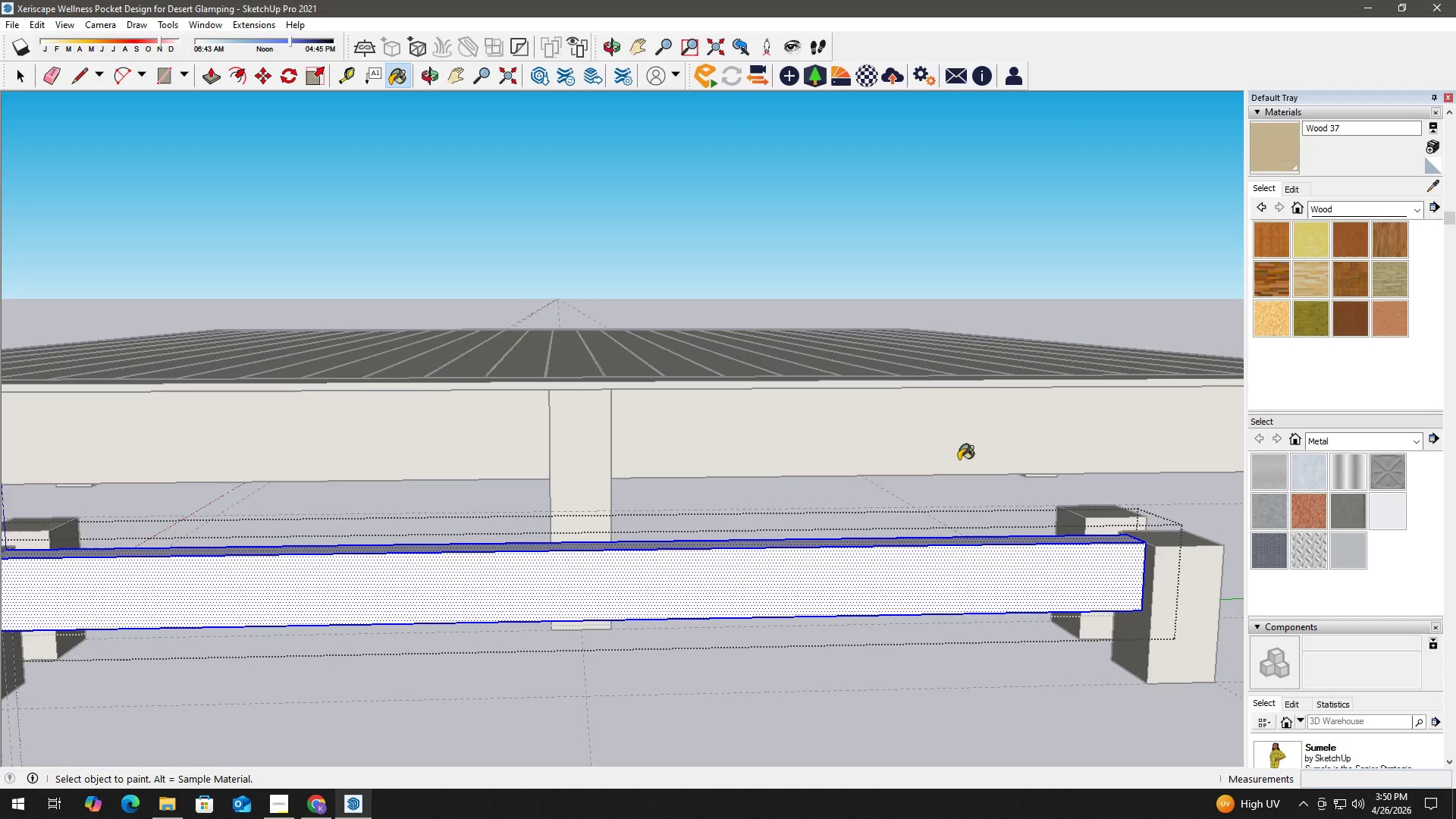 
key(Alt+AltLeft)
 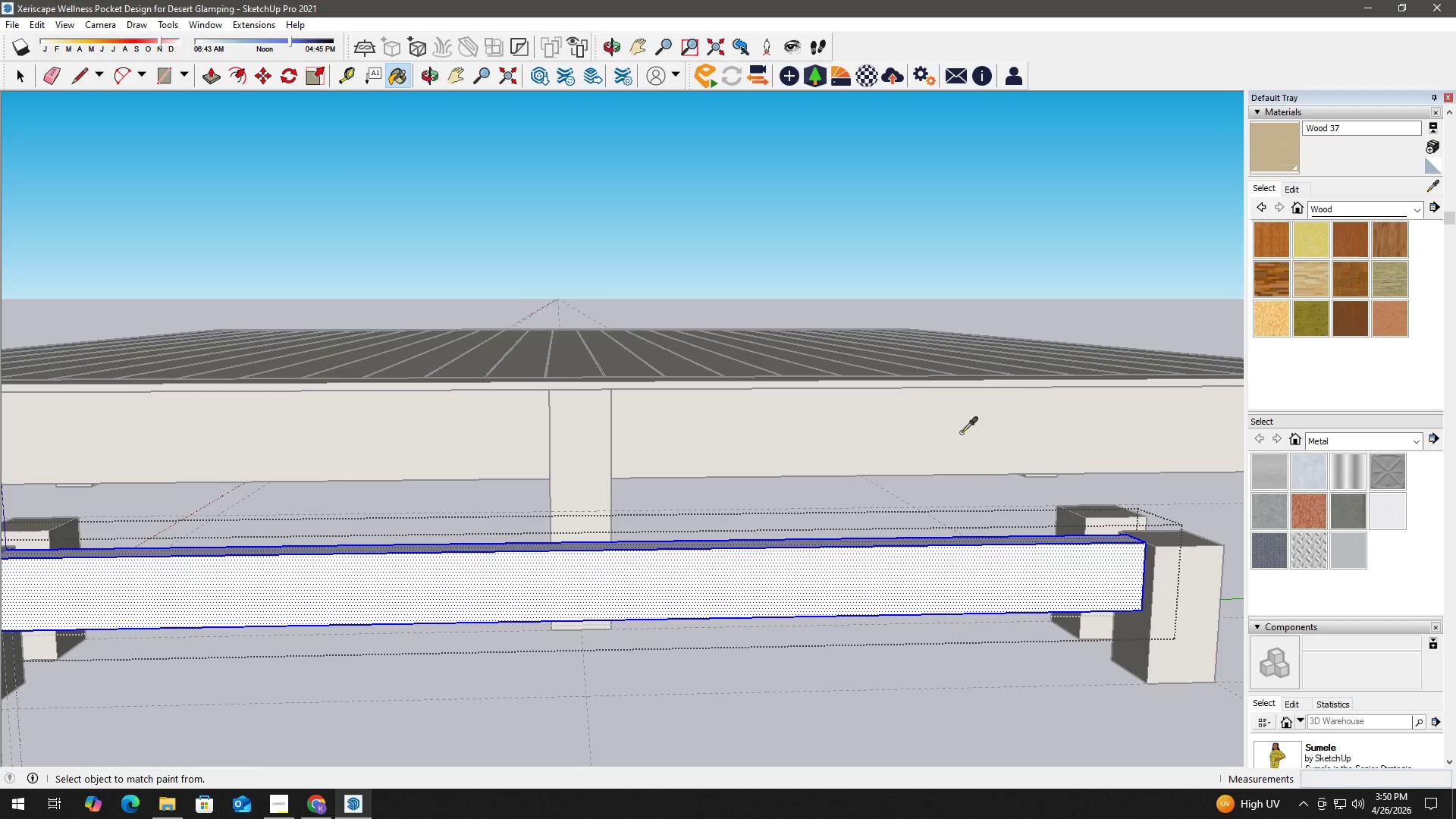 
left_click([962, 432])
 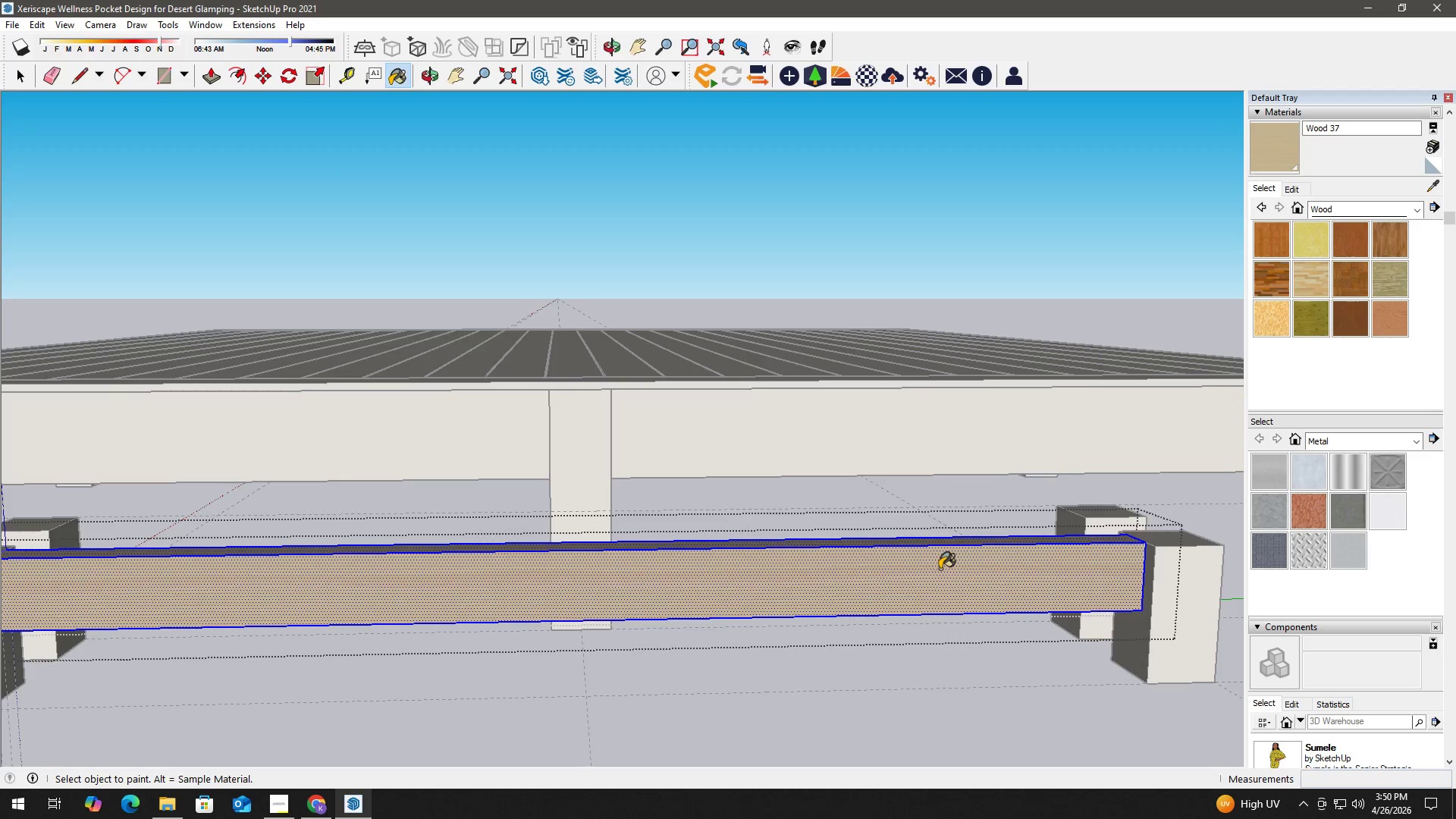 
key(Space)
 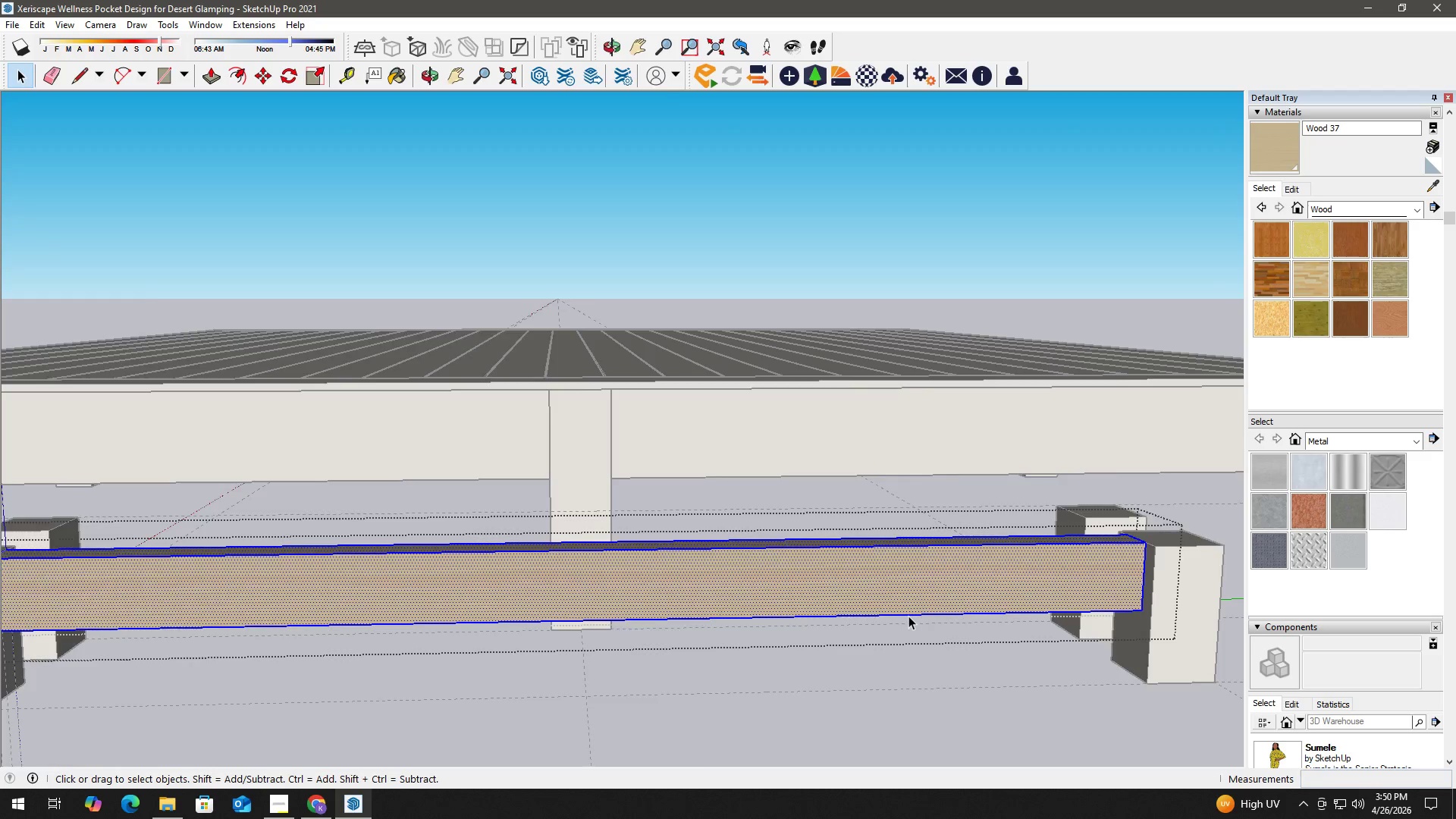 
key(Escape)
 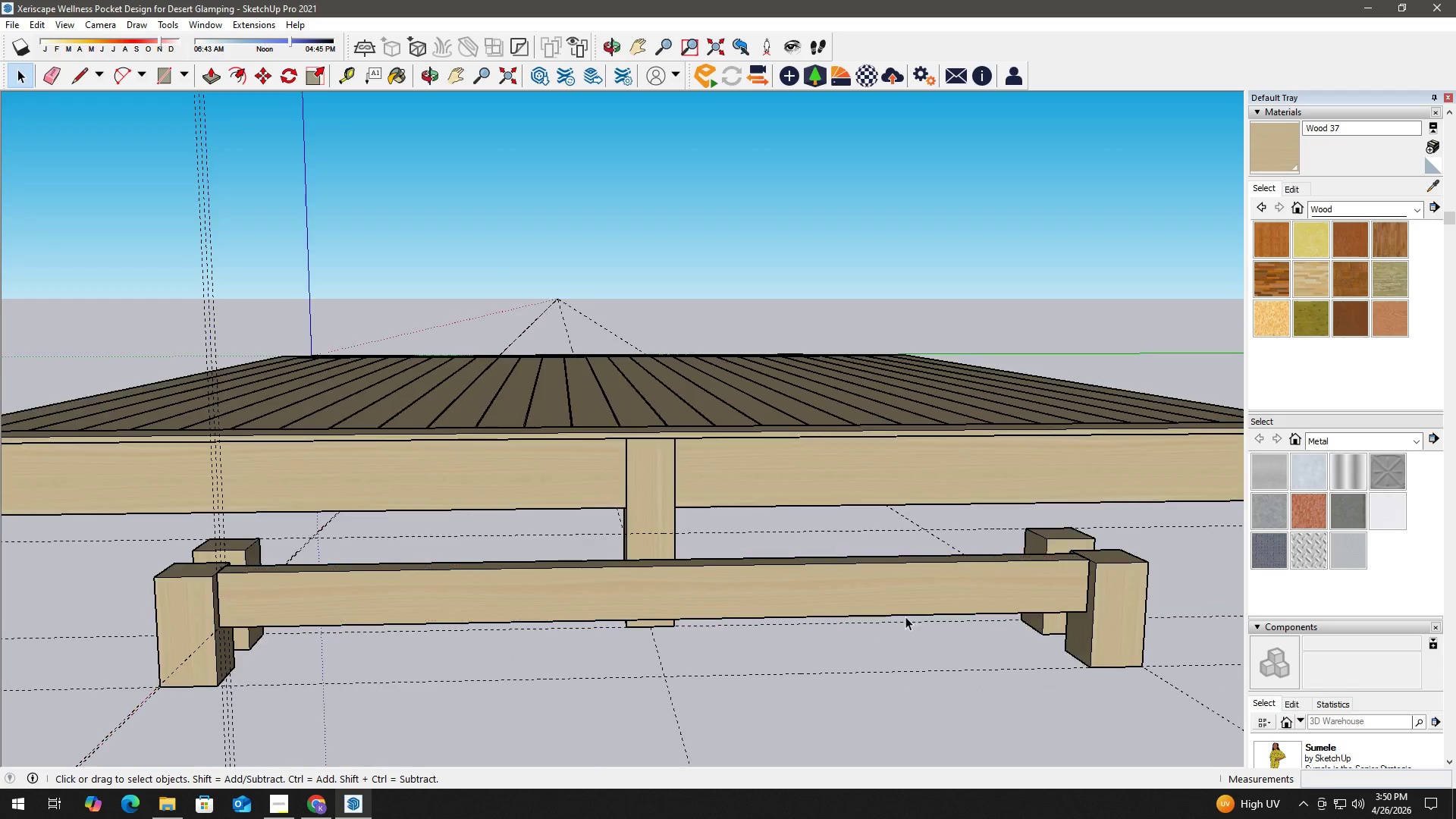 
key(Escape)
 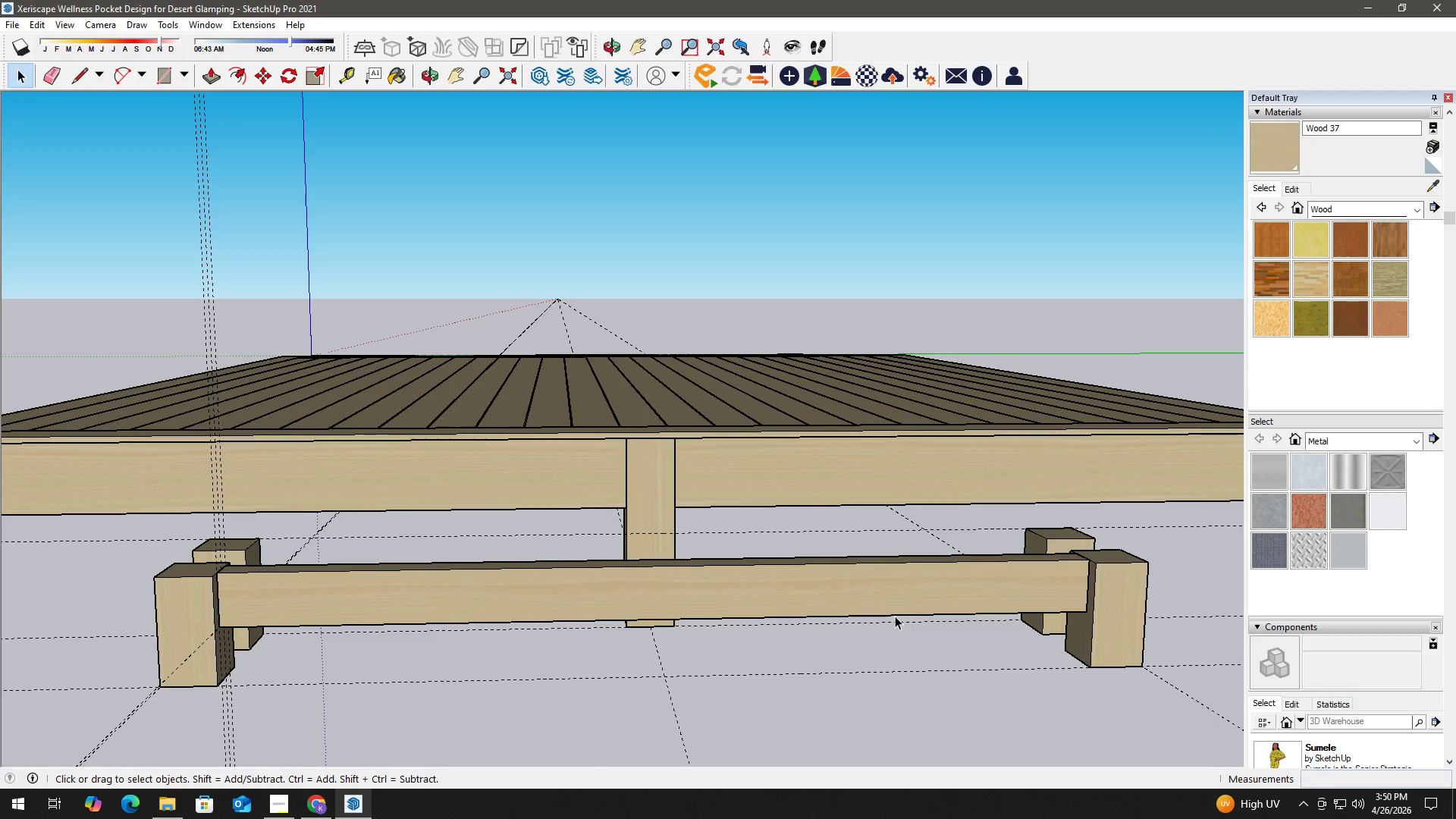 
key(Escape)
 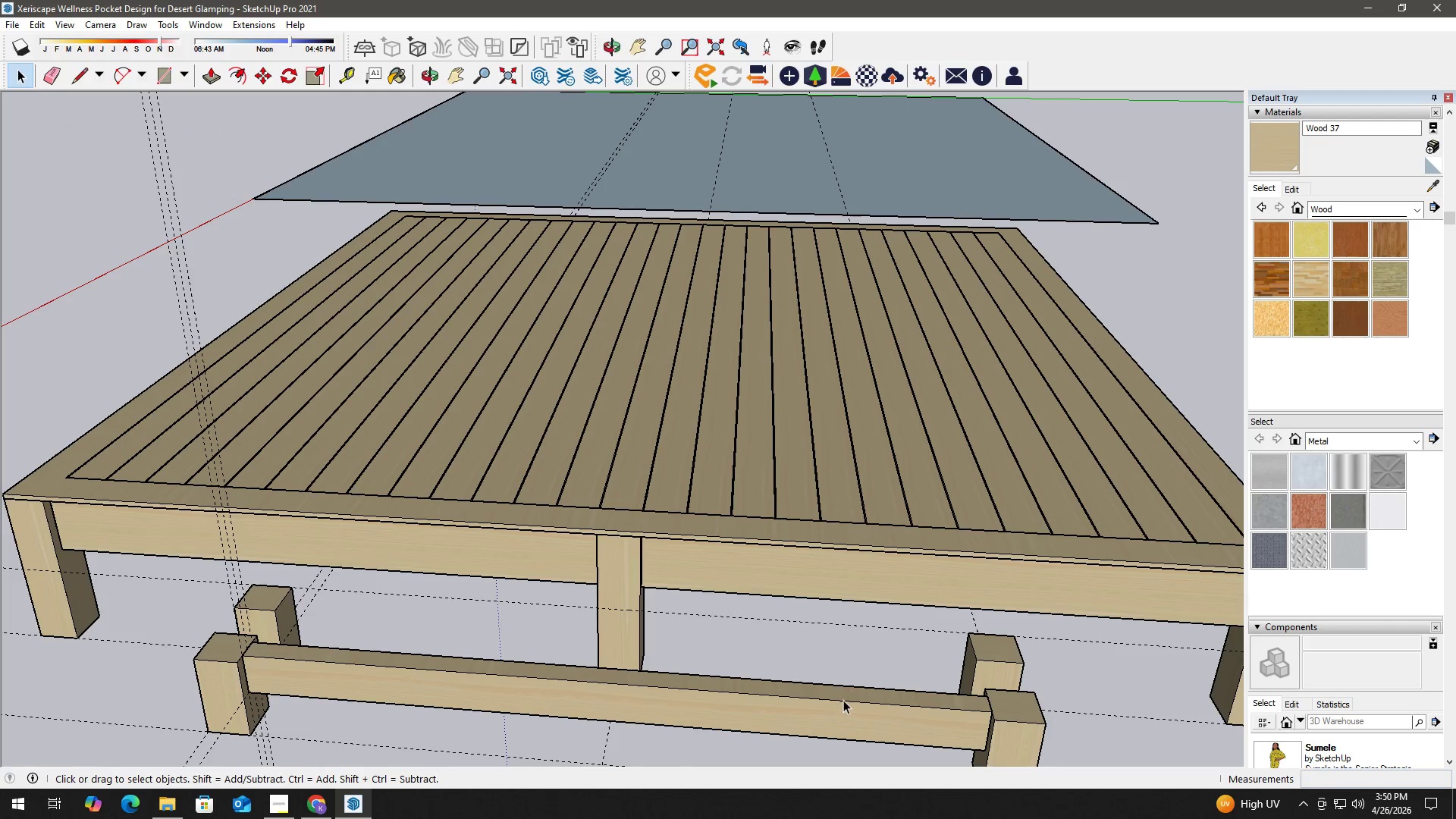 
scroll: coordinate [880, 605], scroll_direction: down, amount: 4.0
 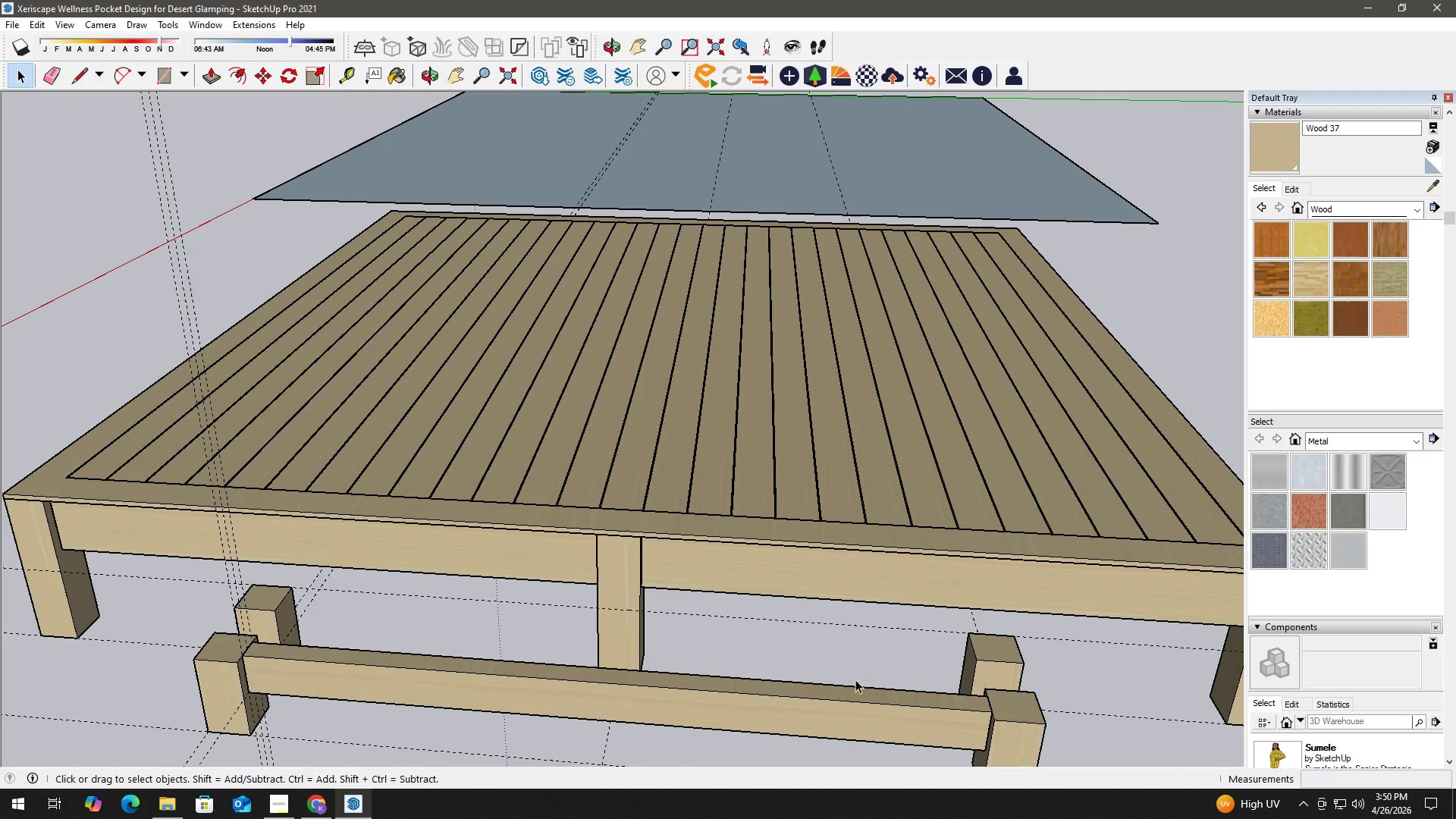 
double_click([844, 700])
 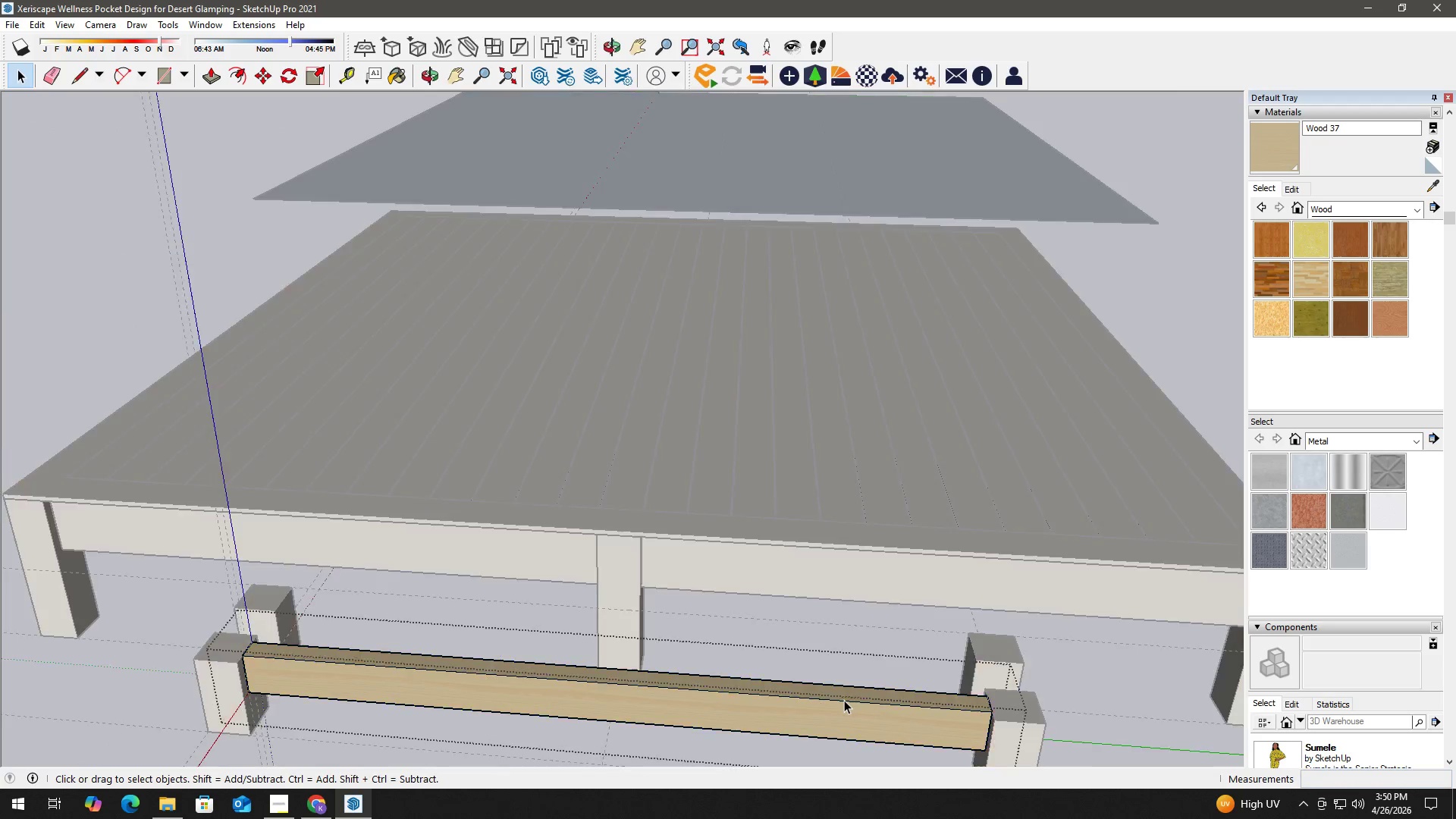 
triple_click([844, 700])
 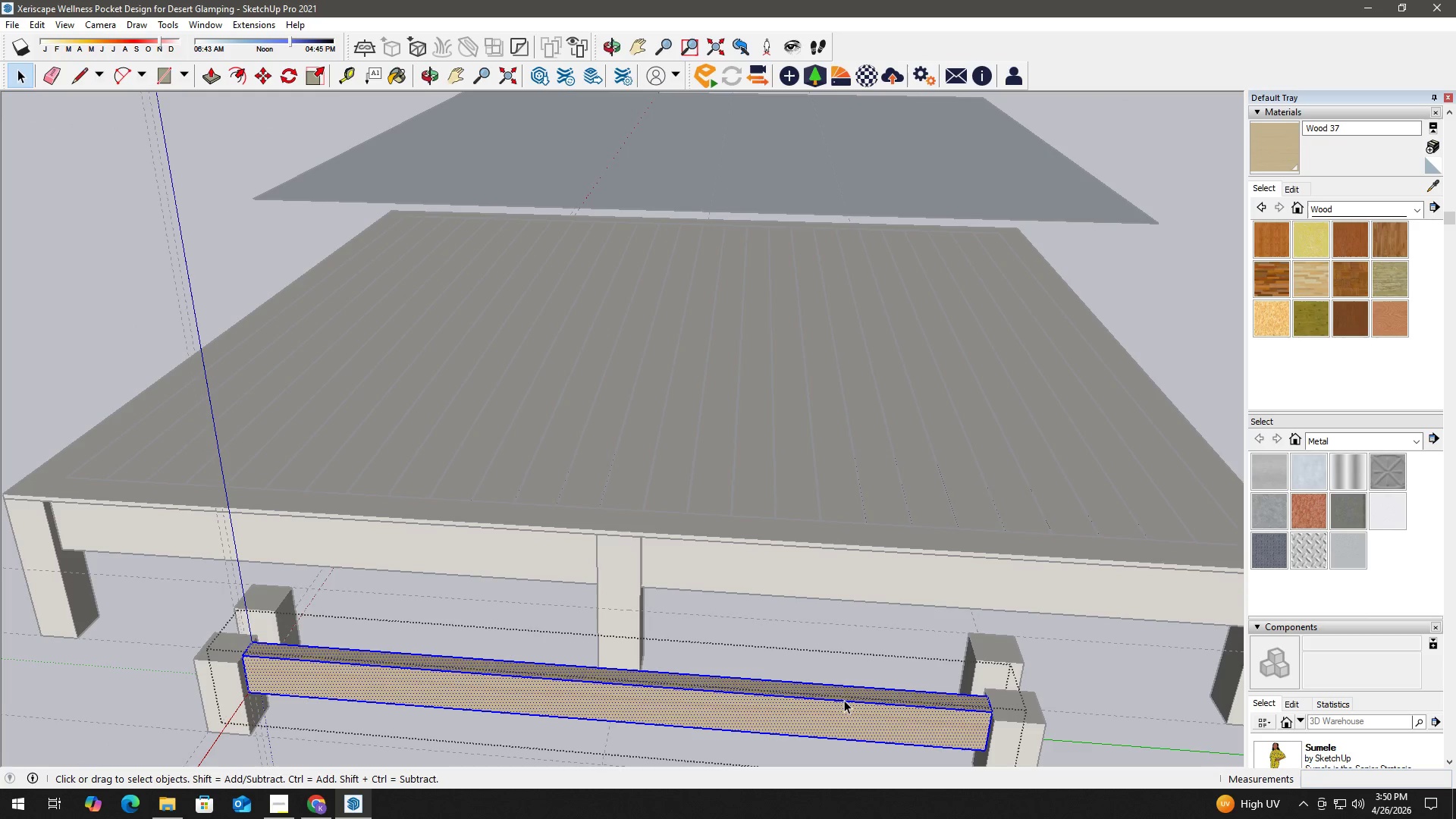 
triple_click([844, 700])
 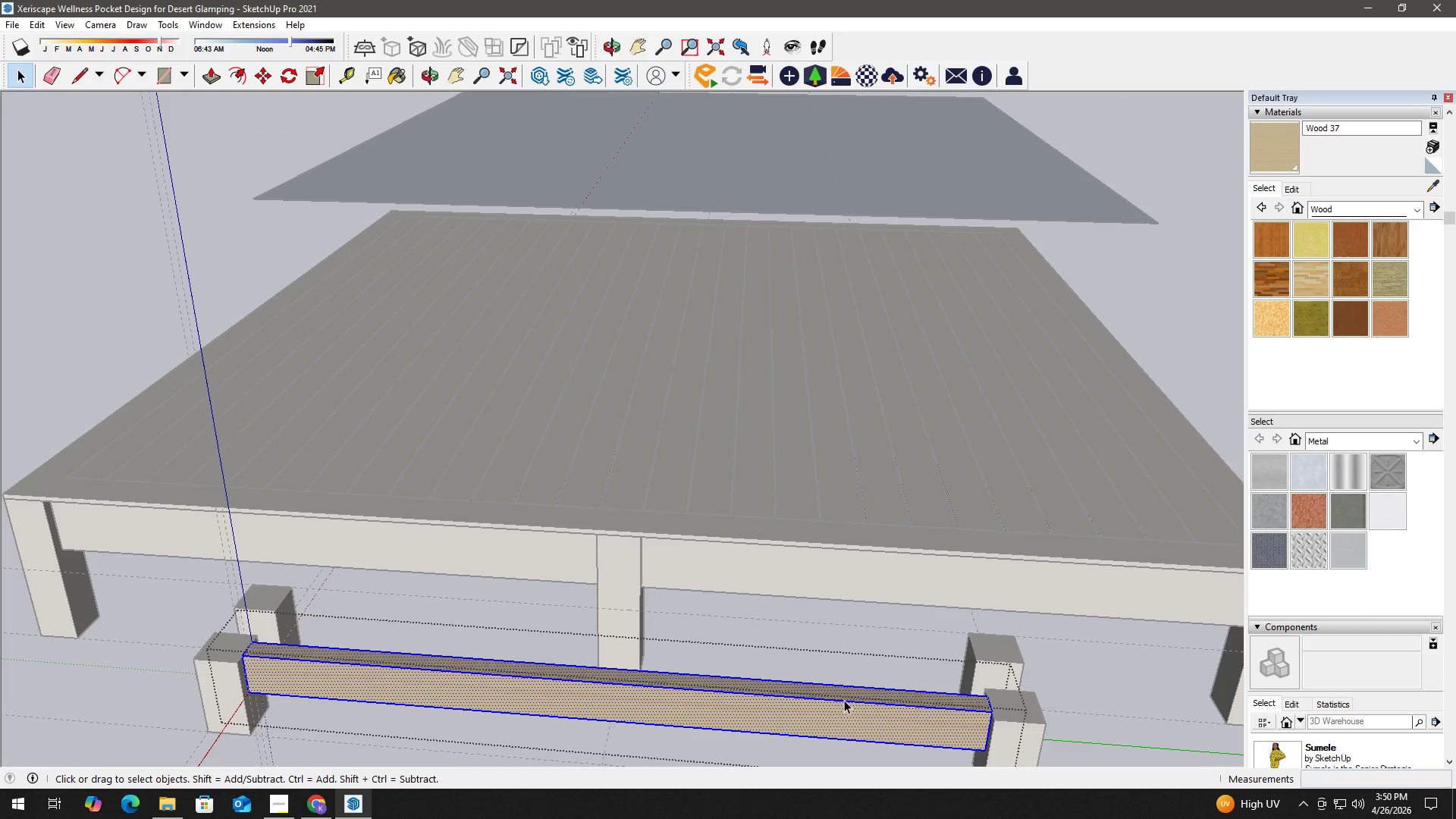 
key(B)
 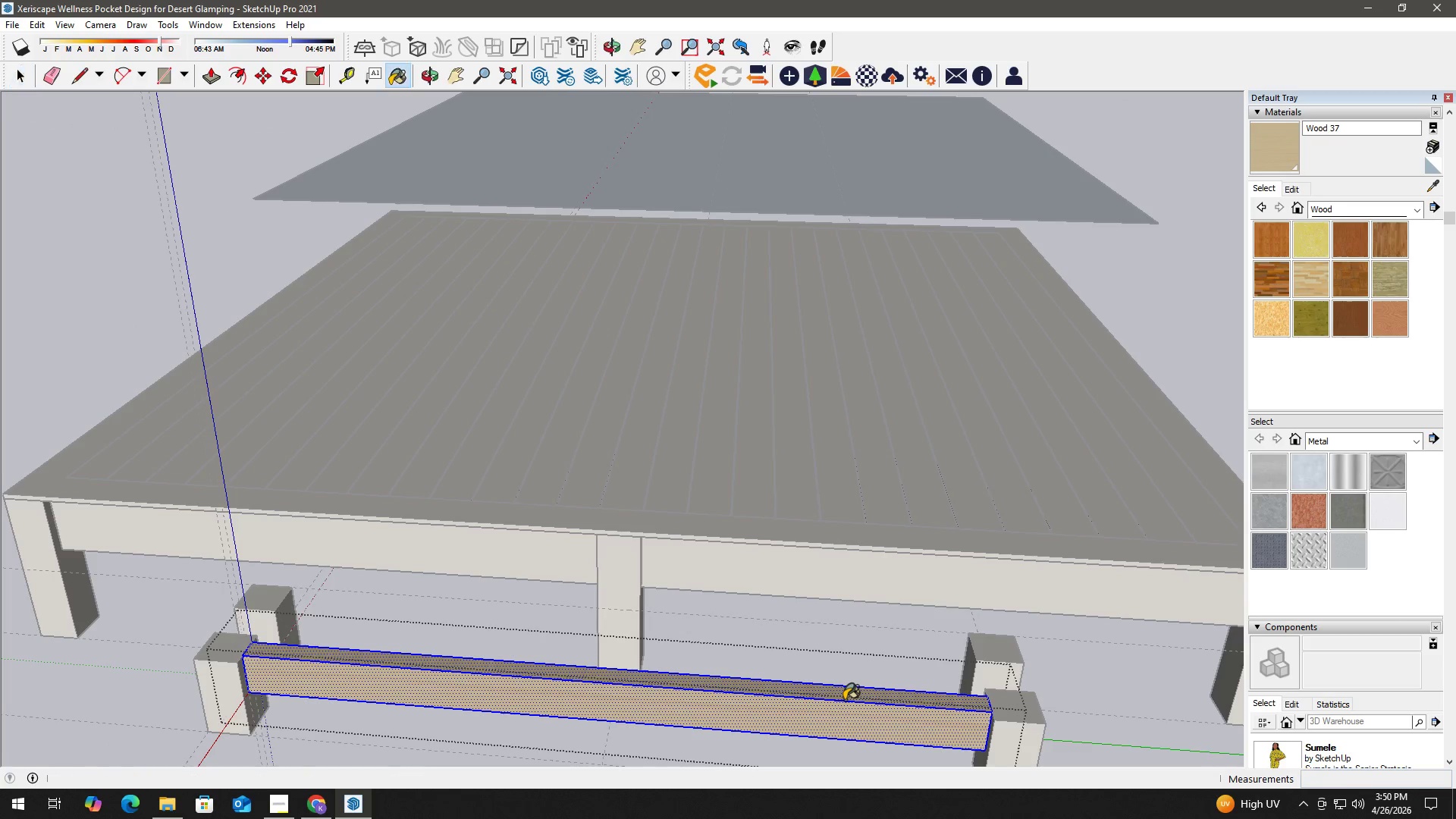 
triple_click([844, 700])
 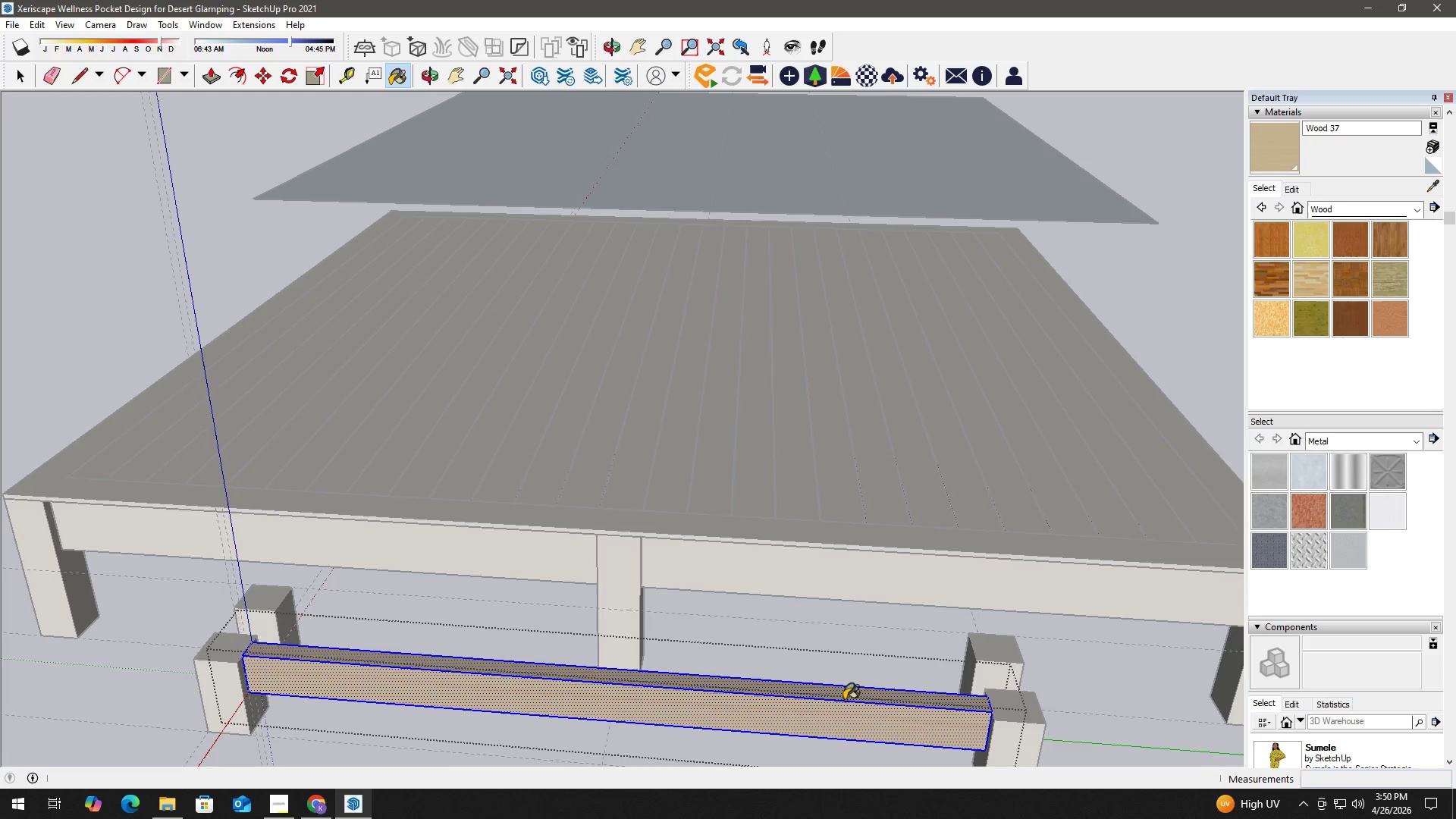 
triple_click([844, 700])
 